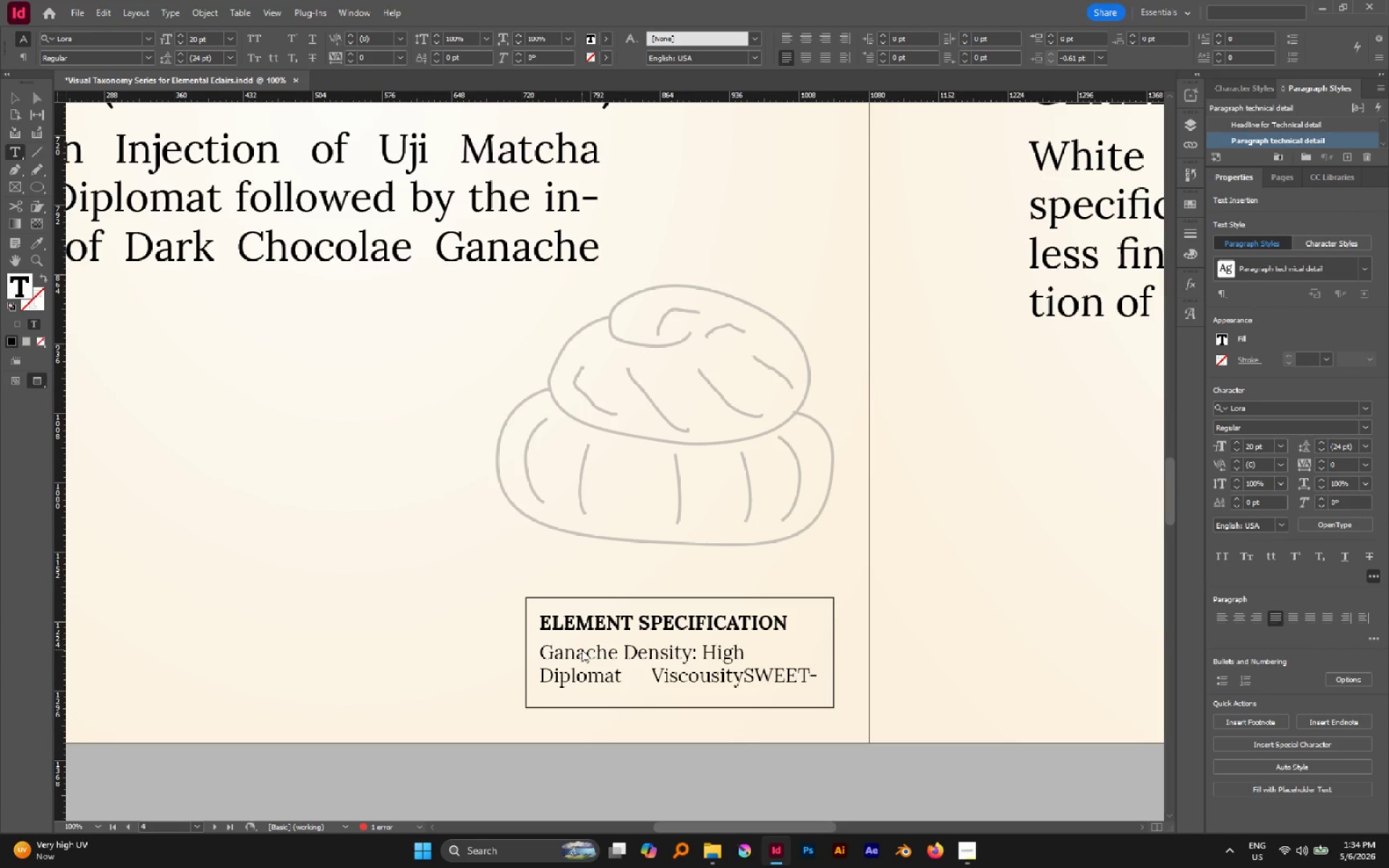 
type(: Moderate)
 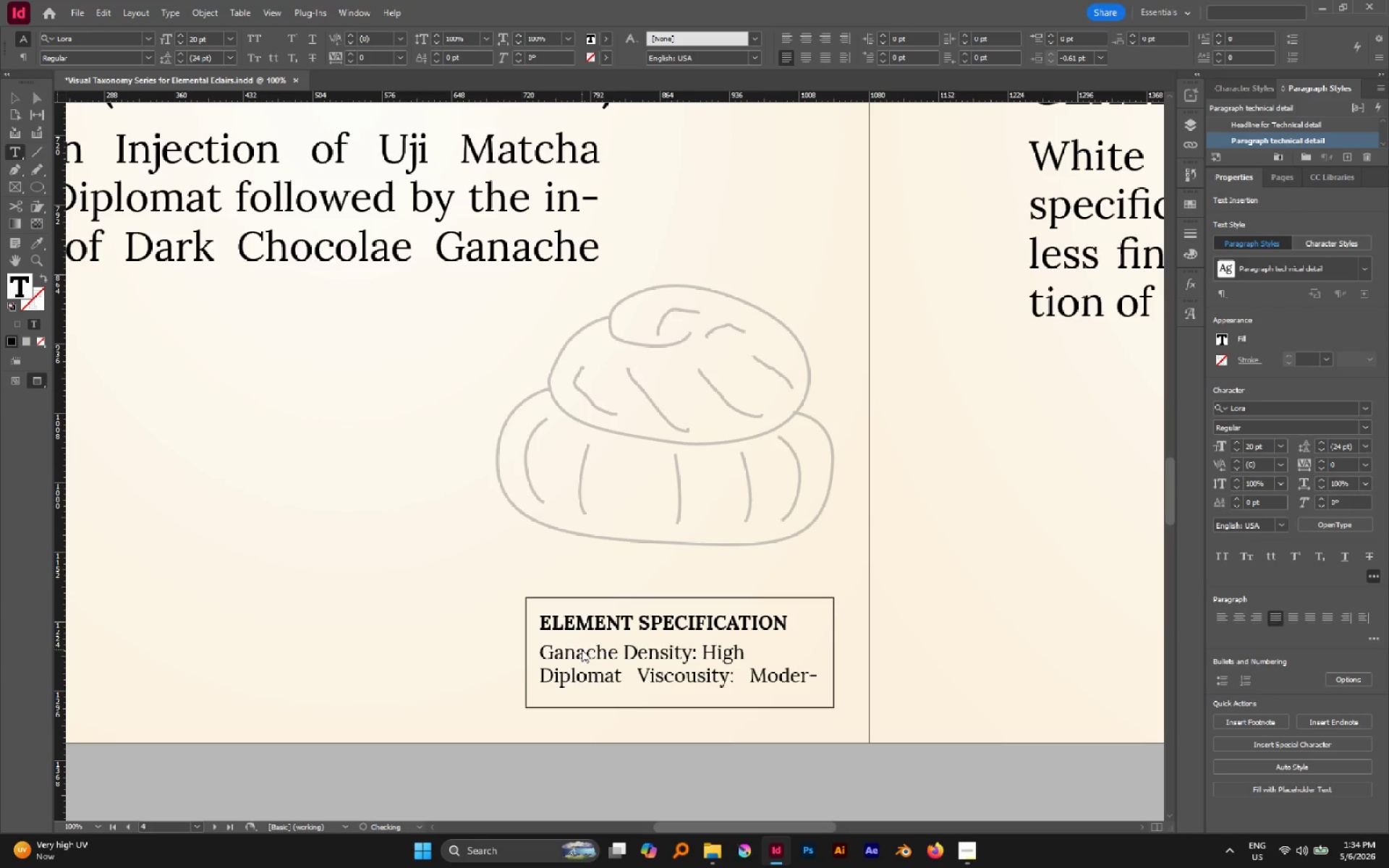 
hold_key(key=Delete, duration=1.5)
 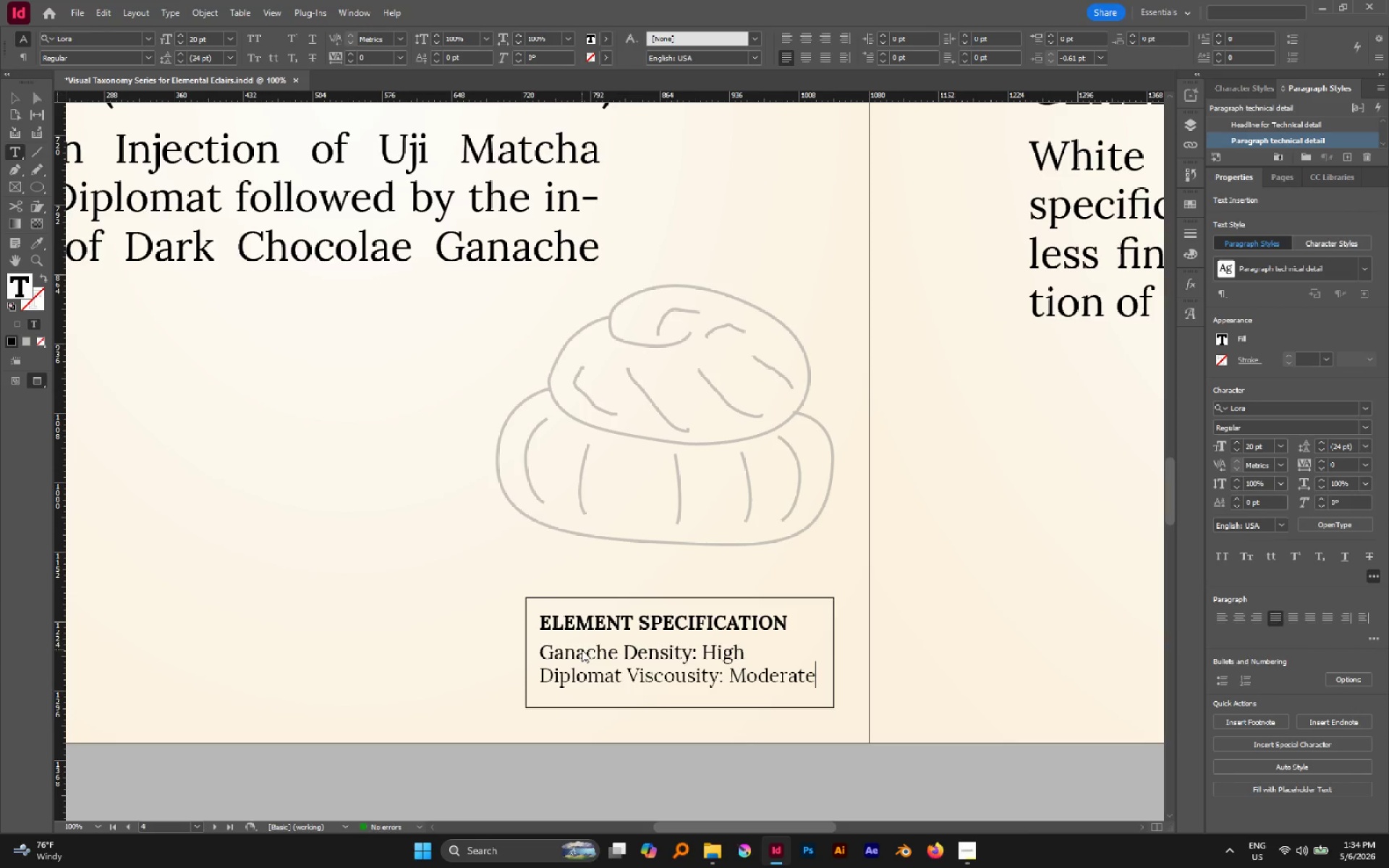 
hold_key(key=Delete, duration=0.44)
 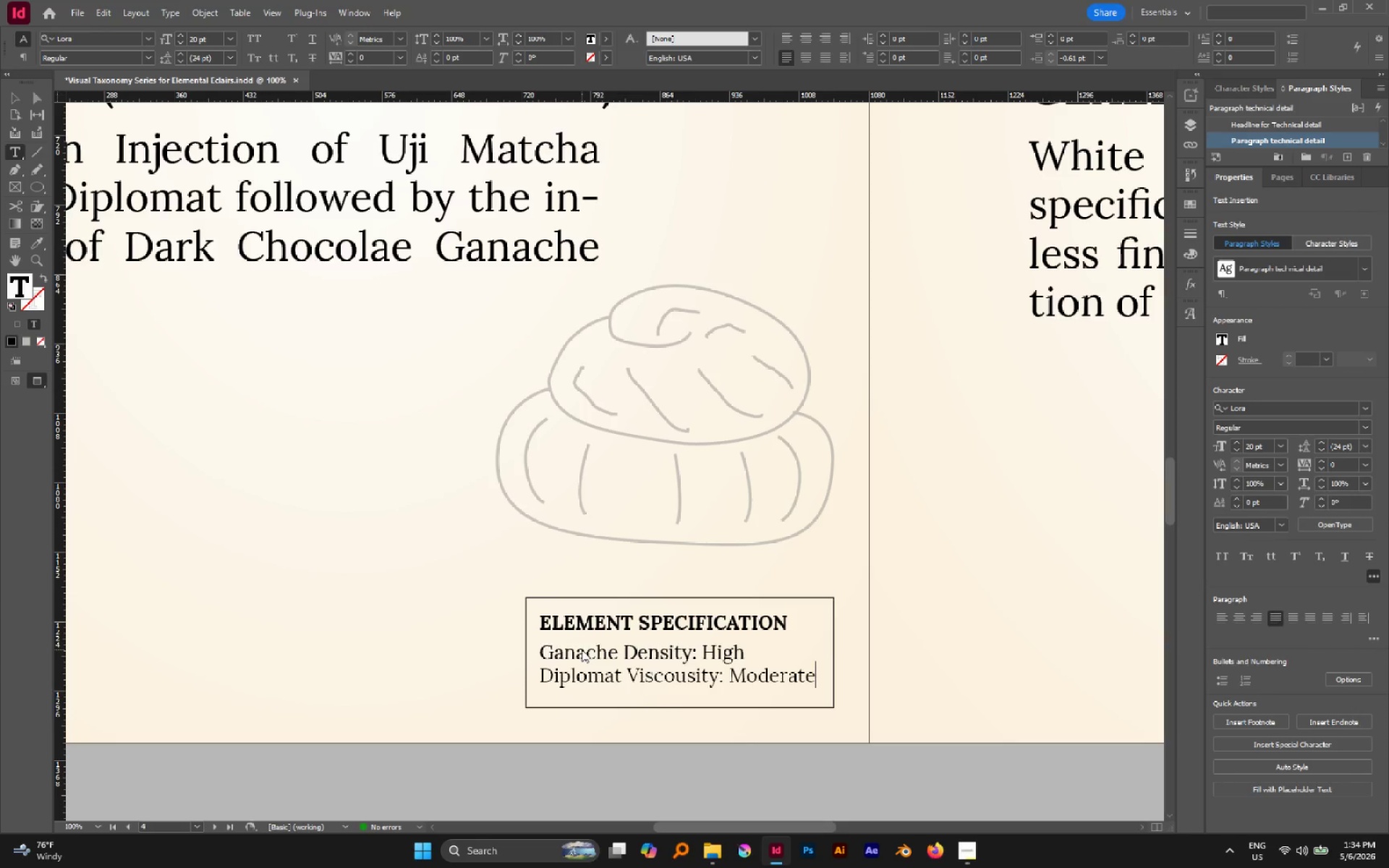 
key(Delete)
 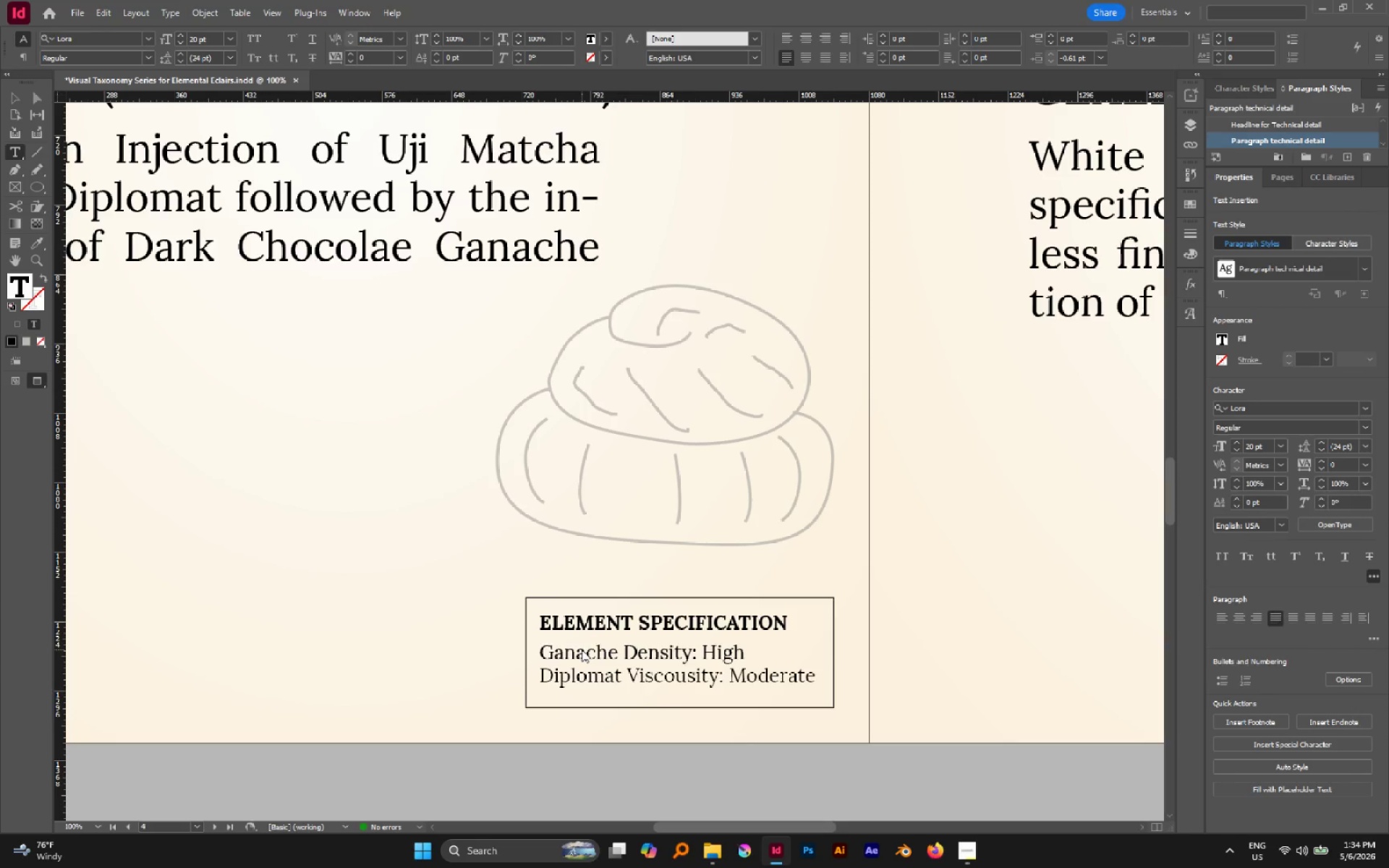 
key(Delete)
 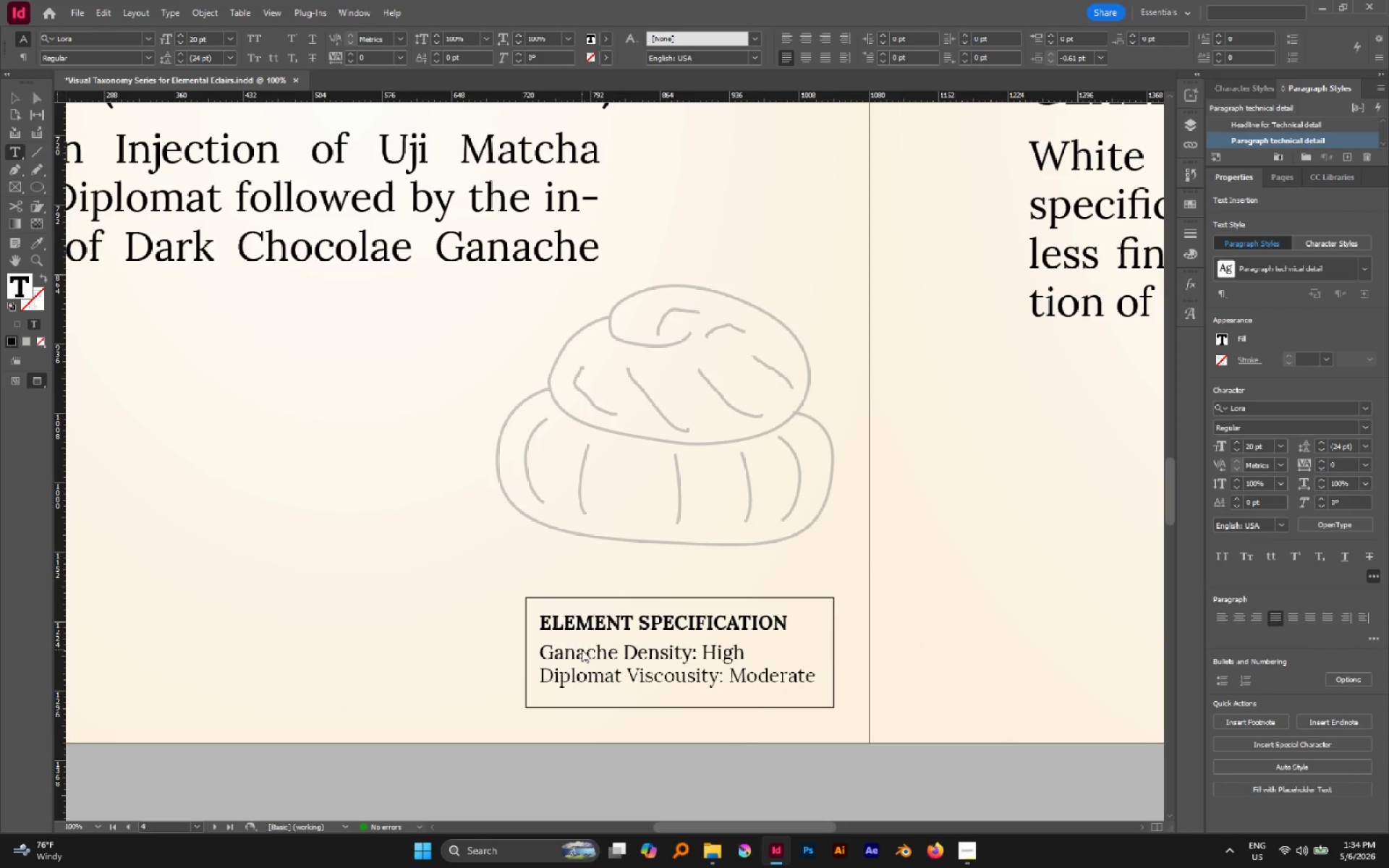 
key(Delete)
 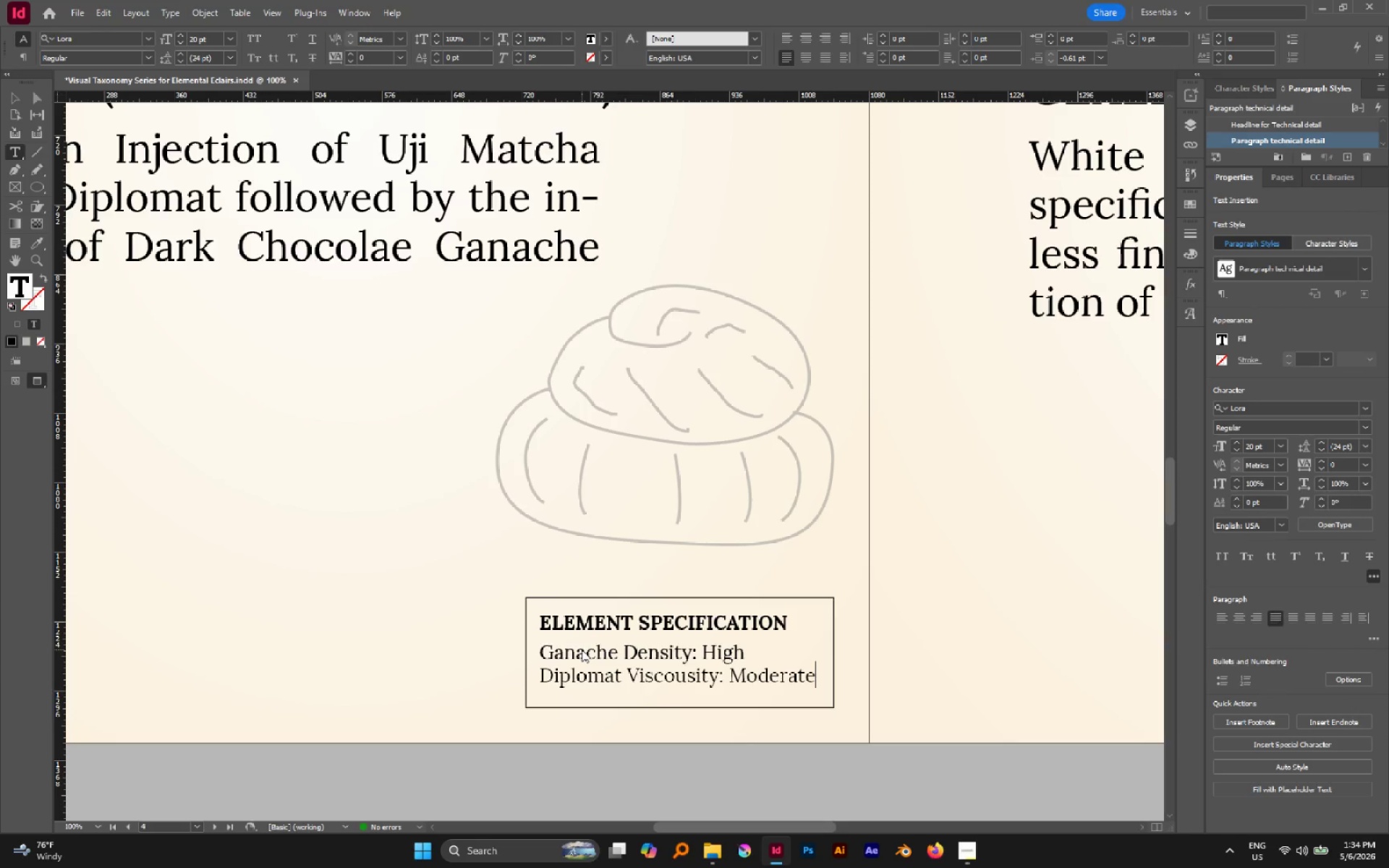 
key(Shift+ShiftRight)
 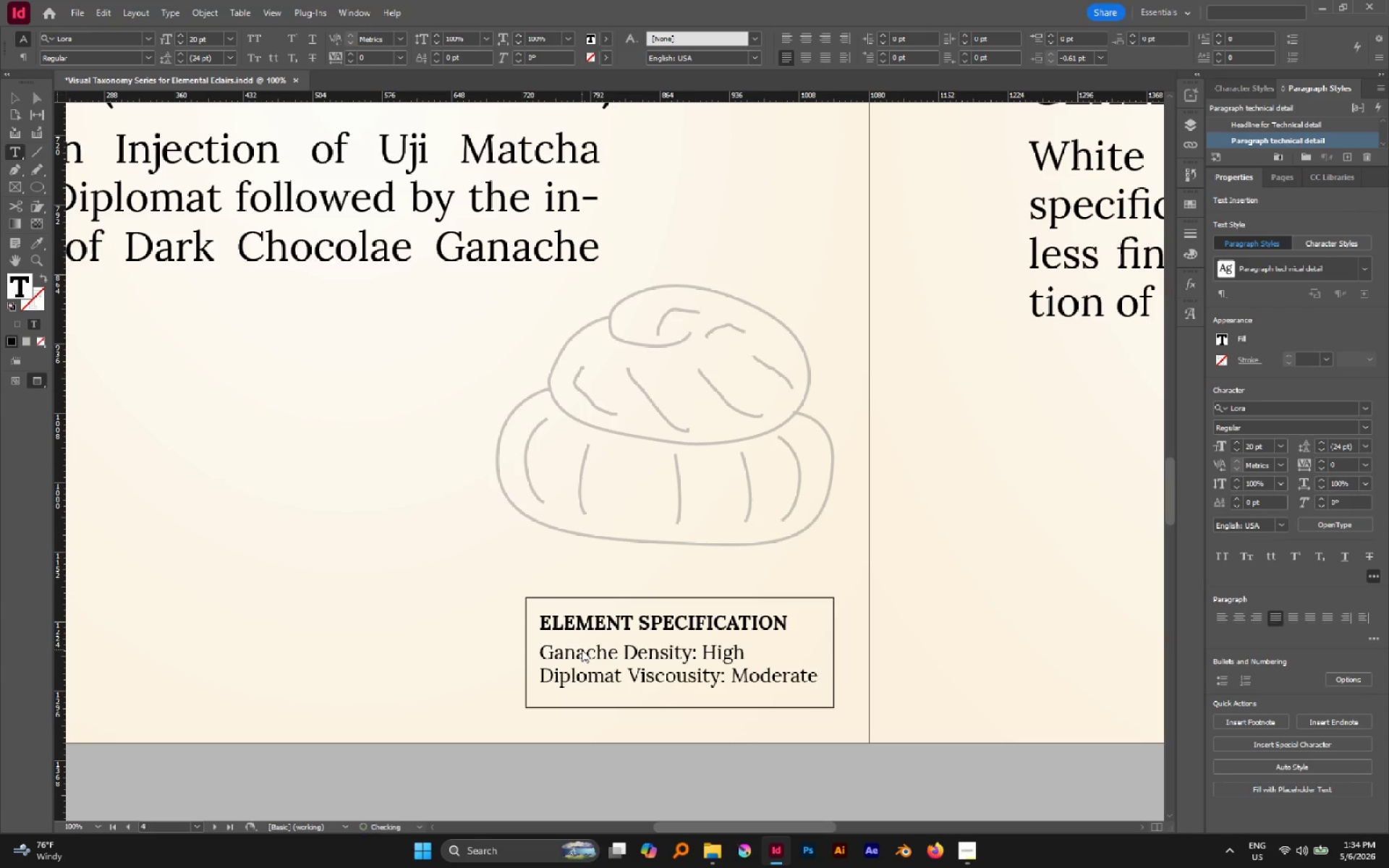 
key(Shift+Enter)
 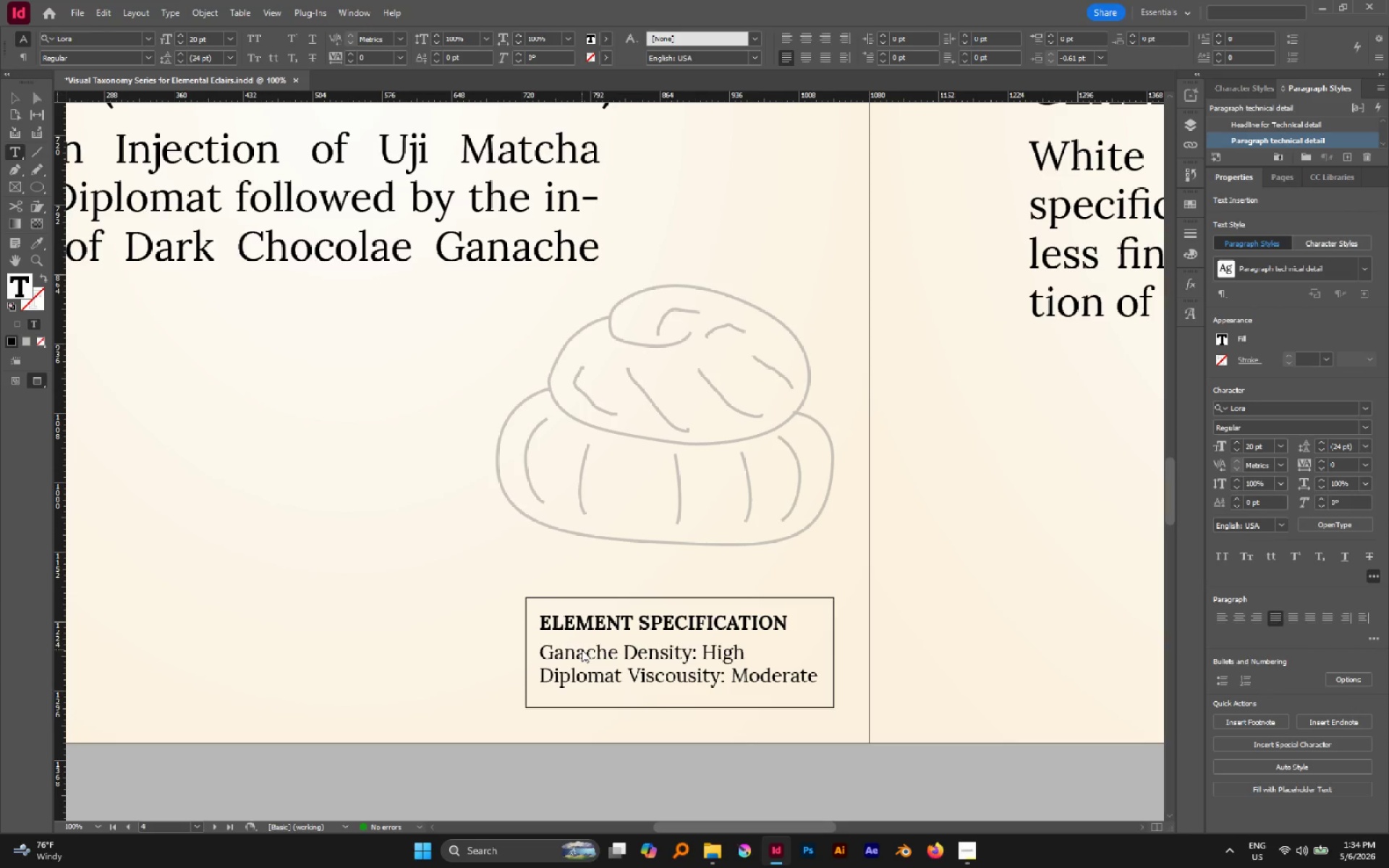 
type(Total )
 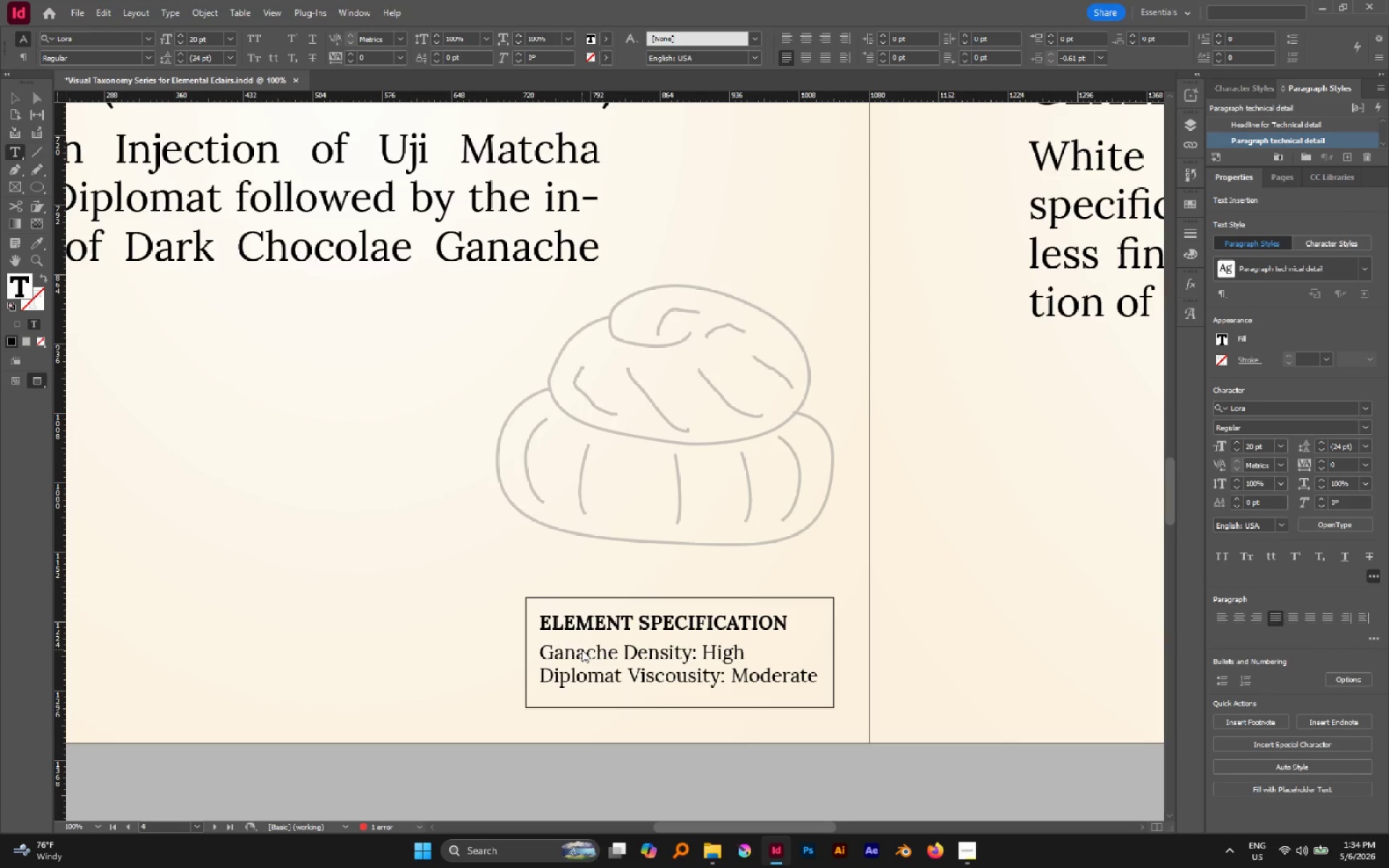 
hold_key(key=ShiftRight, duration=0.69)
 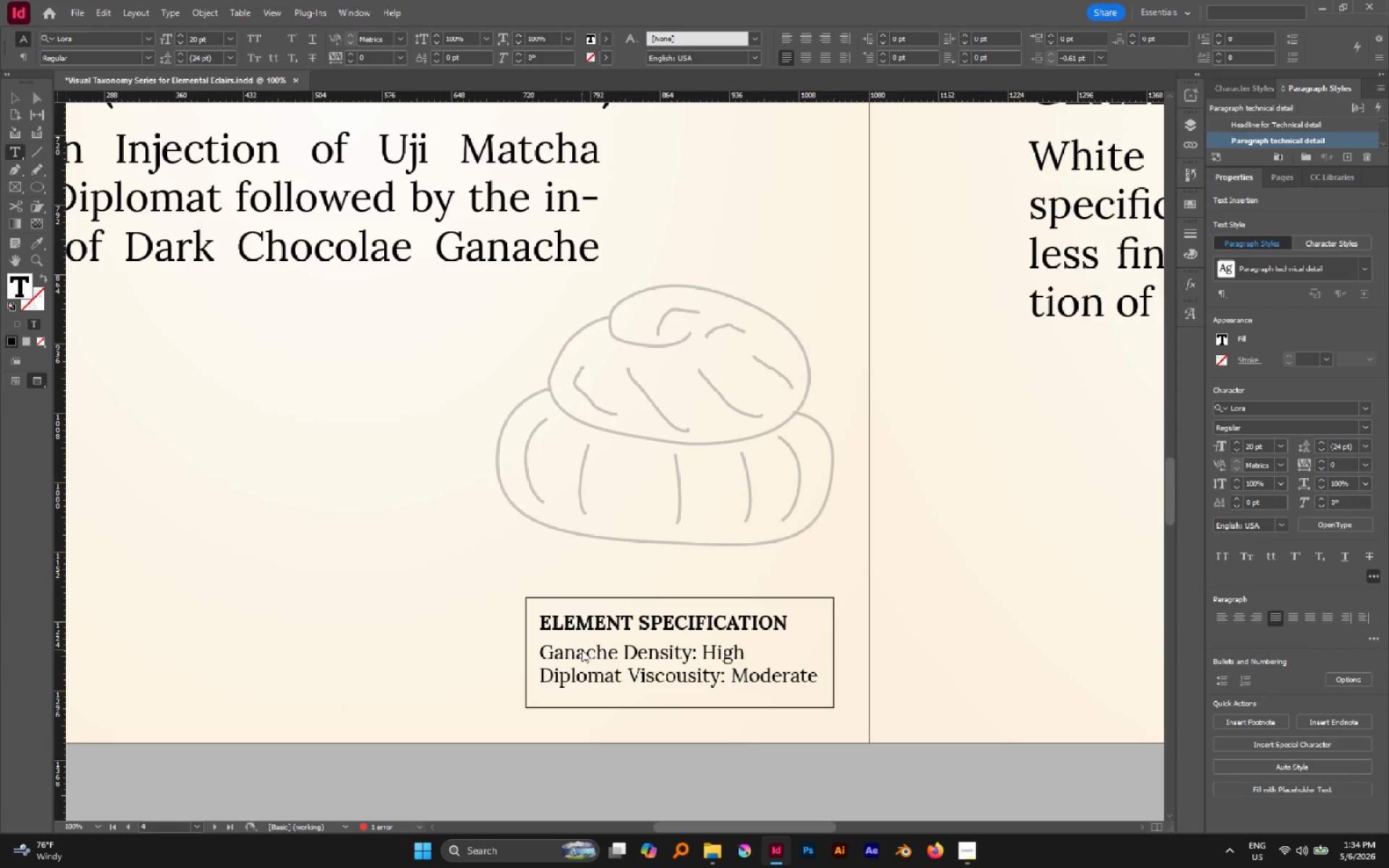 
type(Fill Wegi)
key(Backspace)
key(Backspace)
type(ight )
key(Backspace)
type(:60g)
key(Escape)
 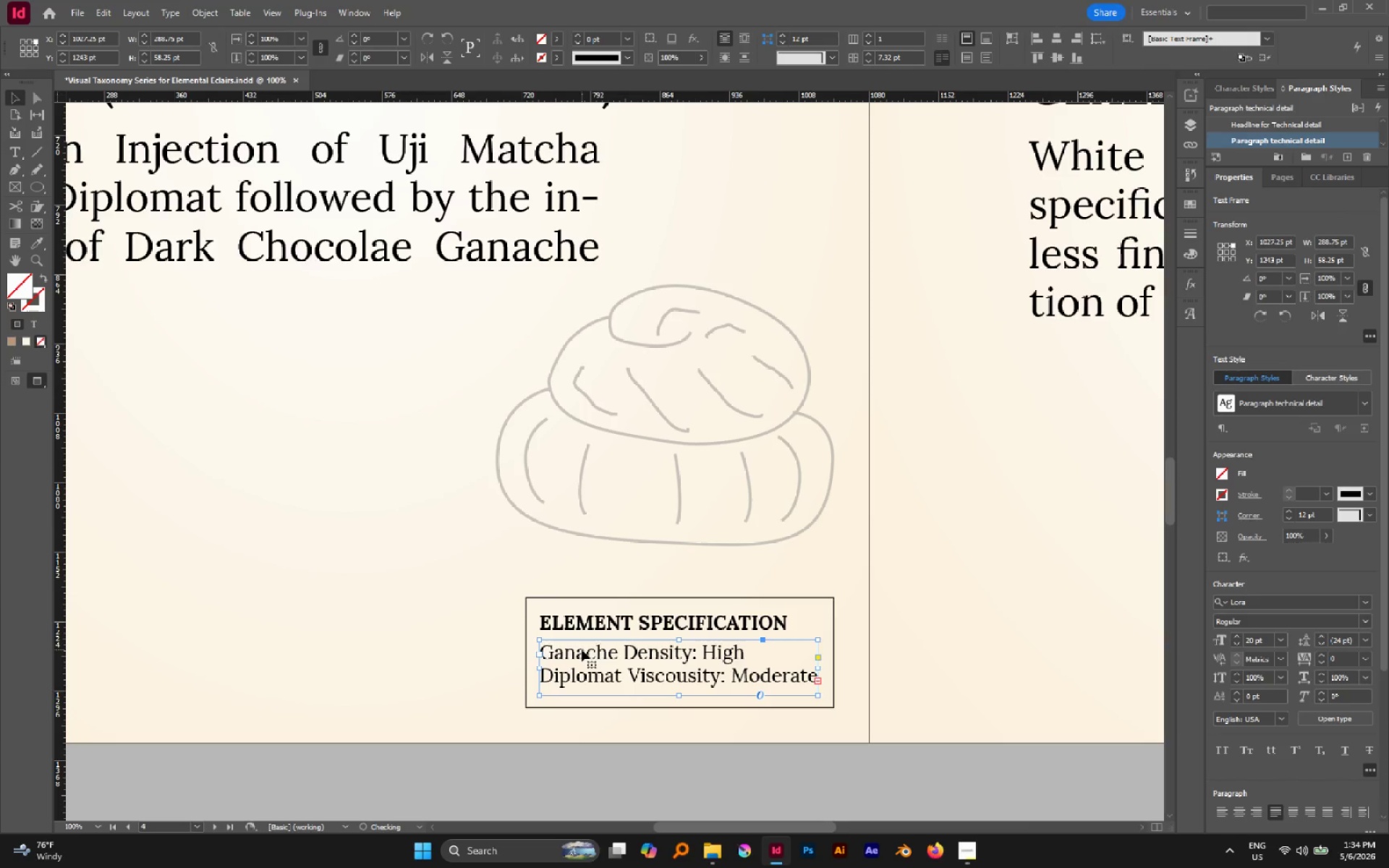 
left_click_drag(start_coordinate=[679, 694], to_coordinate=[700, 754])
 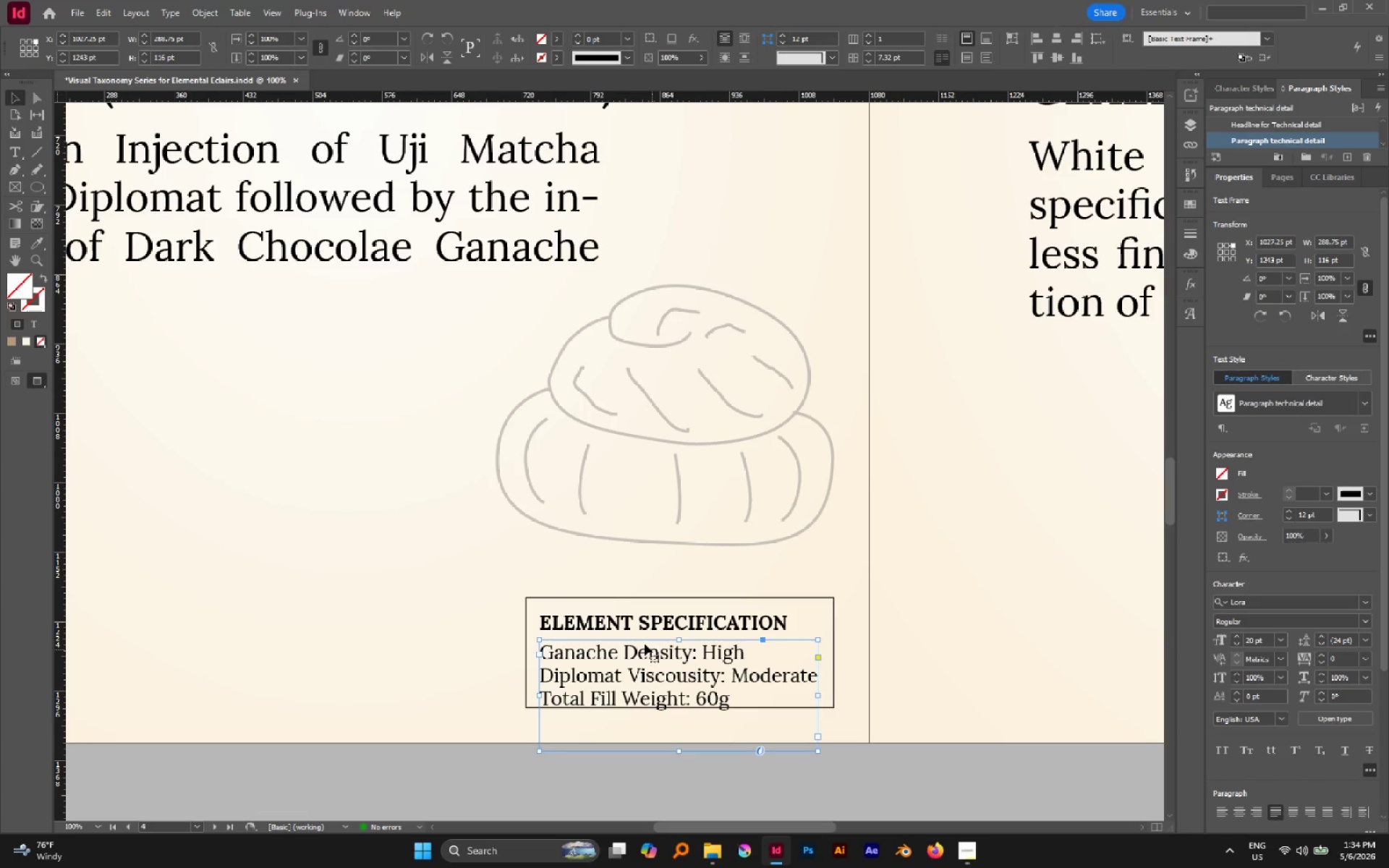 
hold_key(key=ShiftLeft, duration=0.91)
left_click([637, 620])
 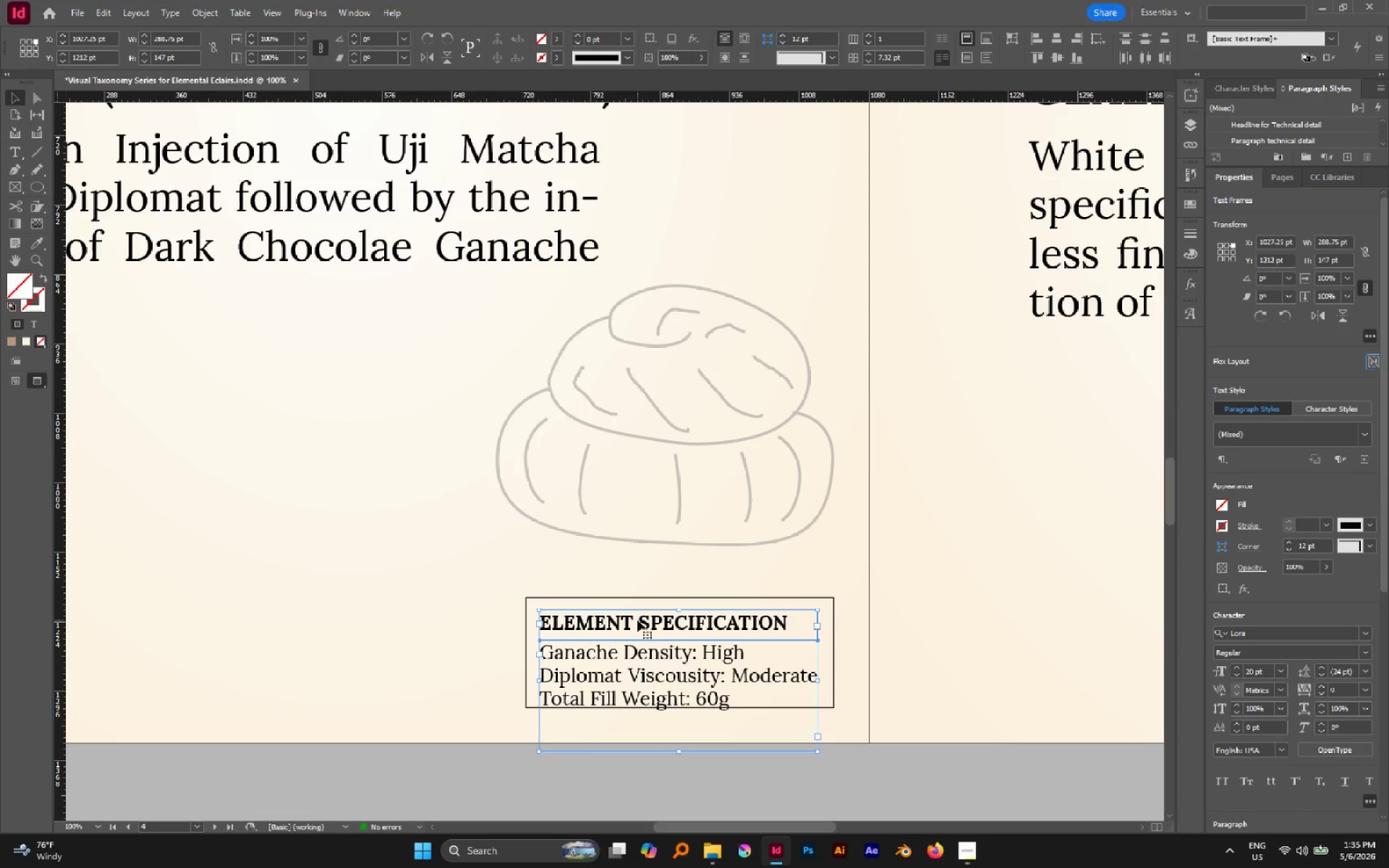 
hold_key(key=ShiftLeft, duration=0.94)
left_click([579, 598])
 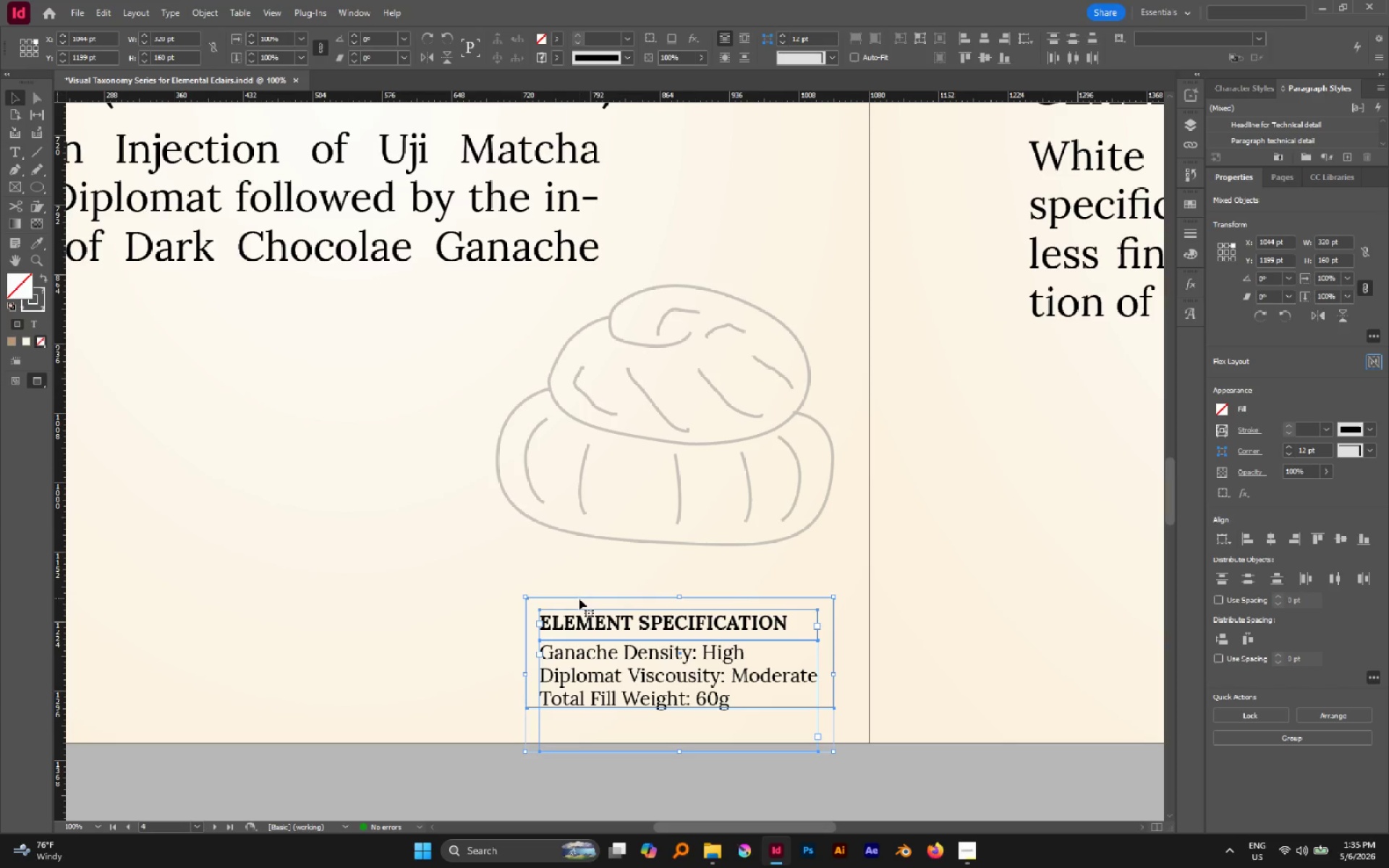 
left_click_drag(start_coordinate=[579, 598], to_coordinate=[581, 554])
 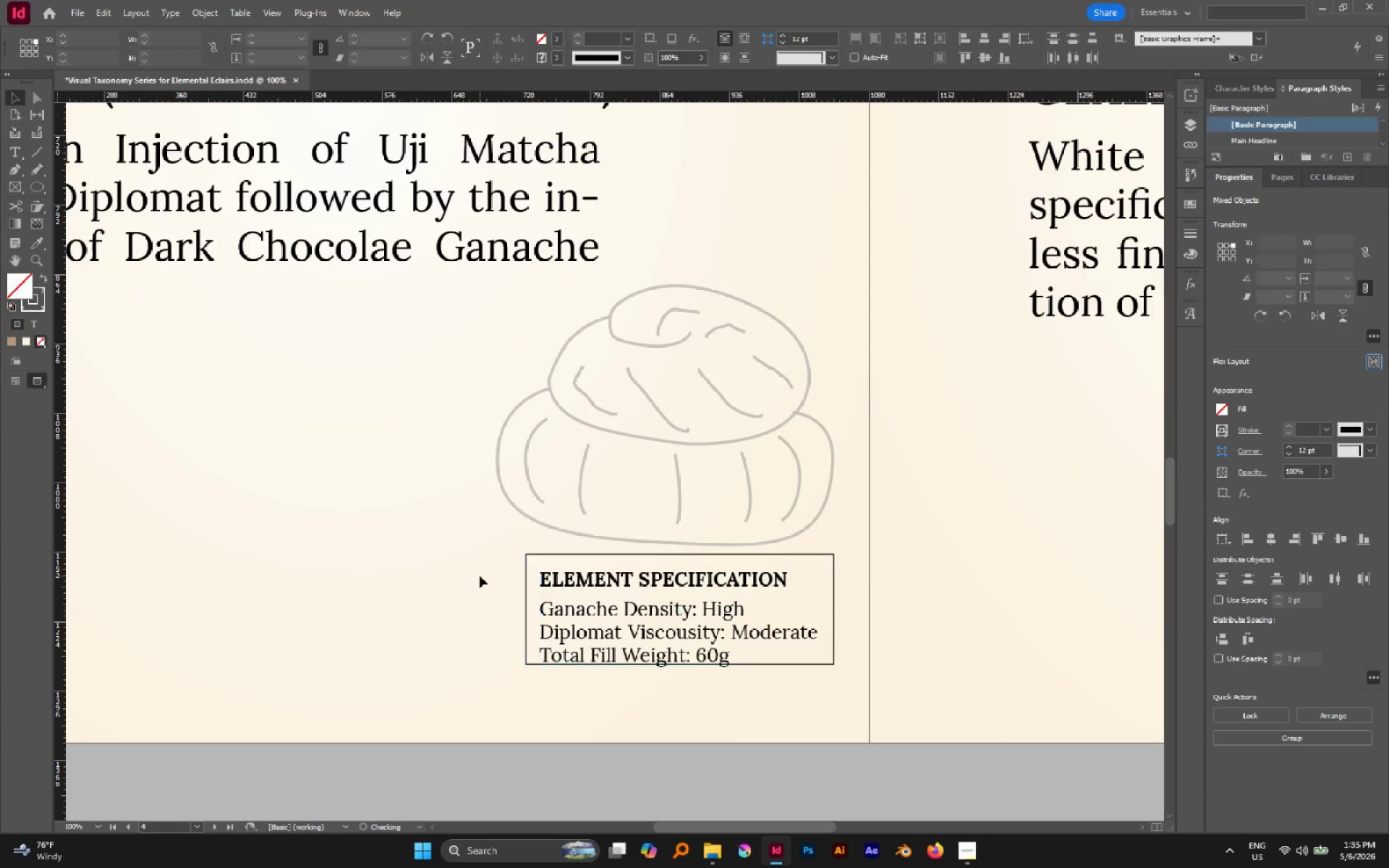 
hold_key(key=ShiftLeft, duration=1.41)
 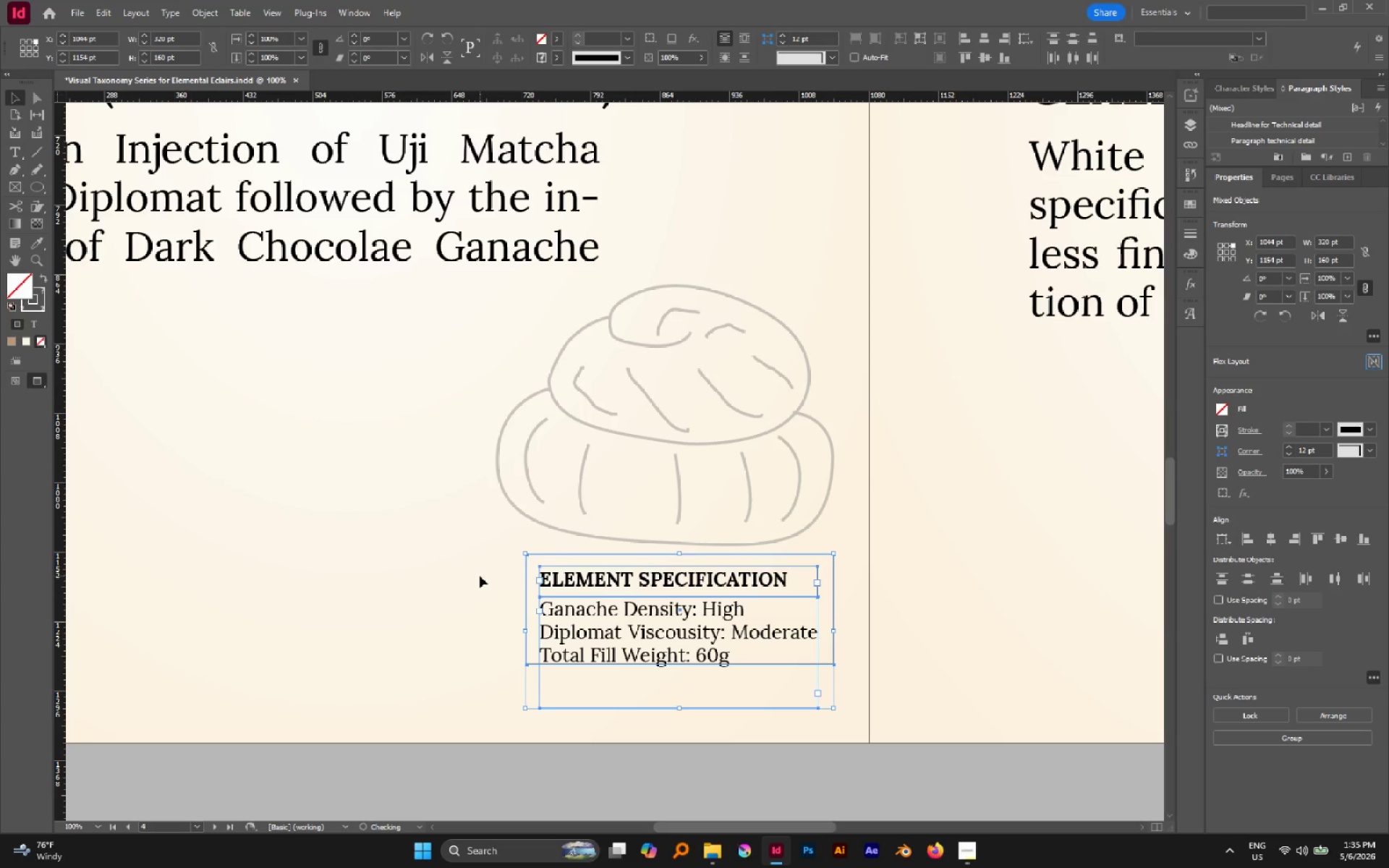 
left_click([480, 576])
 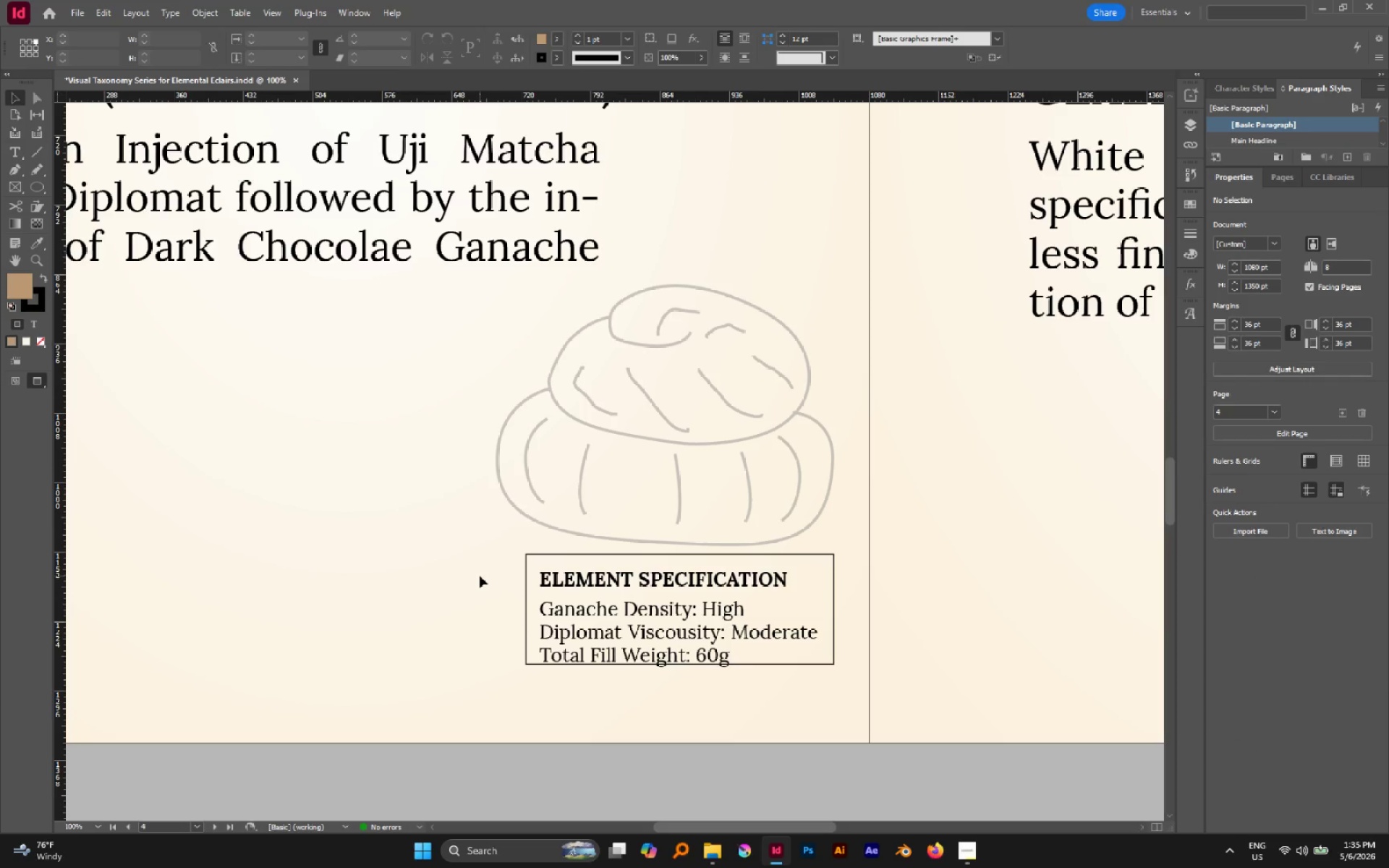 
key(W)
 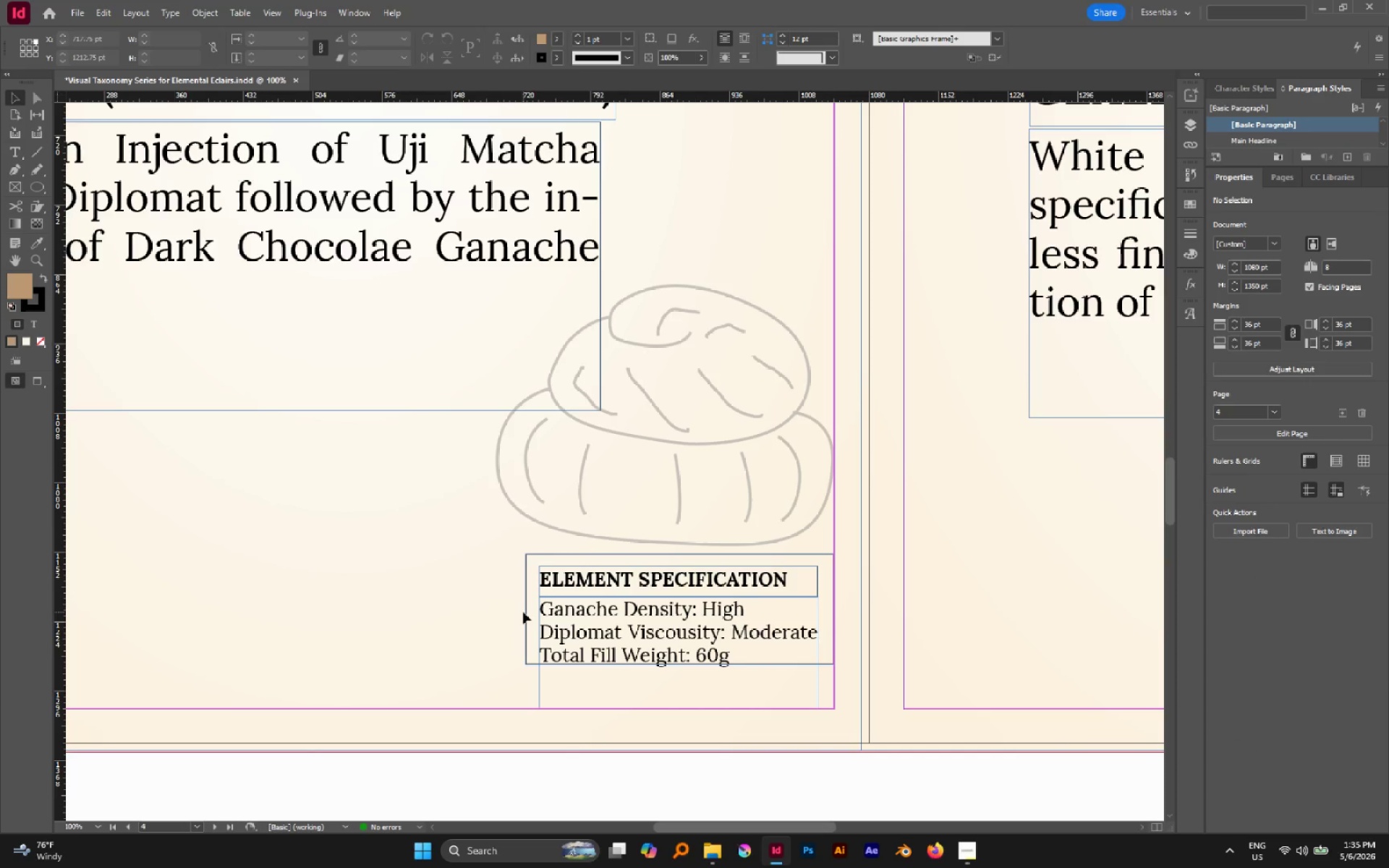 
left_click([524, 612])
 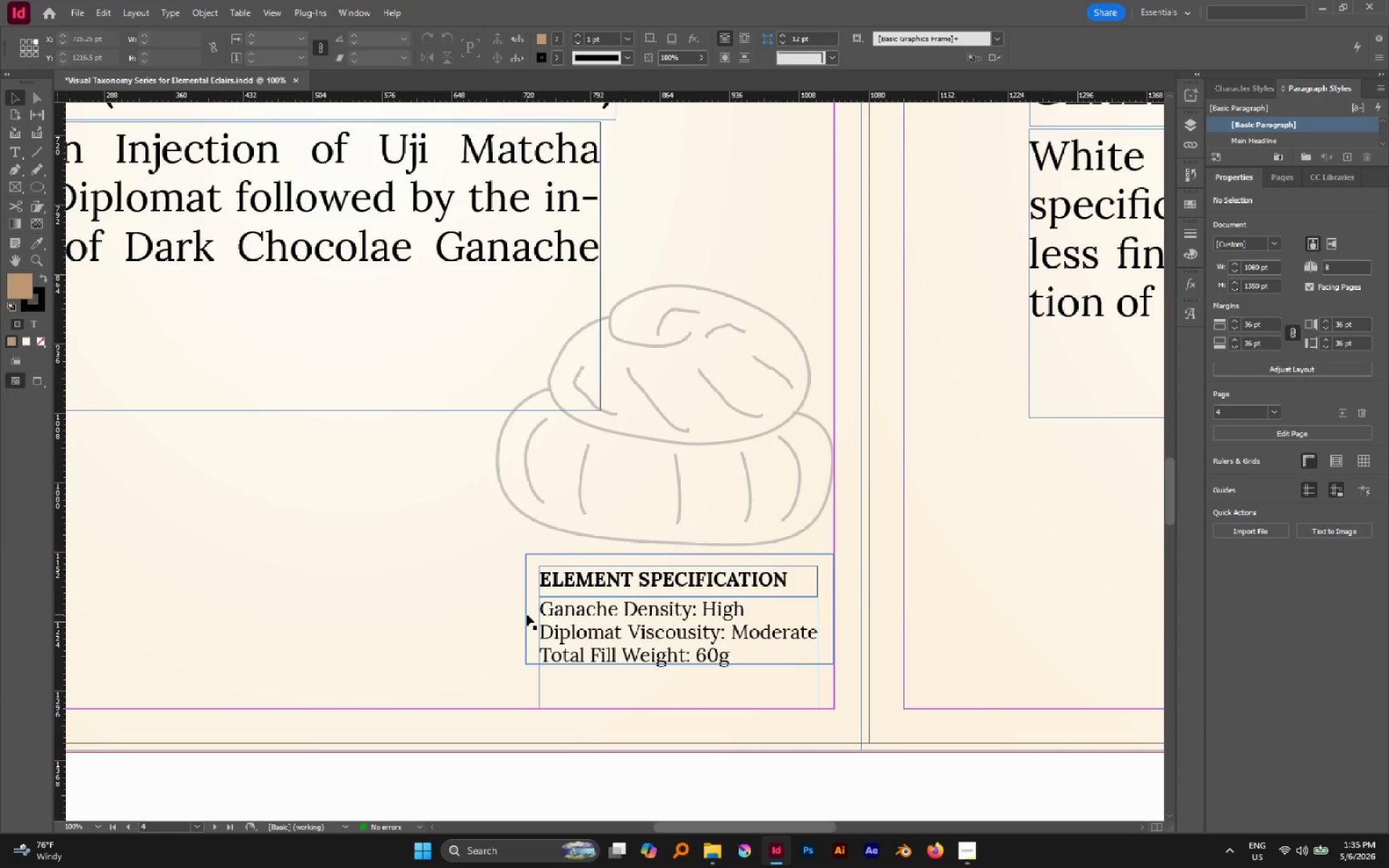 
left_click([527, 614])
 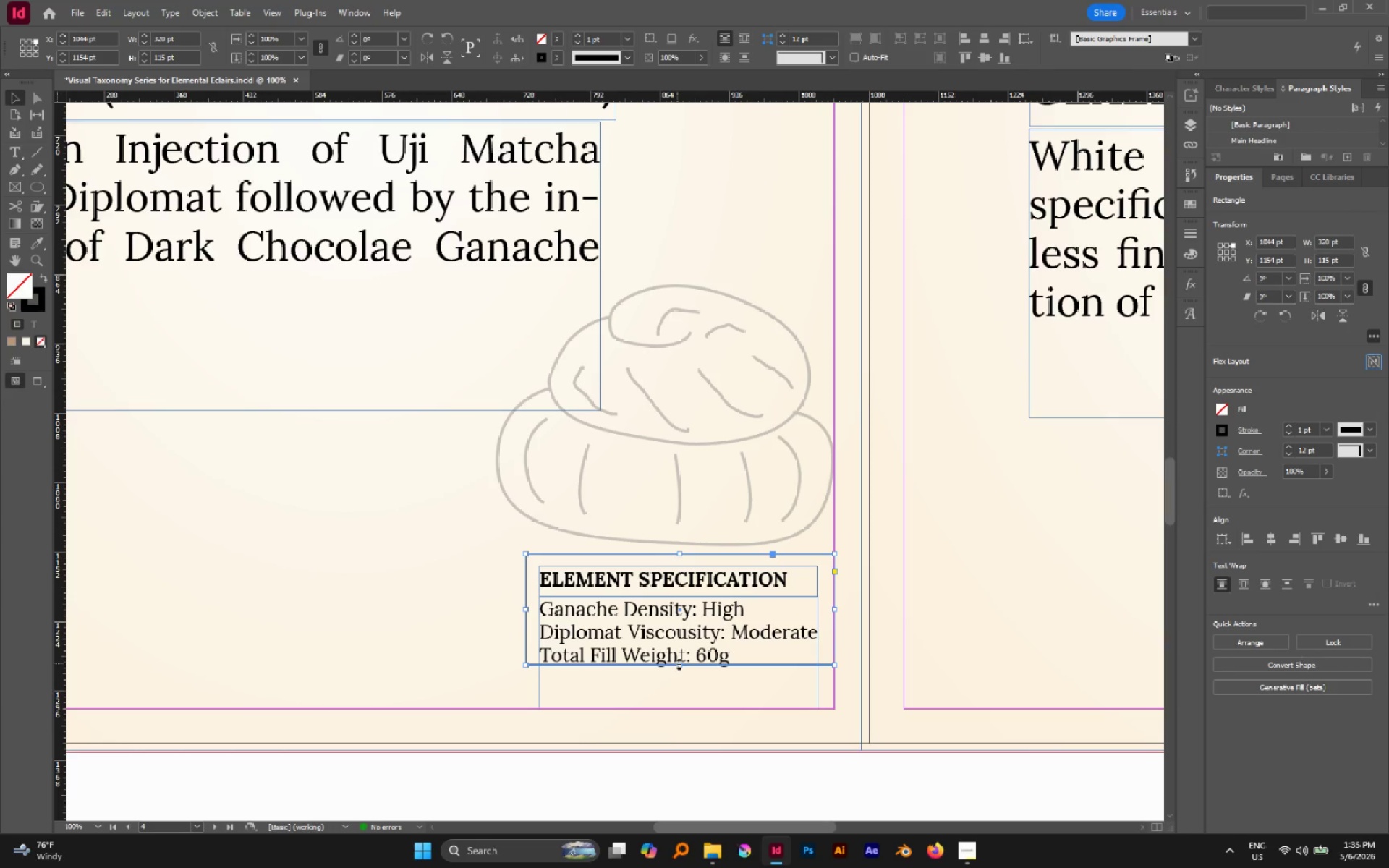 
left_click_drag(start_coordinate=[679, 664], to_coordinate=[681, 682])
 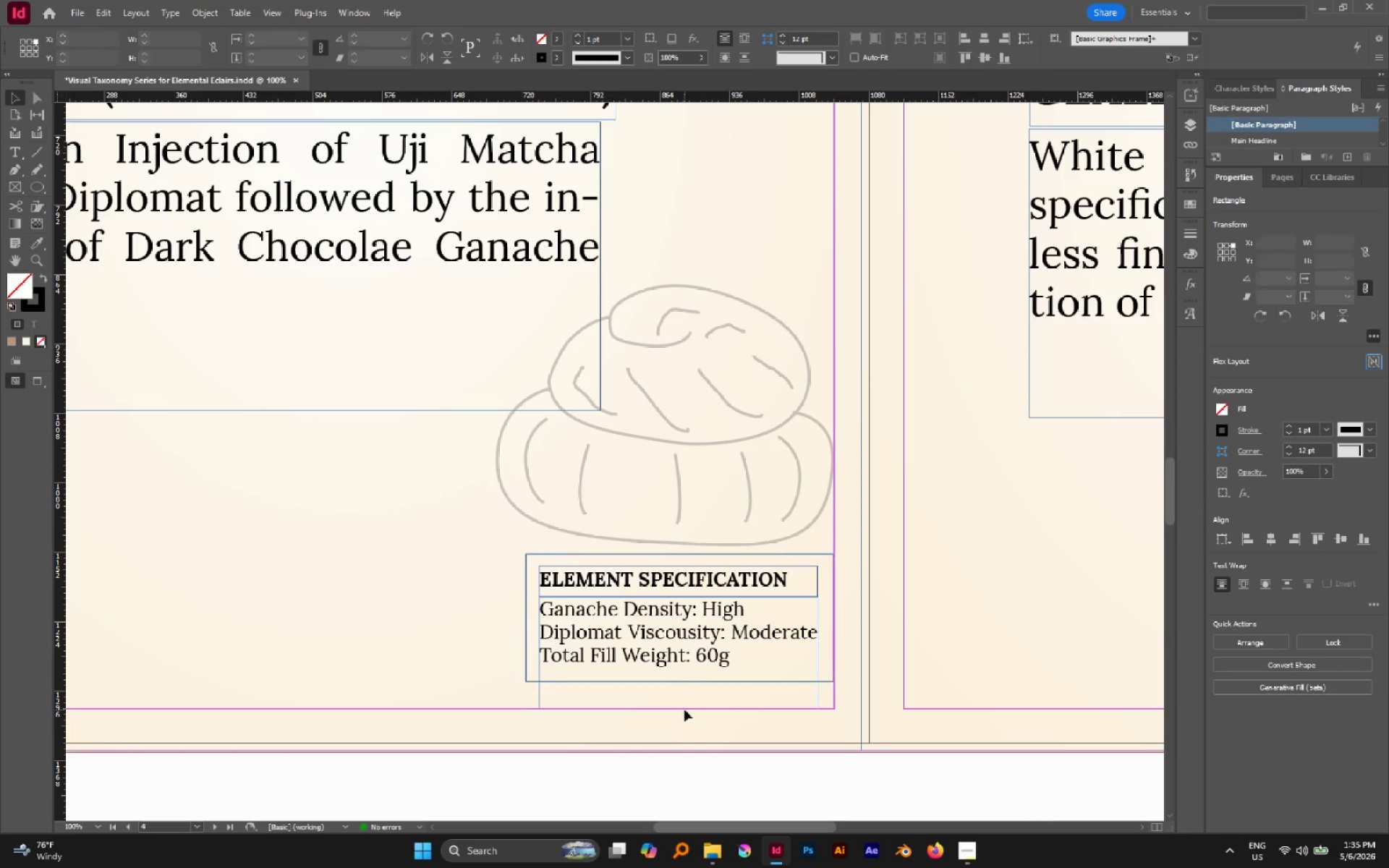 
double_click([684, 709])
 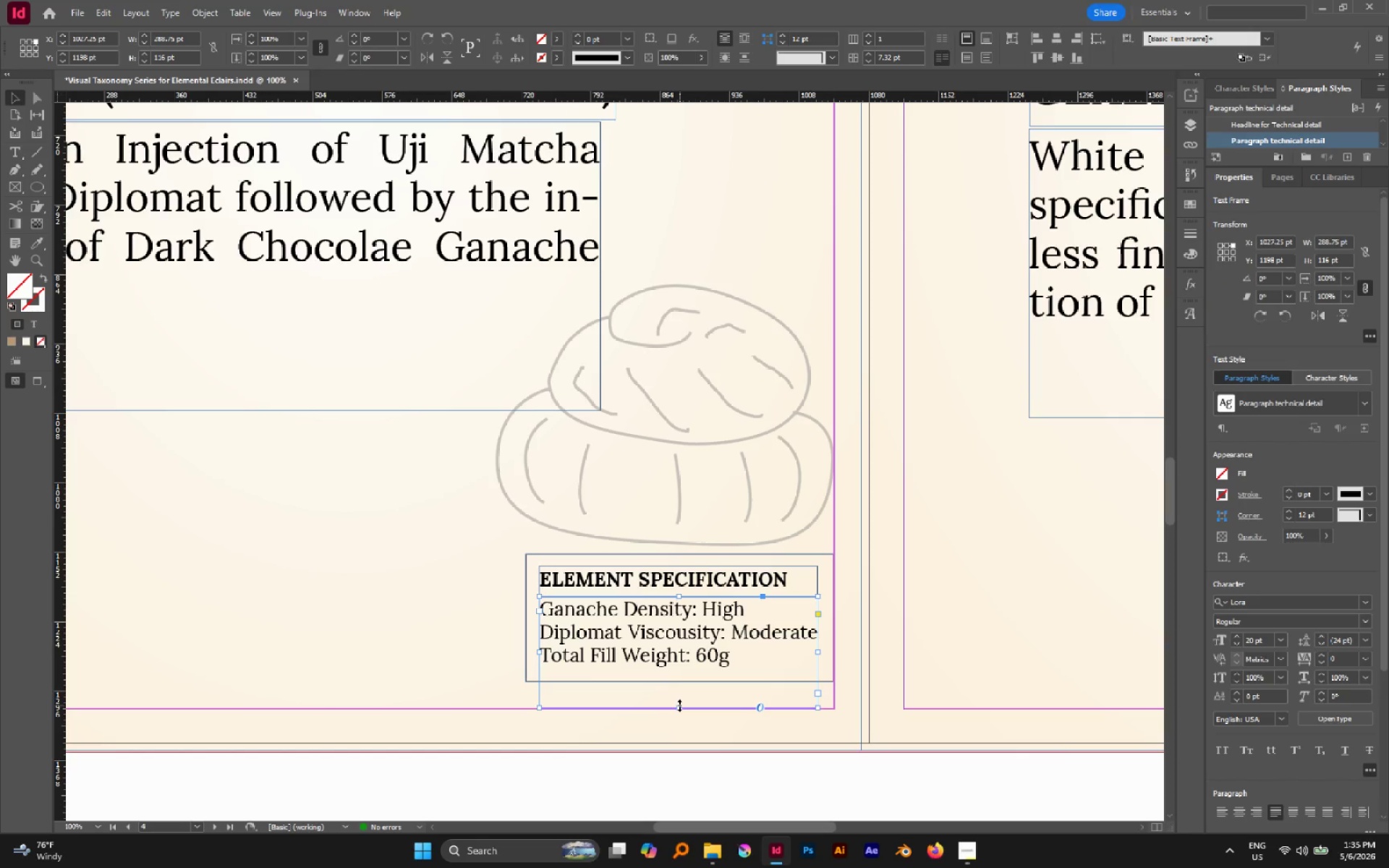 
left_click_drag(start_coordinate=[679, 705], to_coordinate=[673, 673])
 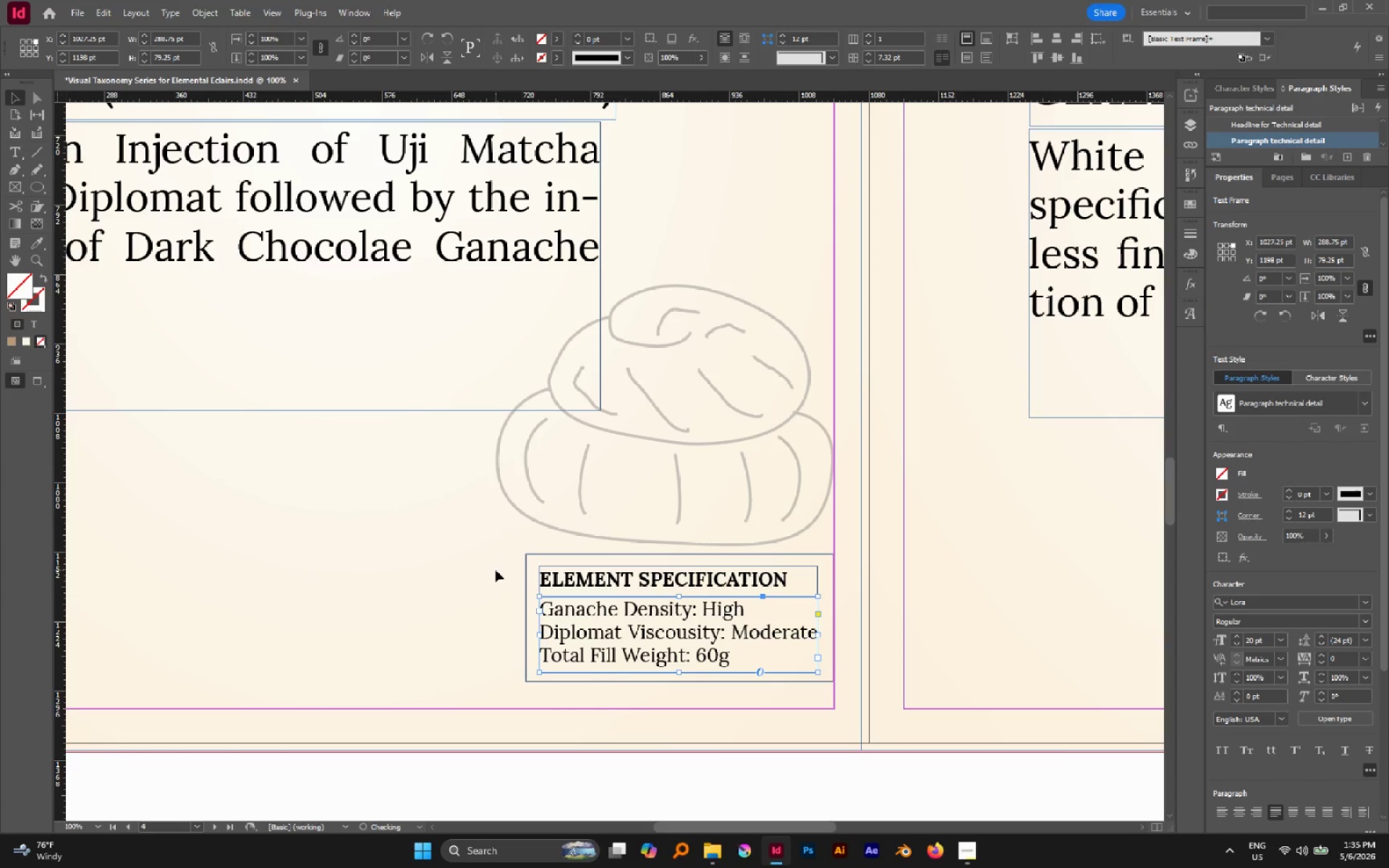 
left_click_drag(start_coordinate=[496, 570], to_coordinate=[648, 678])
 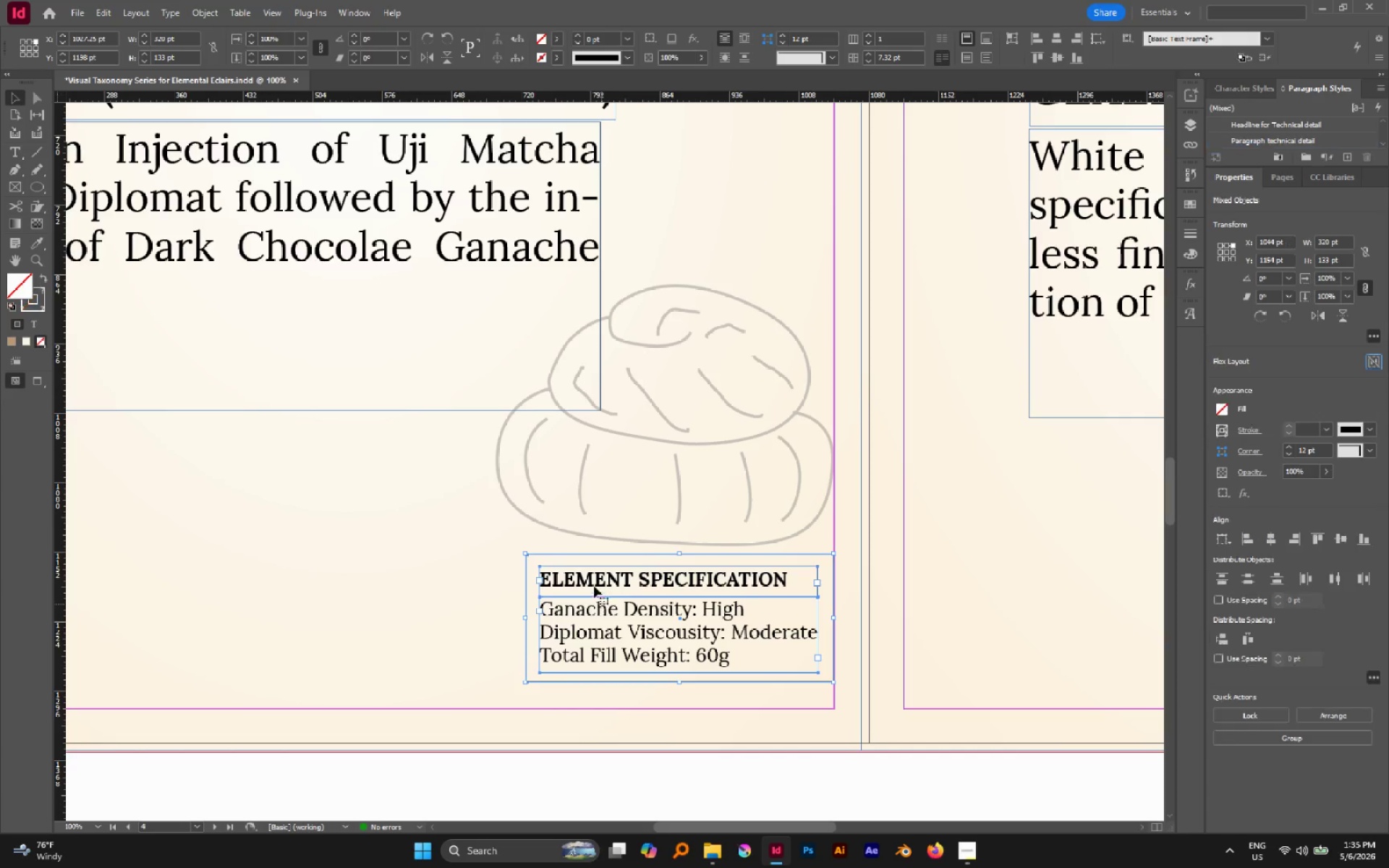 
left_click_drag(start_coordinate=[593, 582], to_coordinate=[602, 608])
 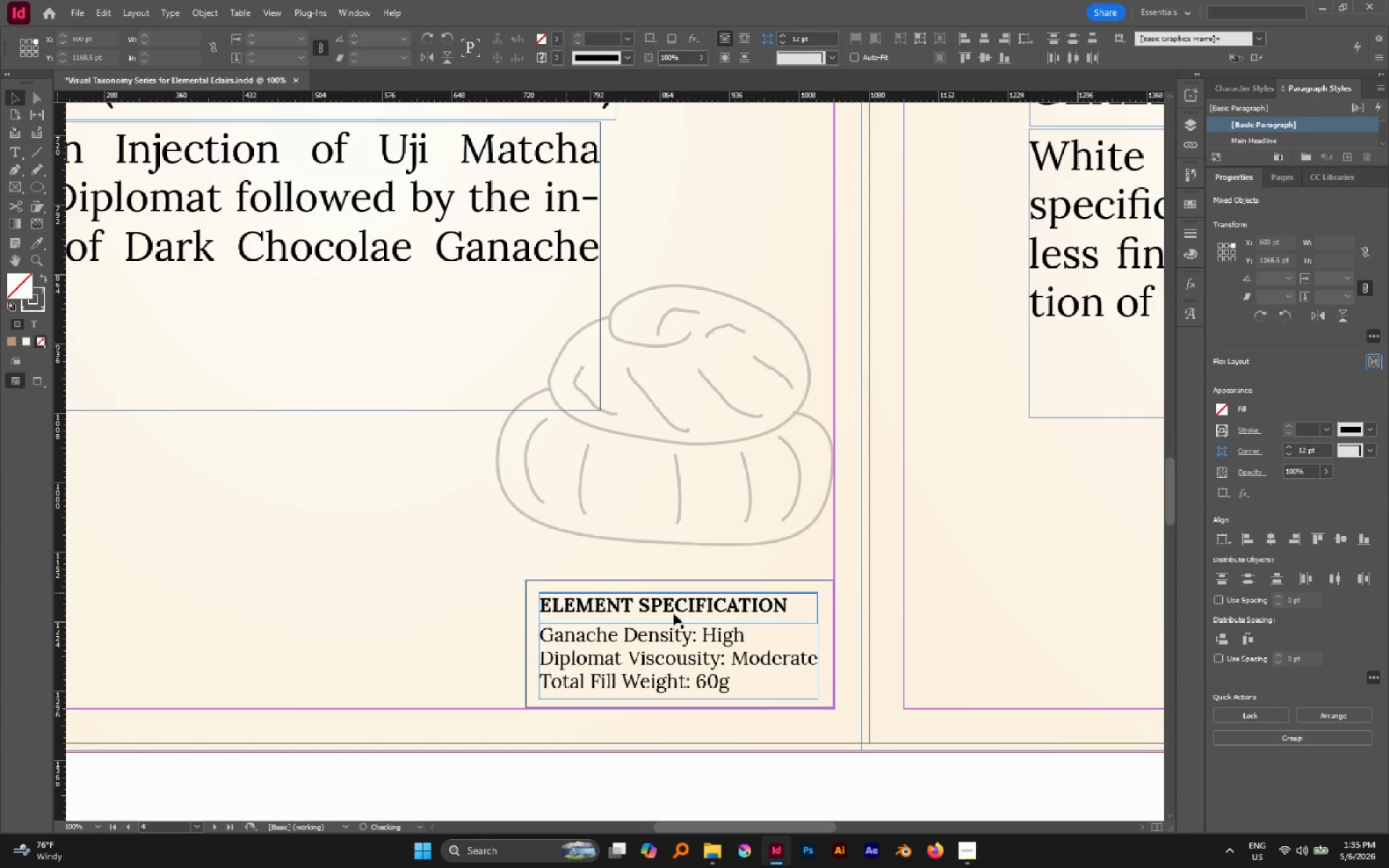 
hold_key(key=ShiftLeft, duration=0.86)
 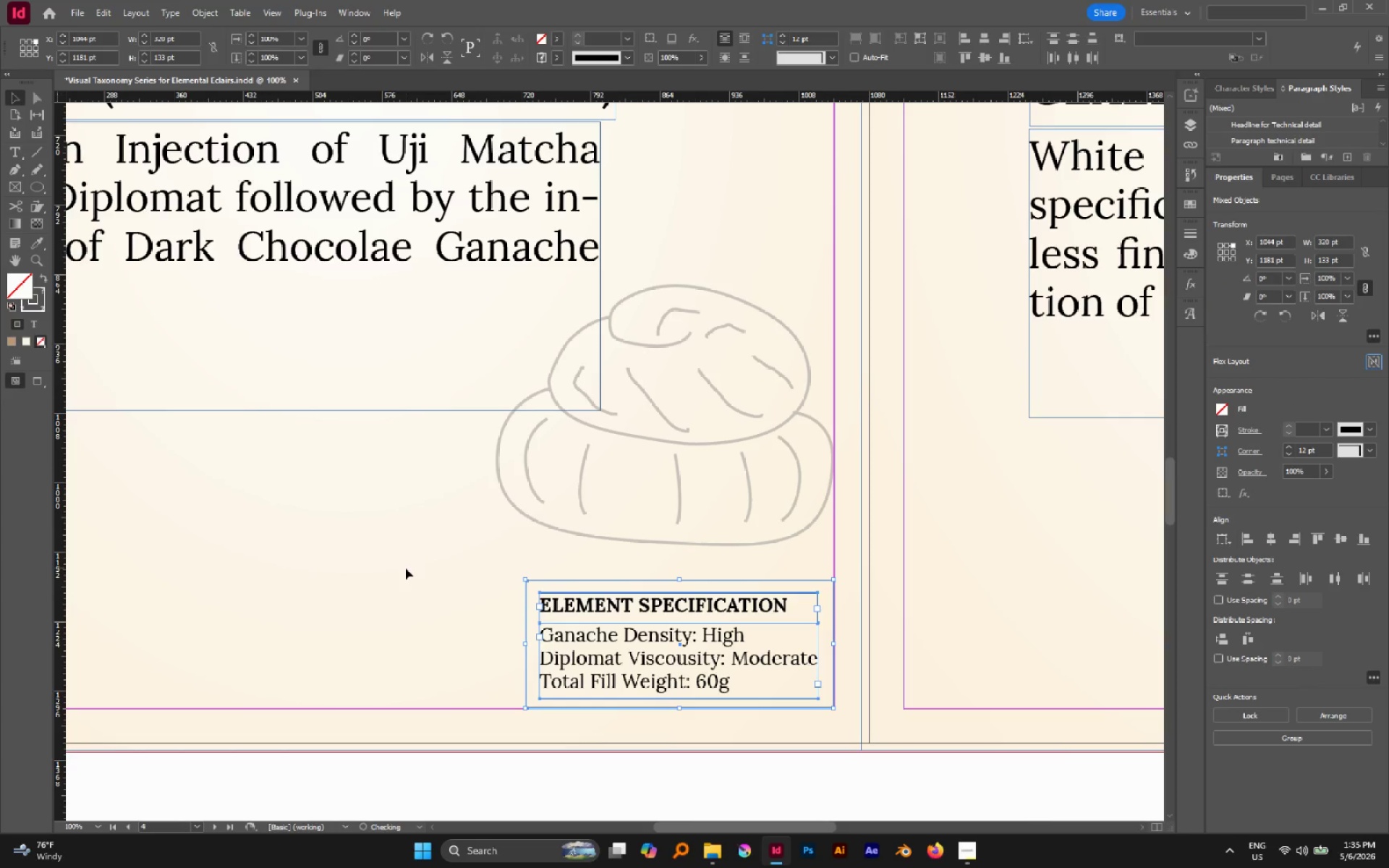 
left_click([405, 568])
 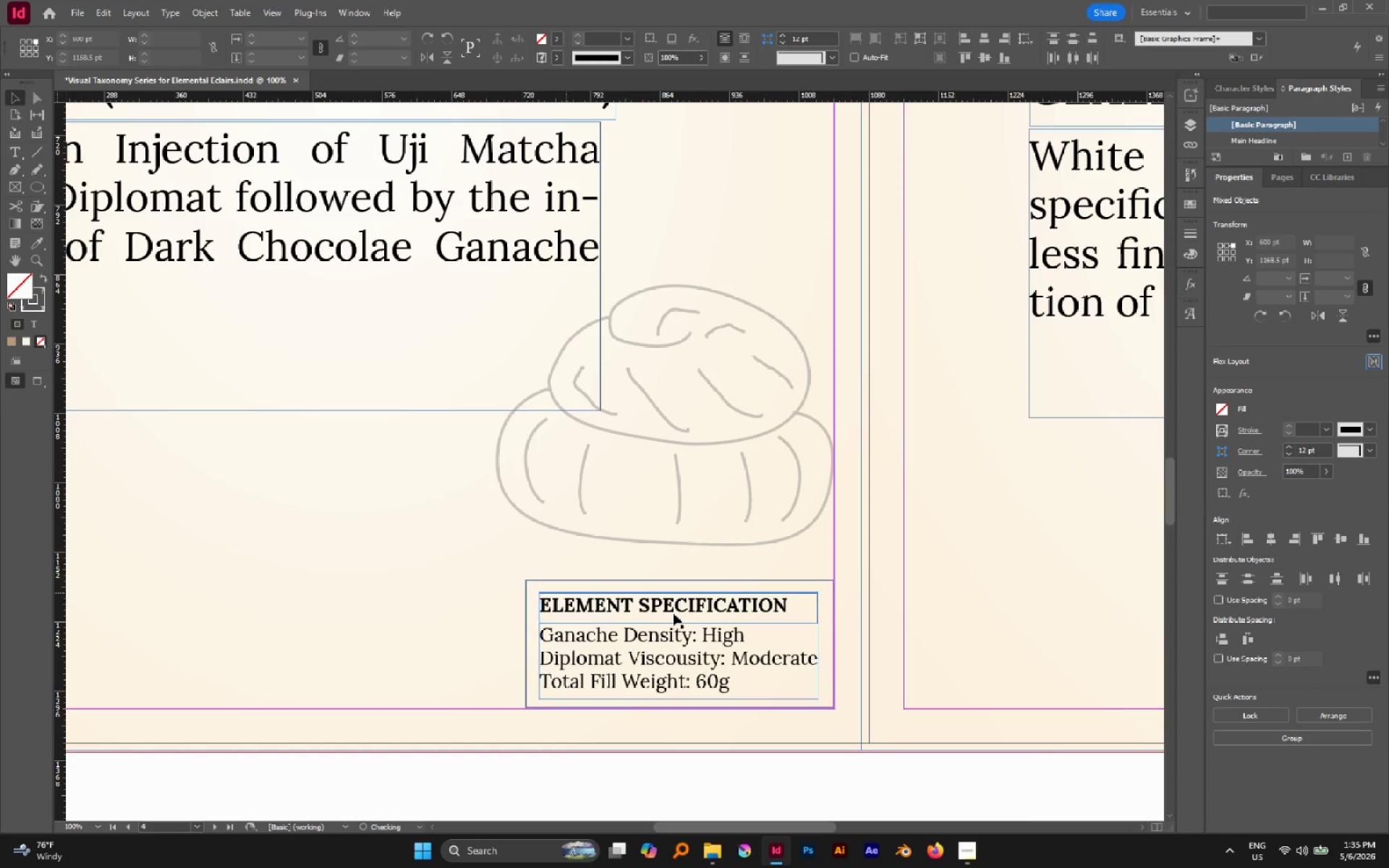 
hold_key(key=AltLeft, duration=0.73)
scroll: coordinate [733, 616], scroll_direction: down, amount: 1.0
 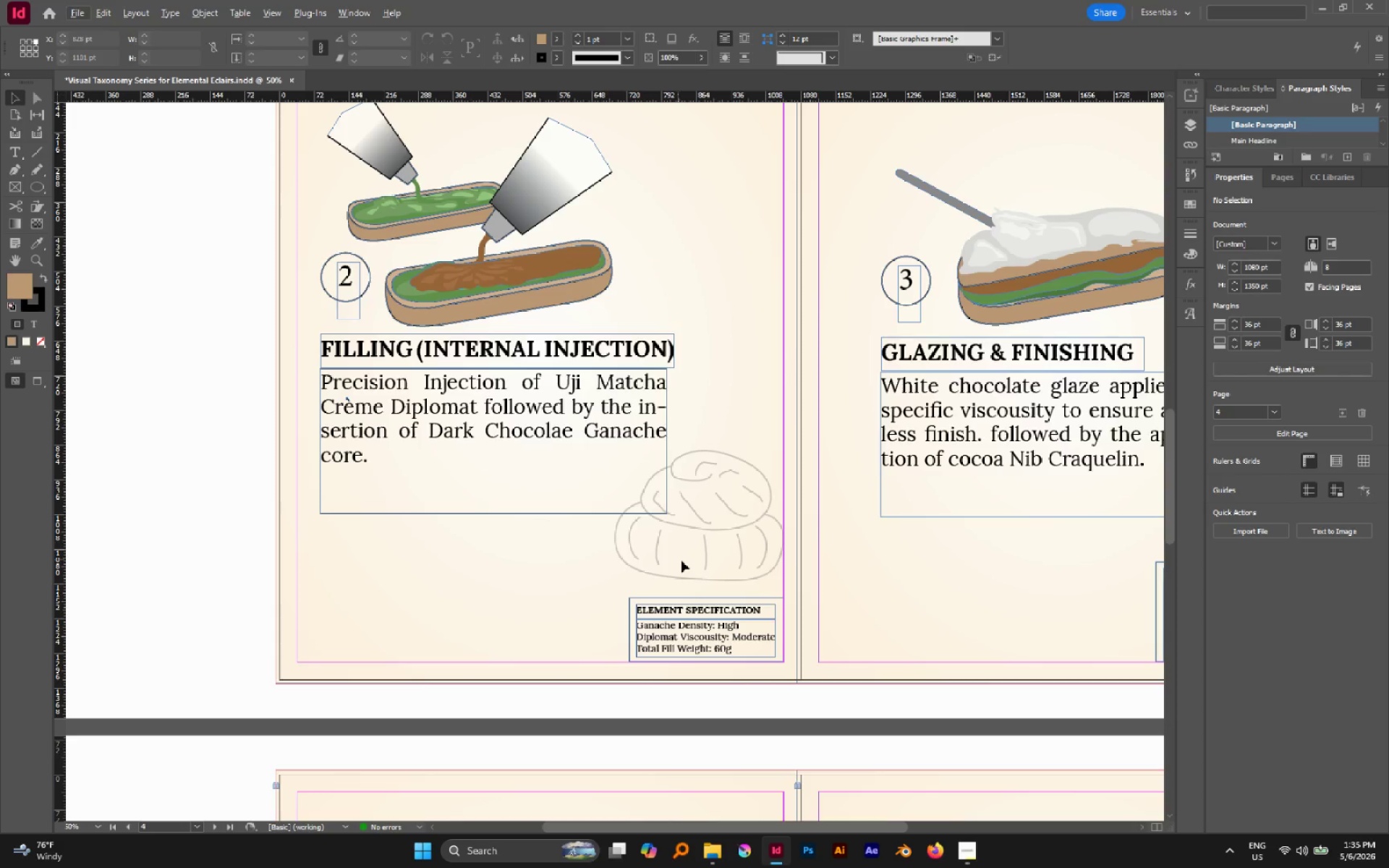 
hold_key(key=AltLeft, duration=0.45)
 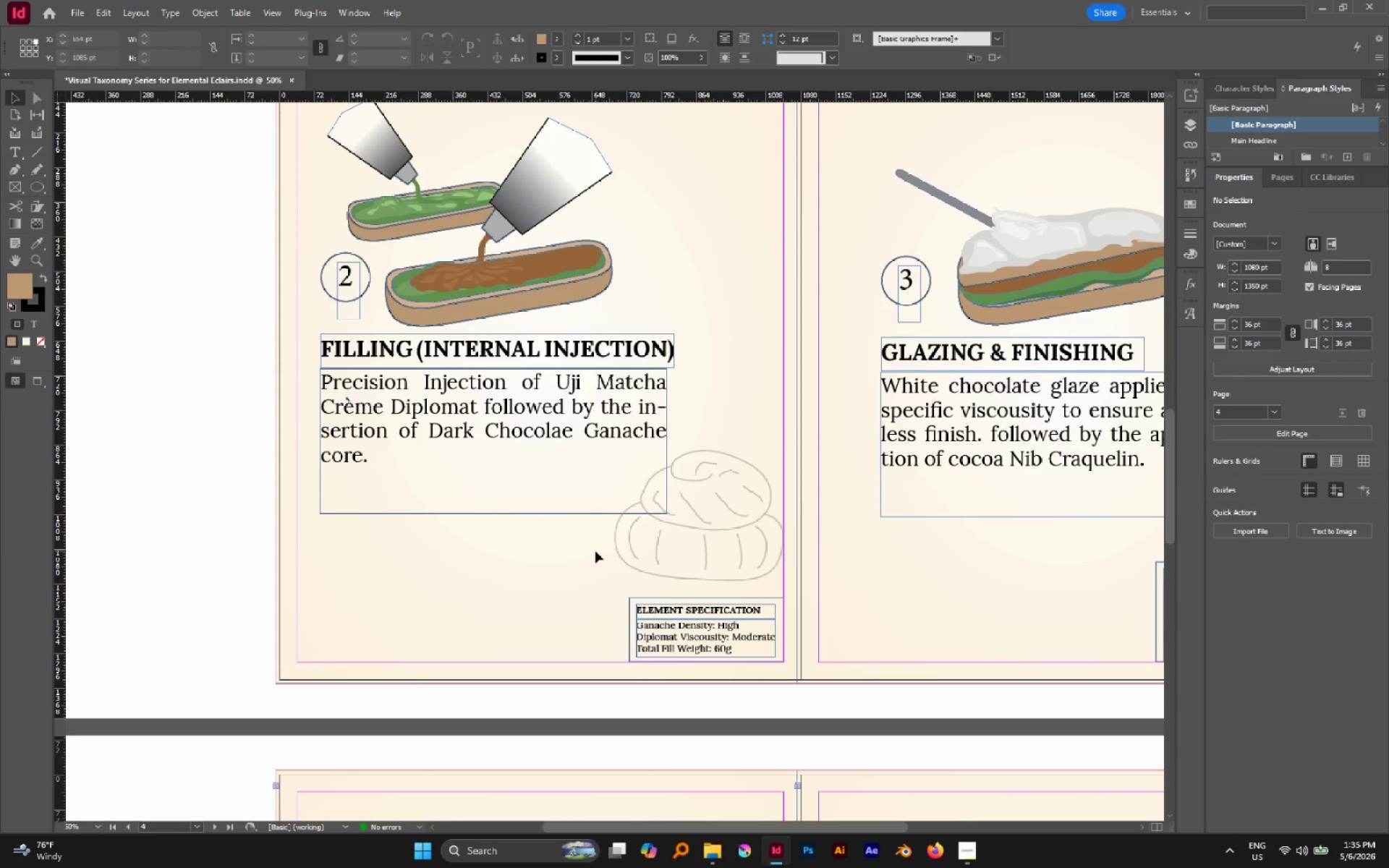 
left_click([595, 551])
 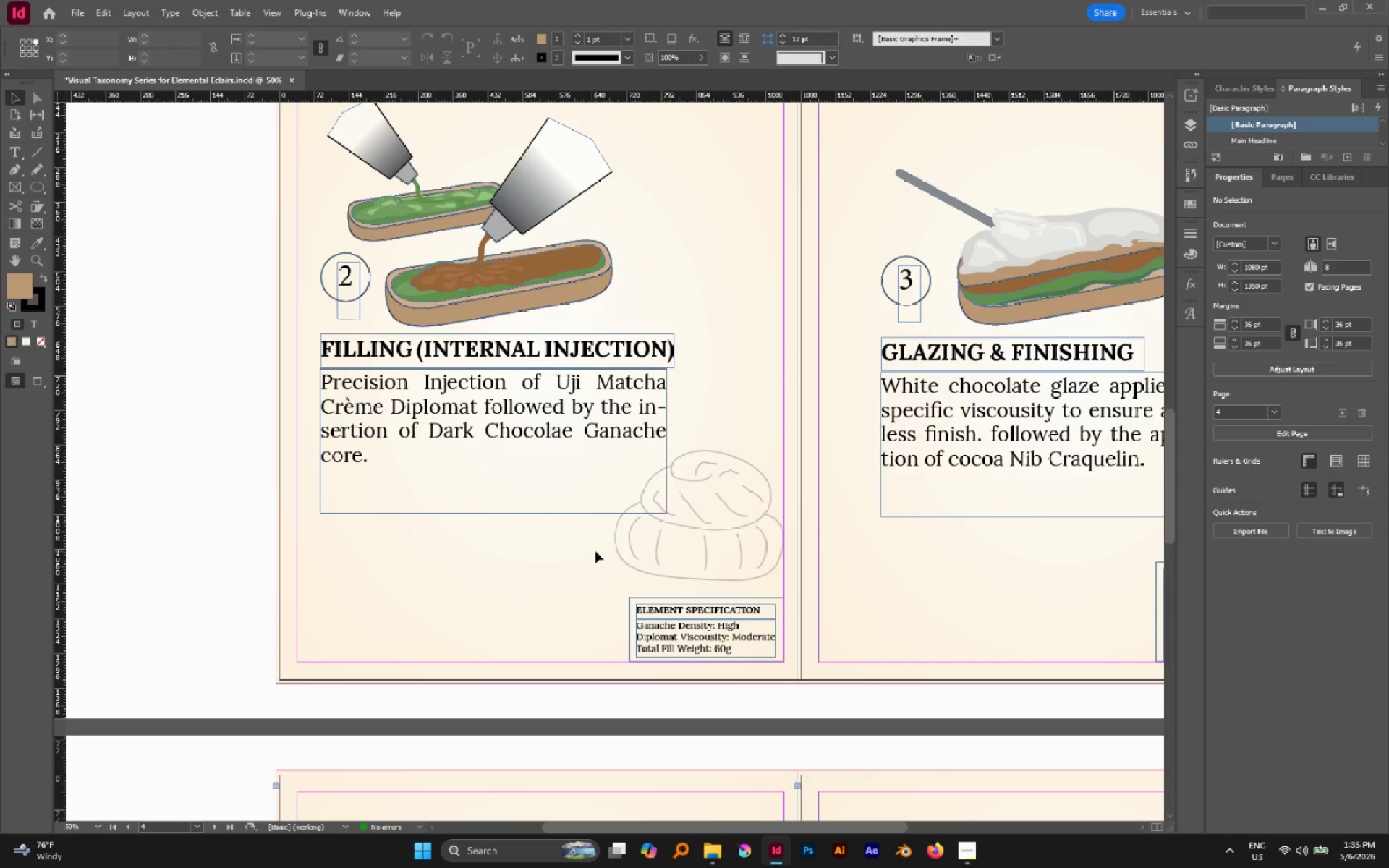 
key(W)
 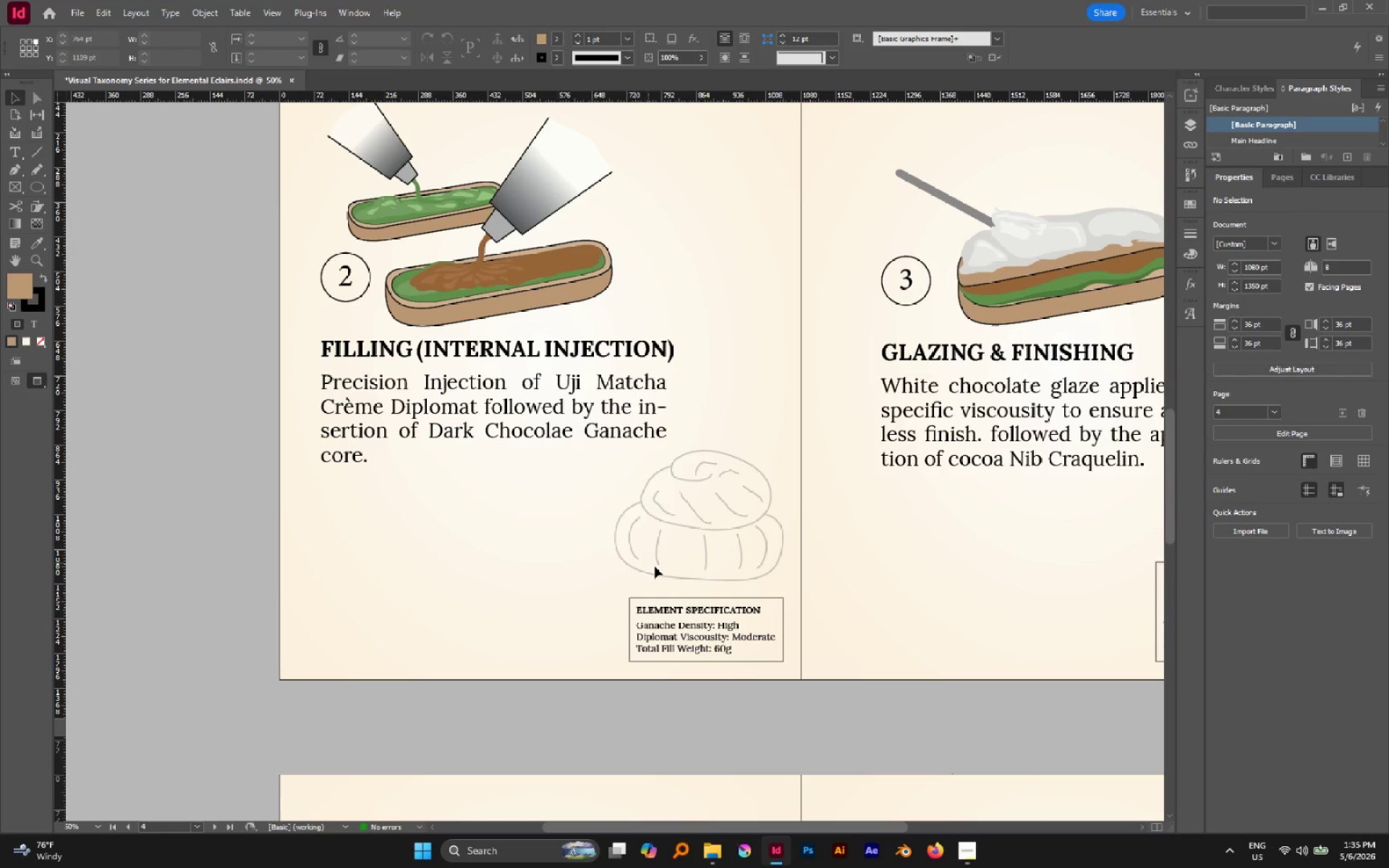 
hold_key(key=AltLeft, duration=1.27)
scroll: coordinate [739, 557], scroll_direction: down, amount: 1.0
 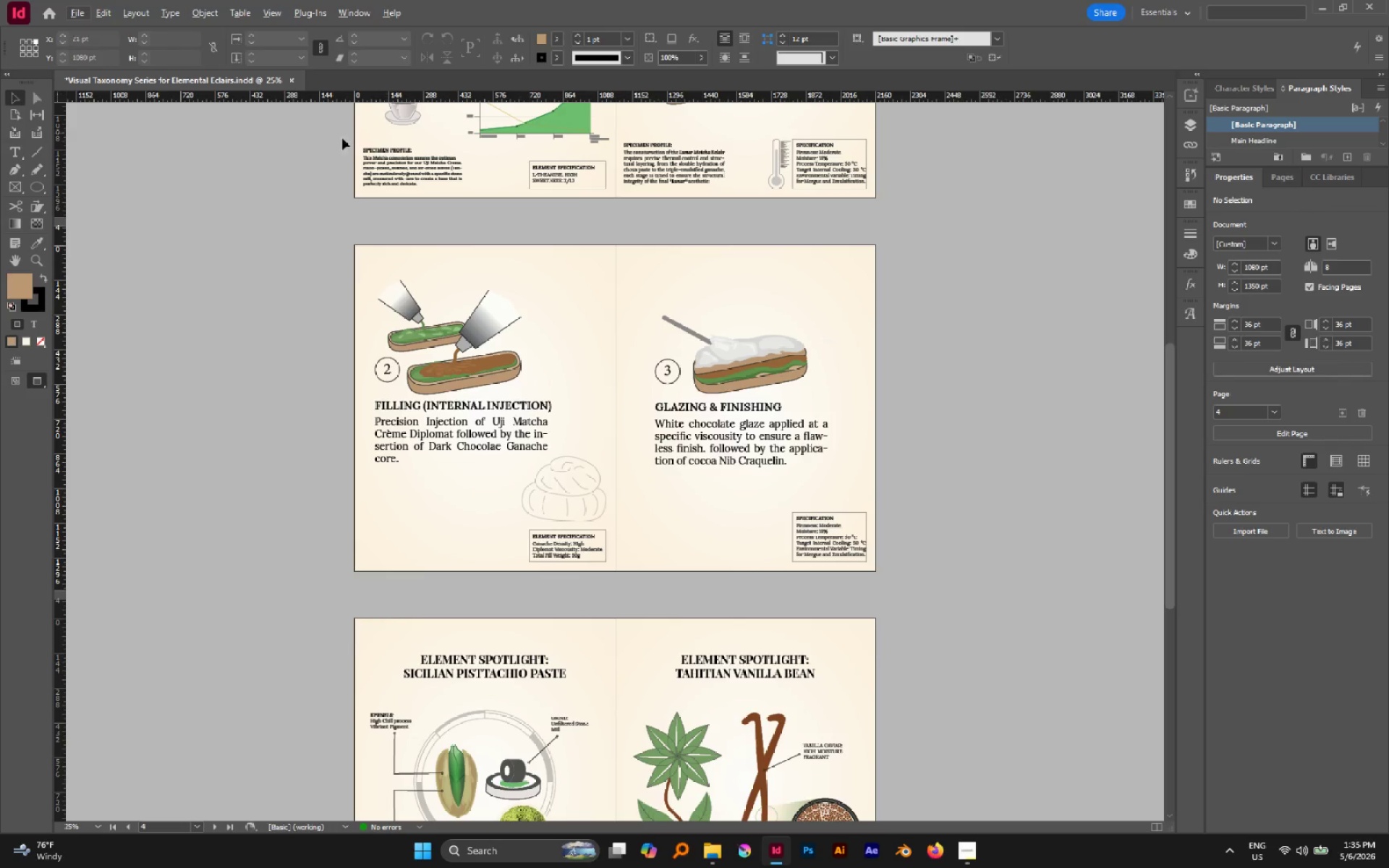 
left_click_drag(start_coordinate=[341, 145], to_coordinate=[394, 184])
 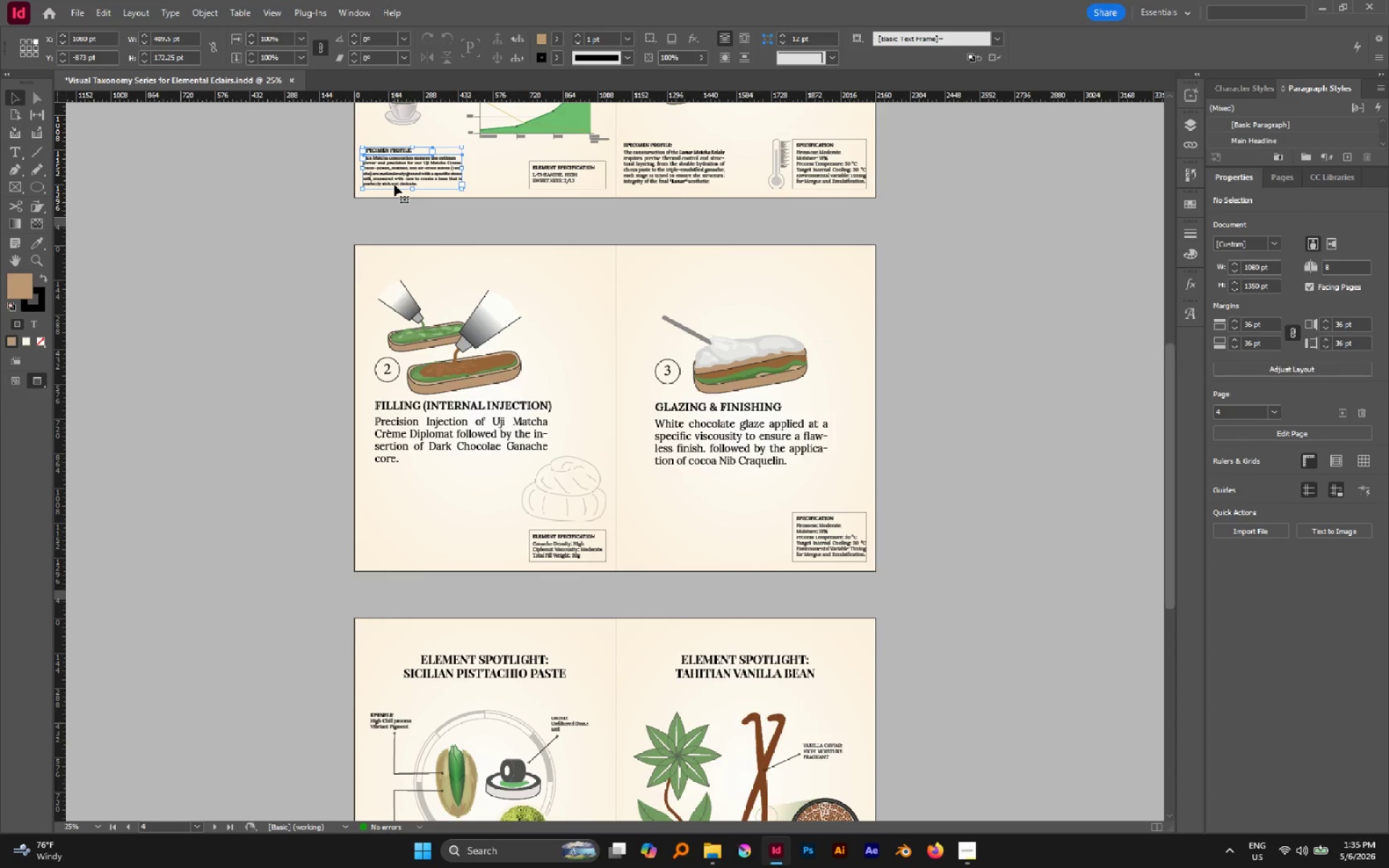 
key(Control+C)
 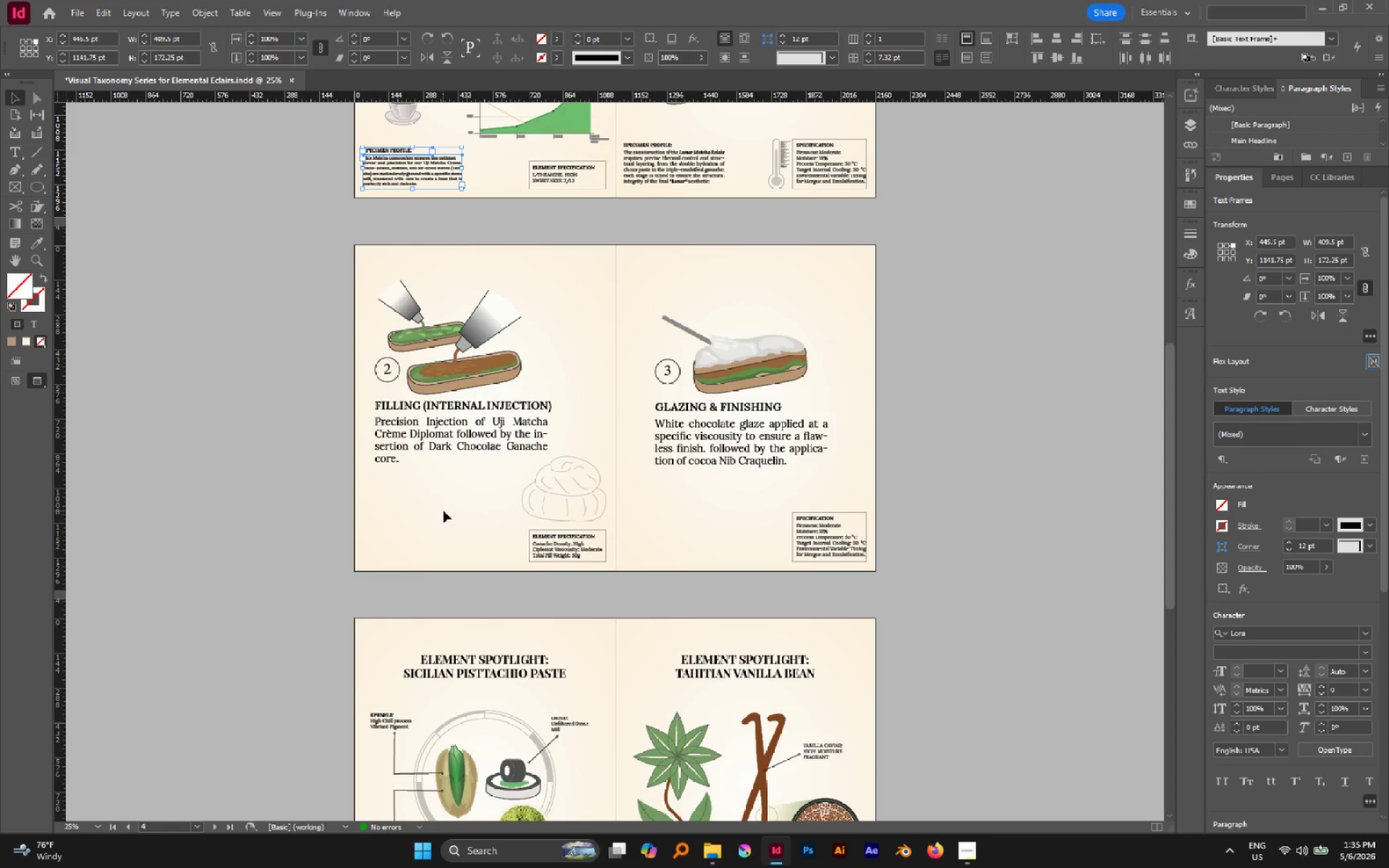 
left_click([443, 511])
 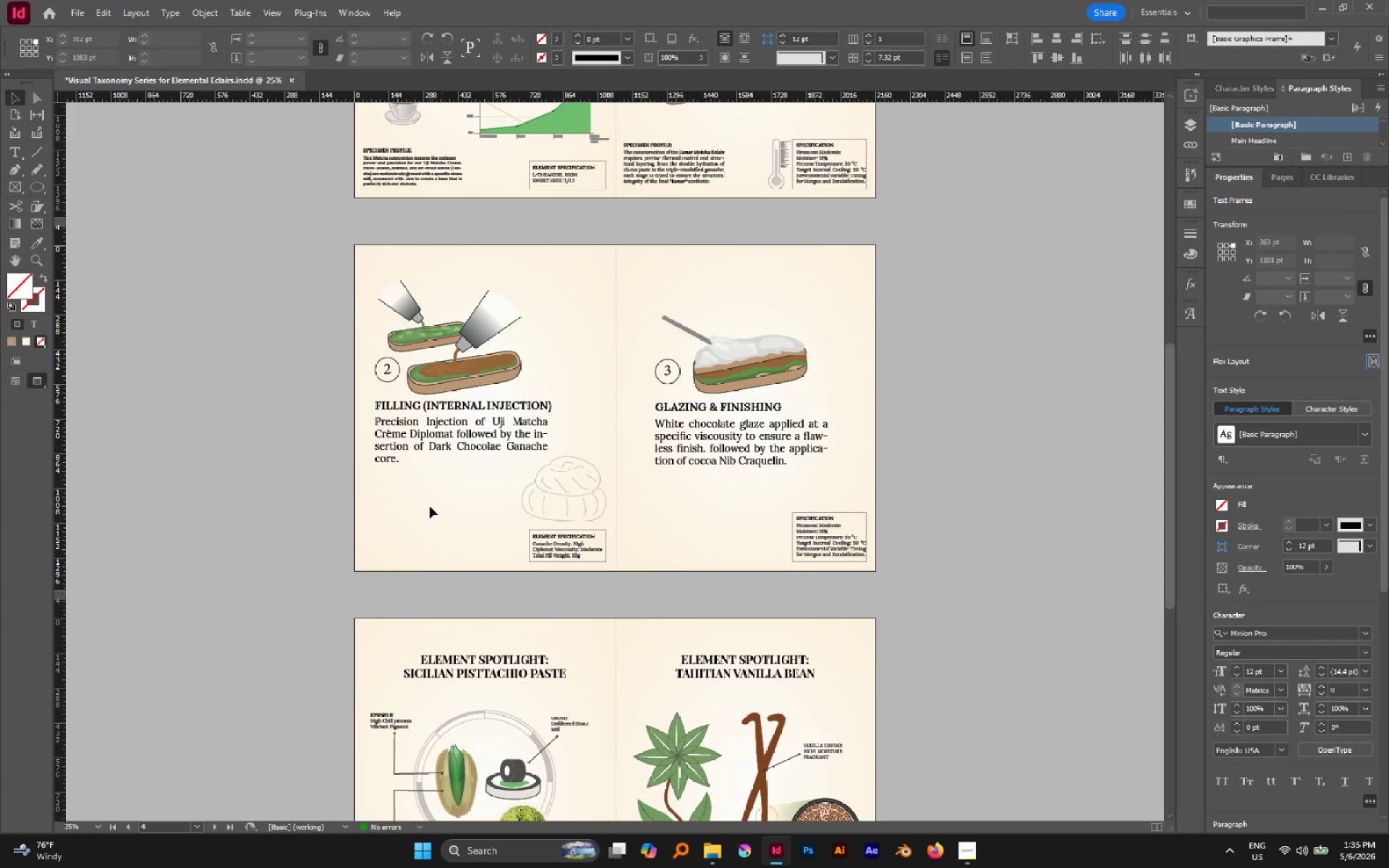 
key(Control+Shift+V)
 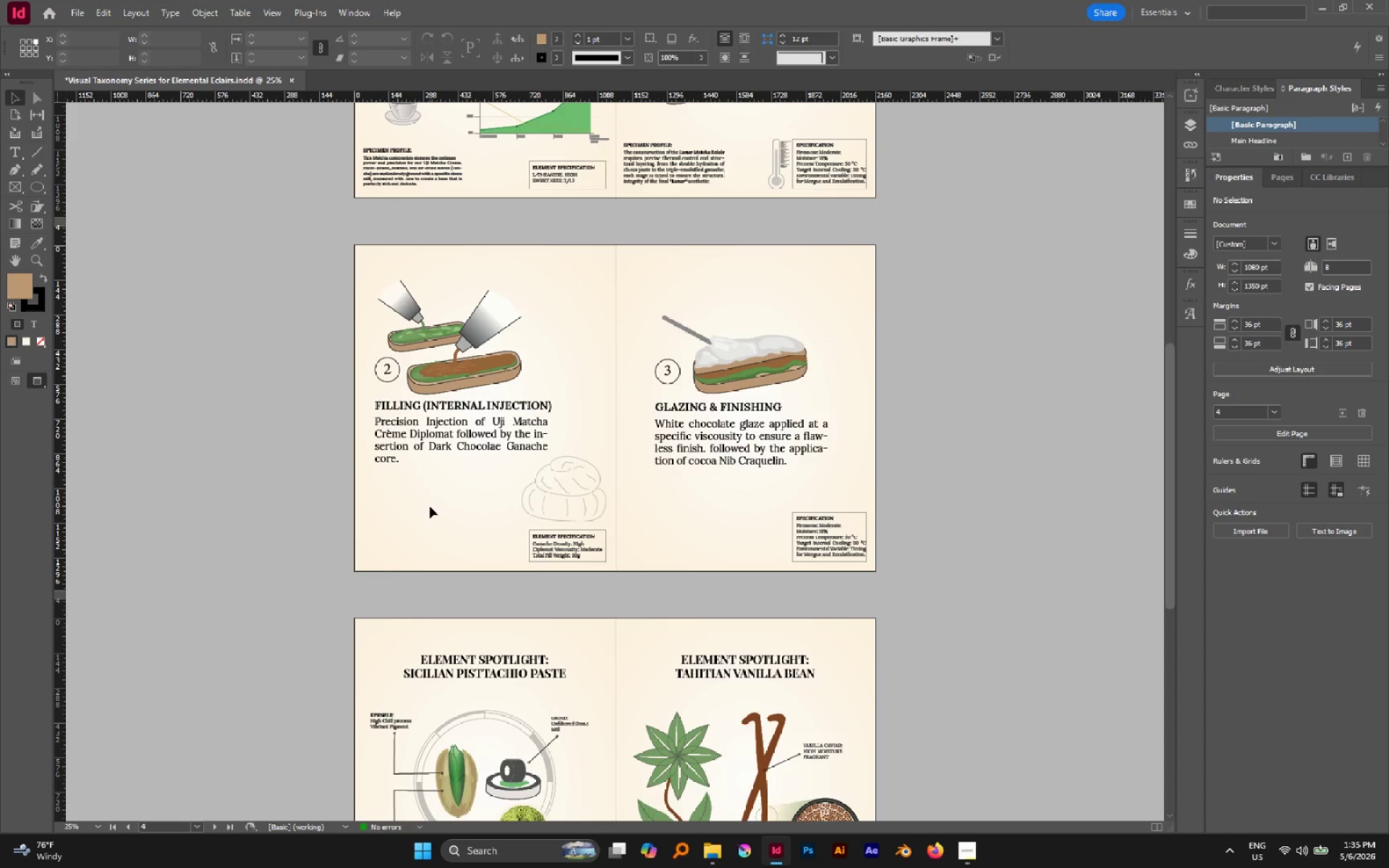 
key(Control+Shift+Space)
 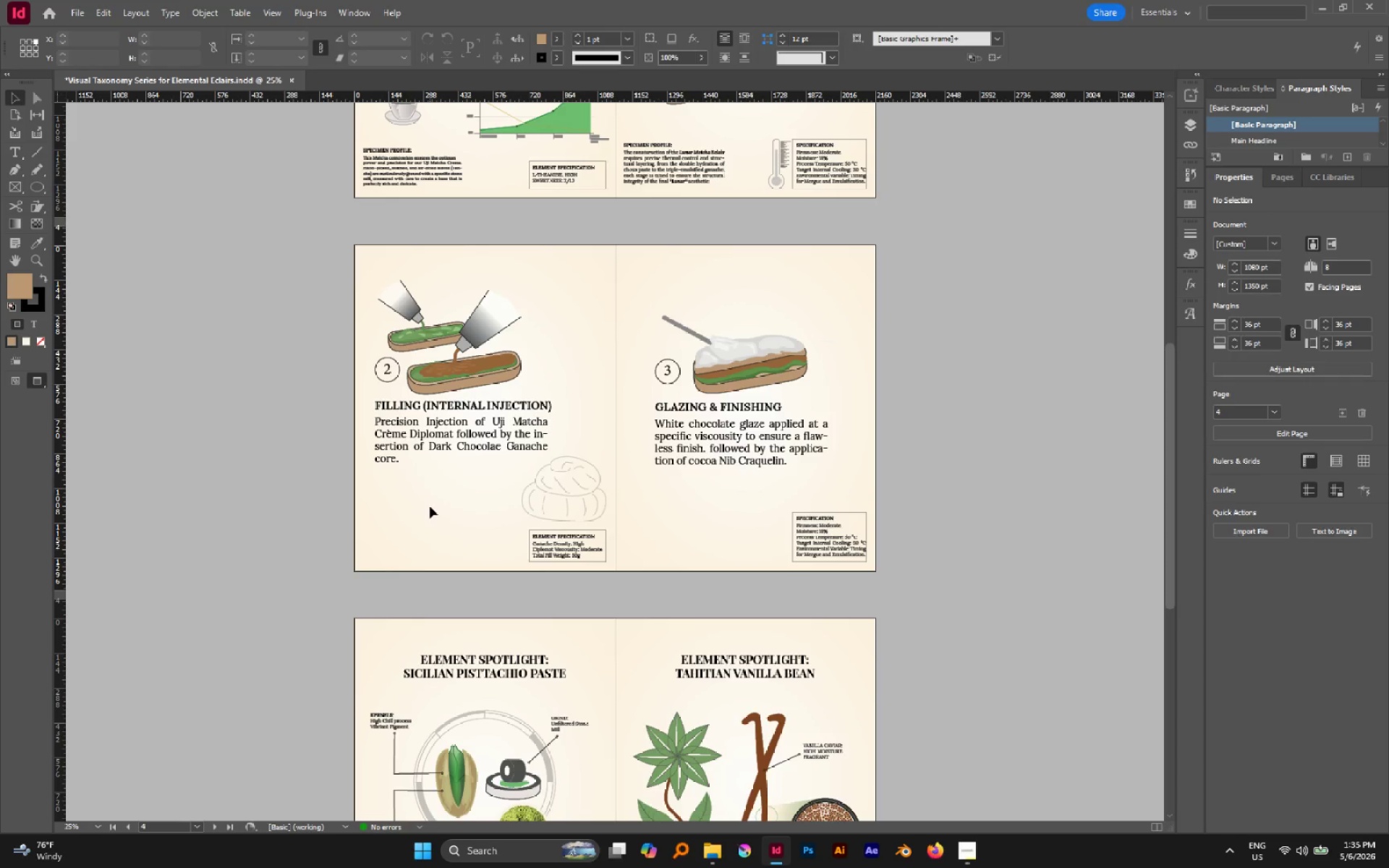 
key(Alt+Control+Shift+V)
 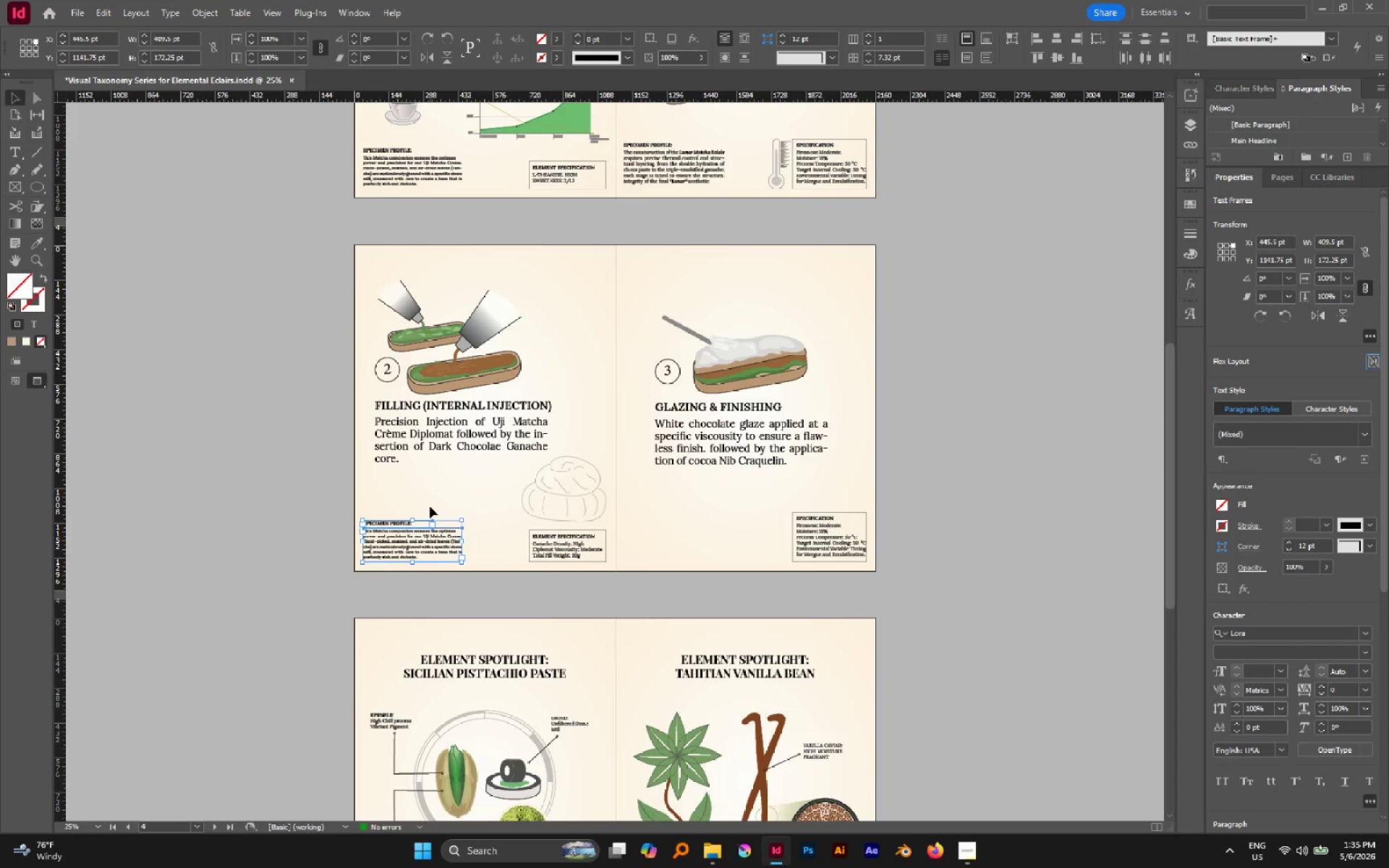 
hold_key(key=AltLeft, duration=0.75)
 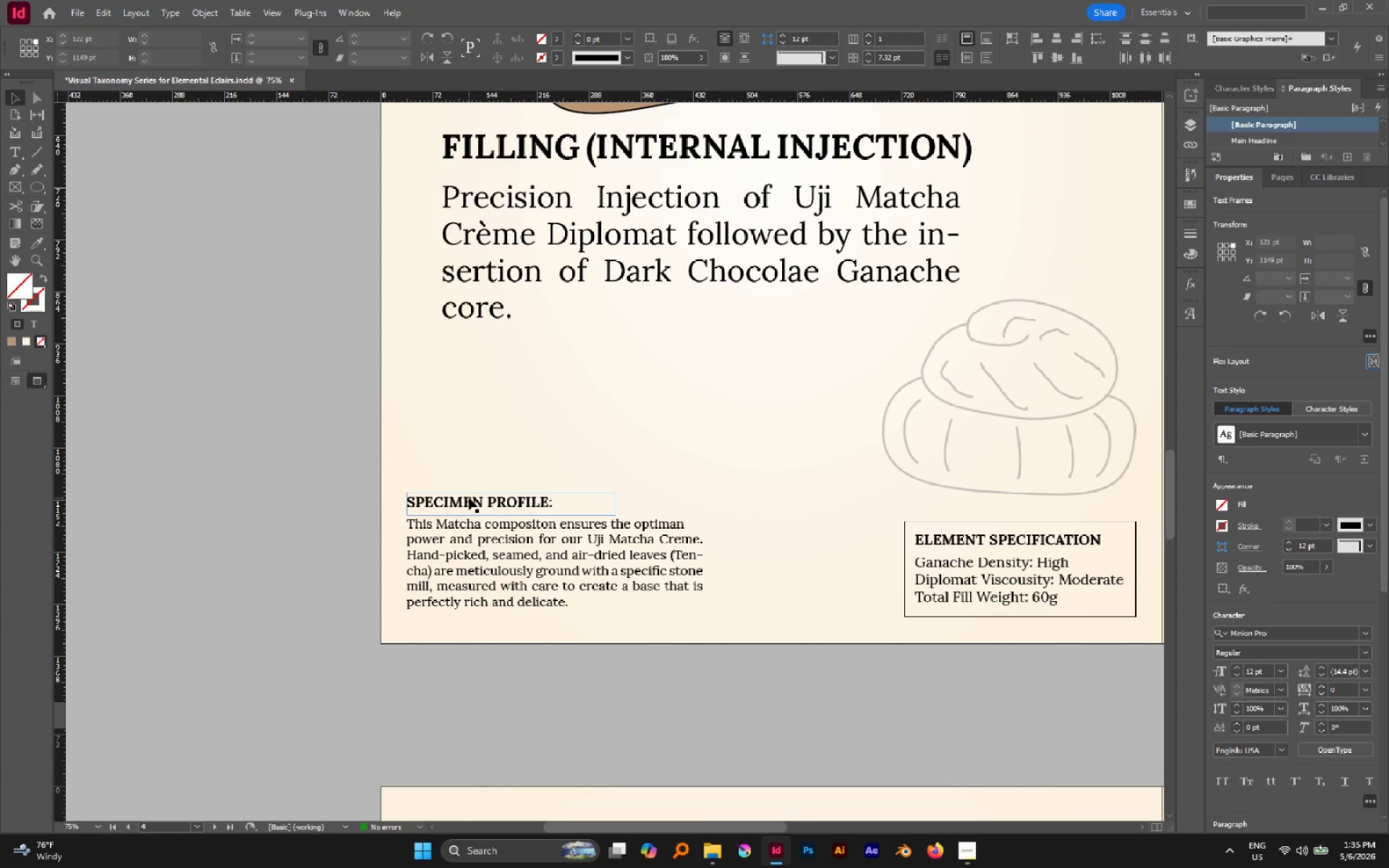 
left_click([338, 404])
 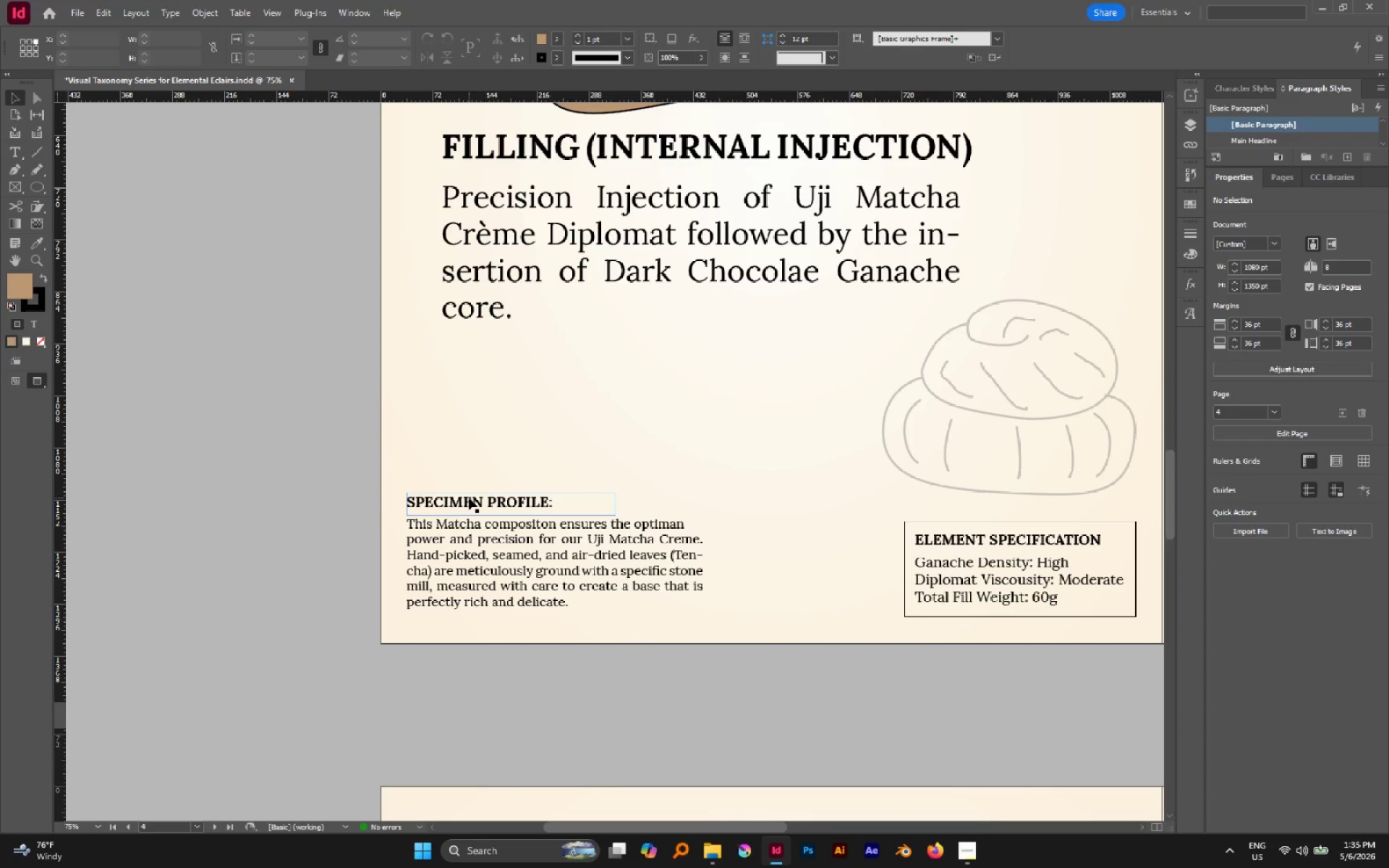 
scroll: coordinate [381, 535], scroll_direction: up, amount: 1.0
 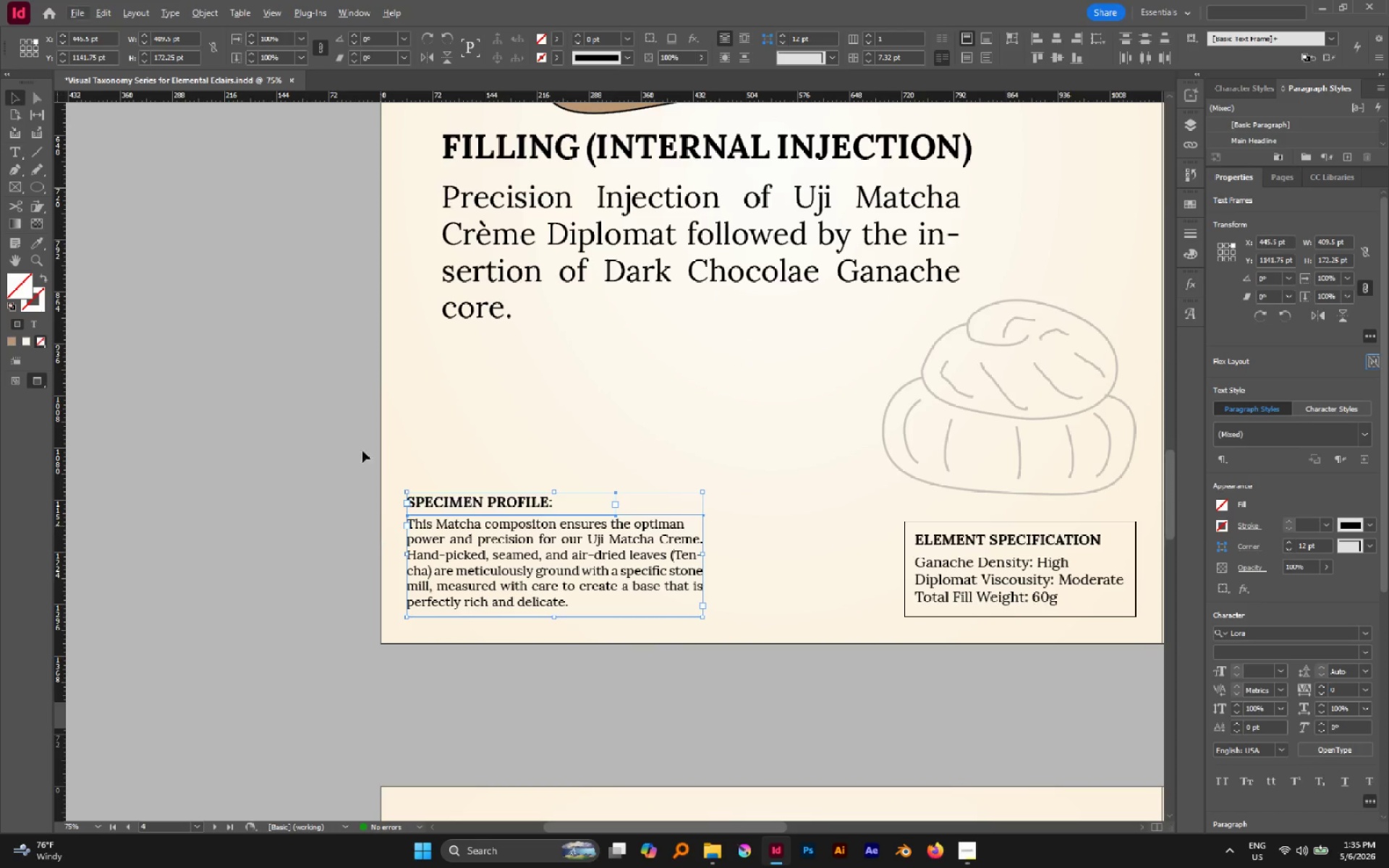 
double_click([469, 498])
 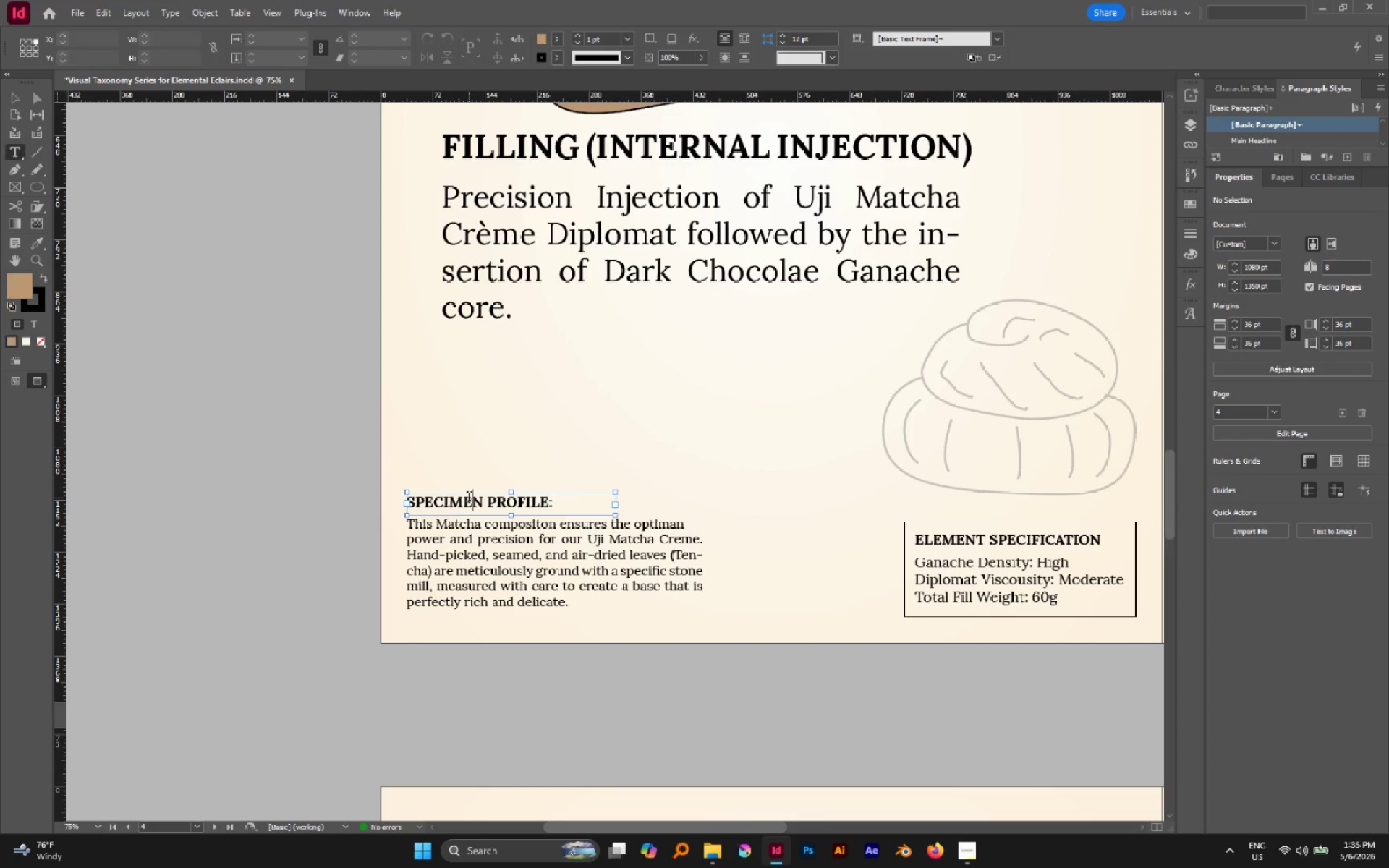 
triple_click([469, 498])
 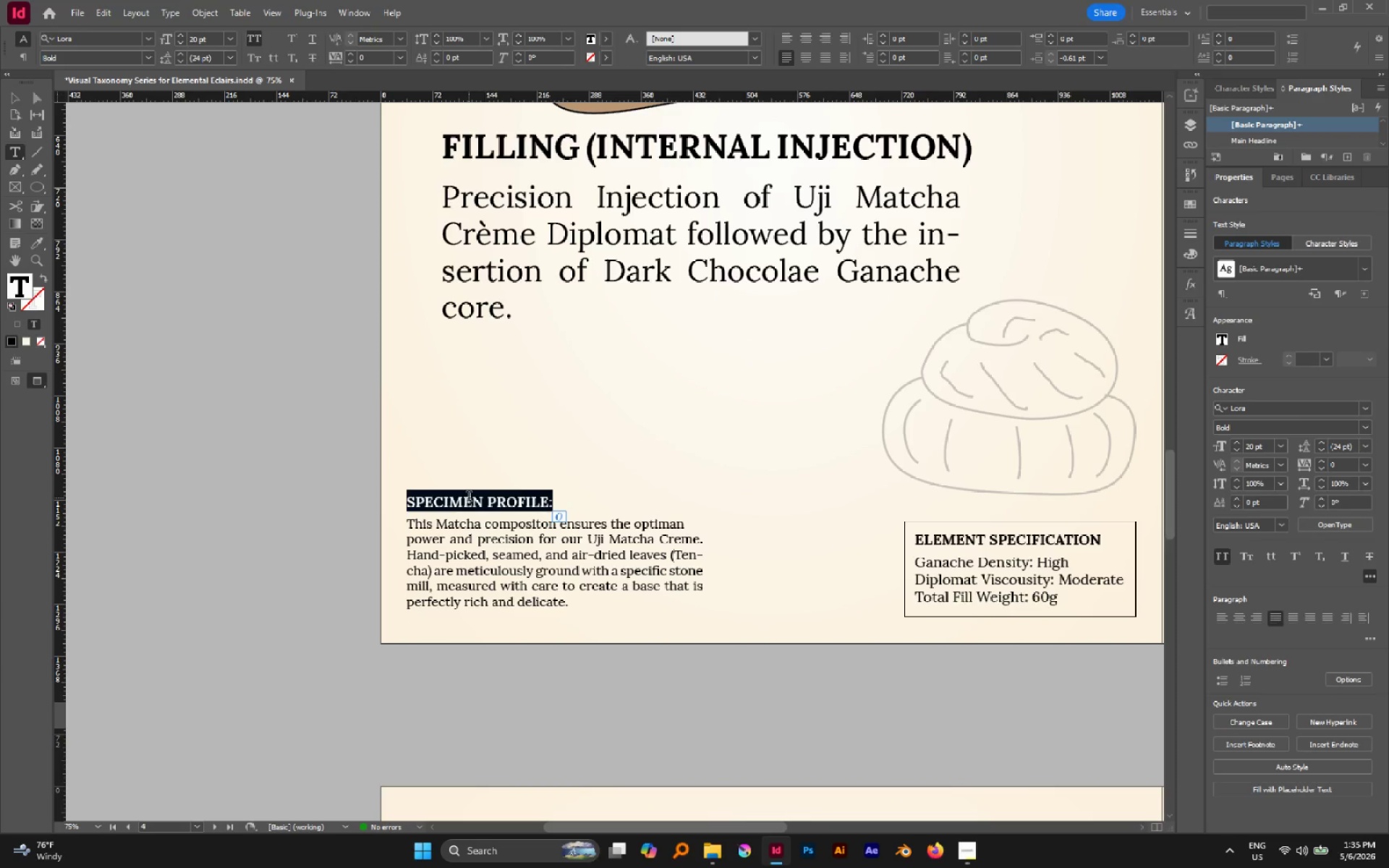 
type(II)
key(Backspace)
type(nternal filling:)
key(Escape)
 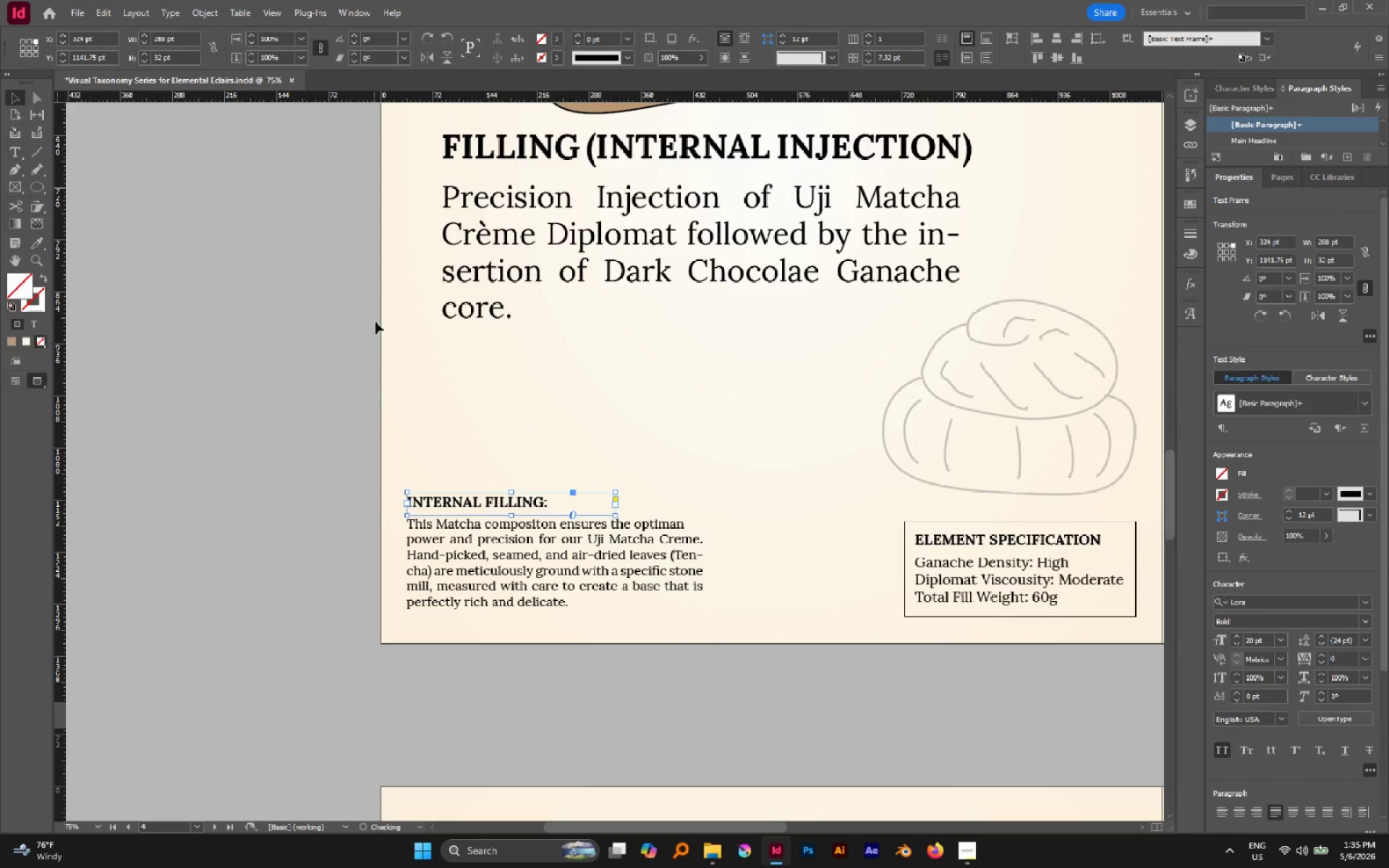 
hold_key(key=AltLeft, duration=0.7)
 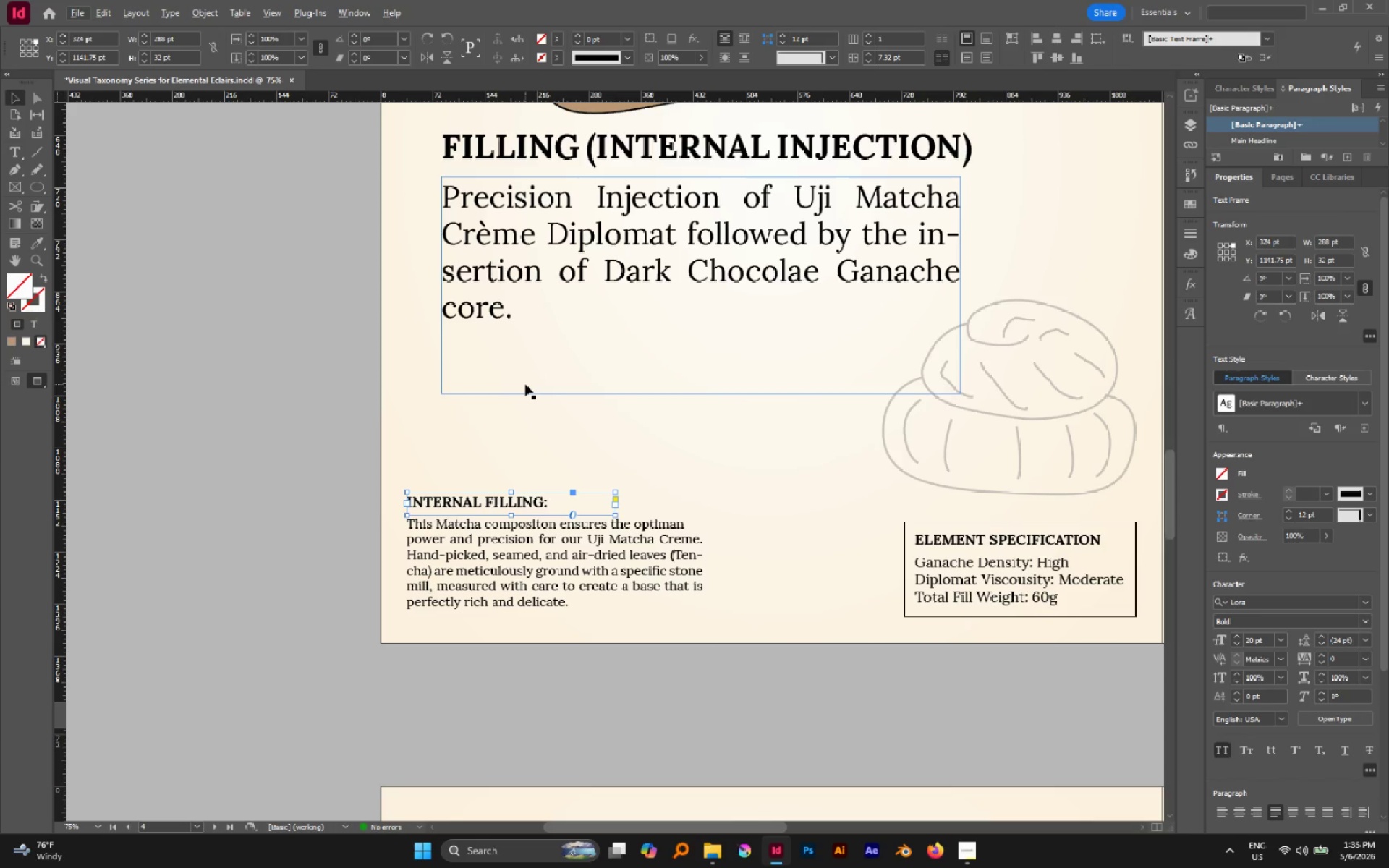 
wait(21.02)
 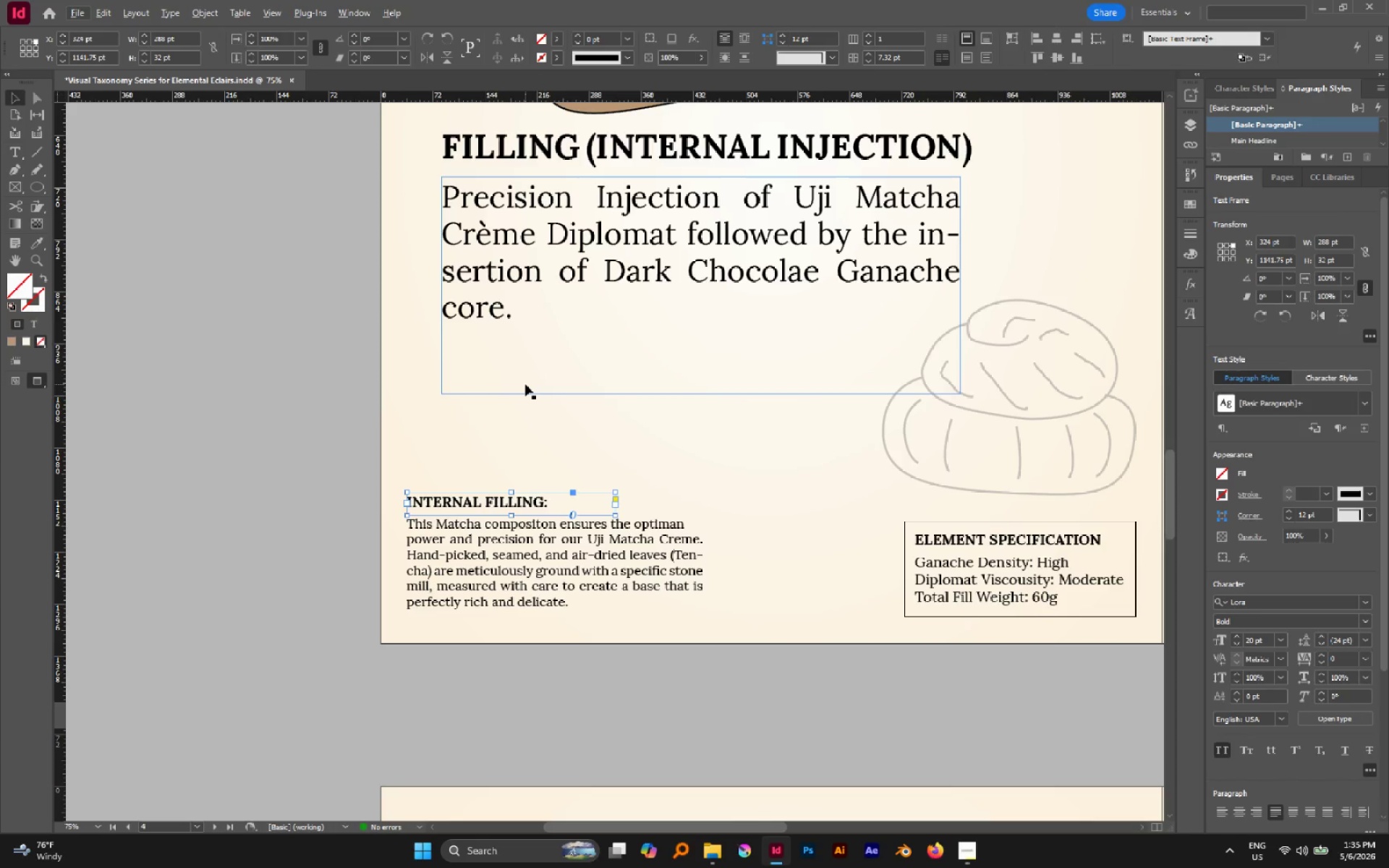 
double_click([524, 525])
 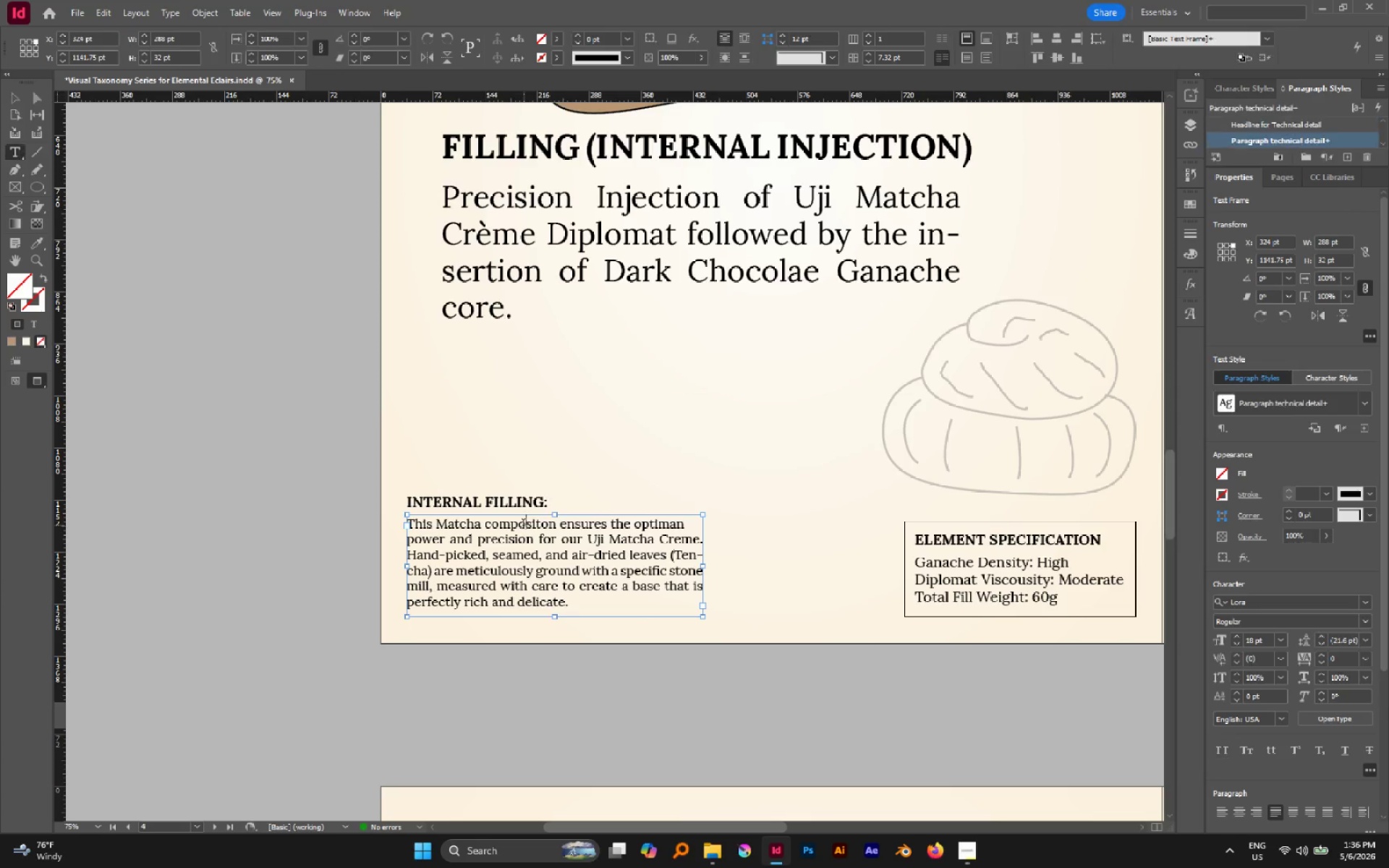 
triple_click([523, 525])
 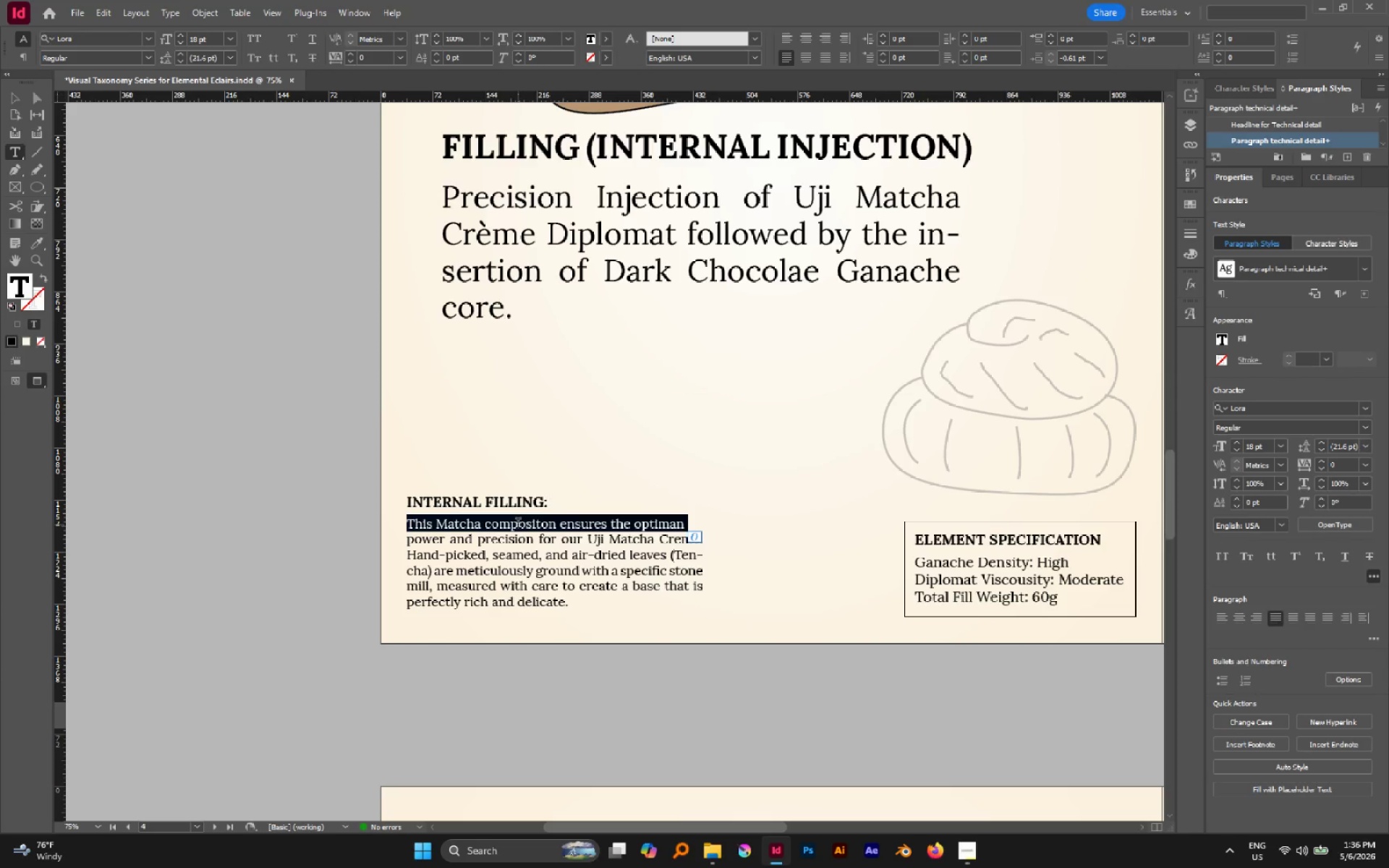 
key(Control+ControlLeft)
 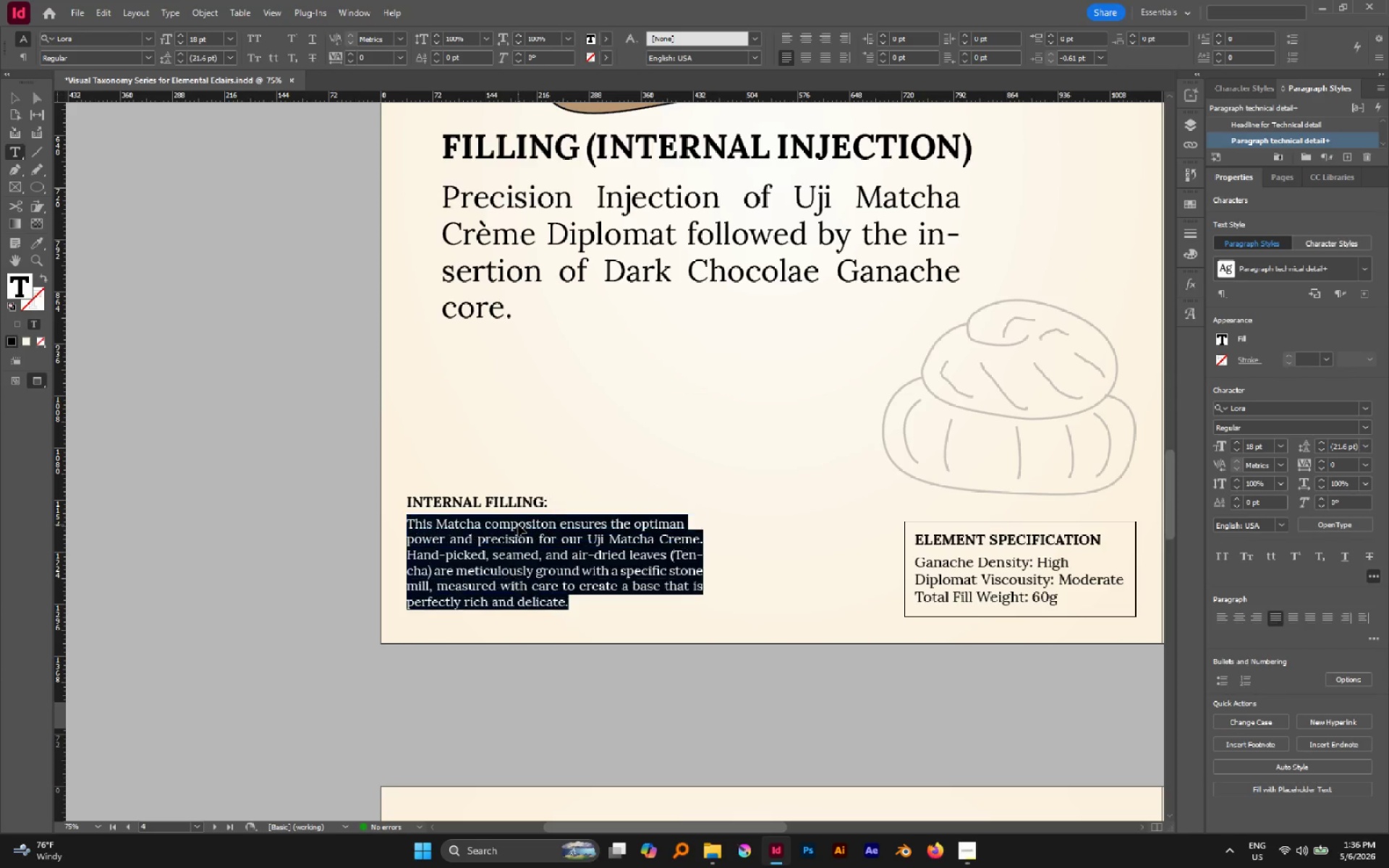 
key(Control+A)
 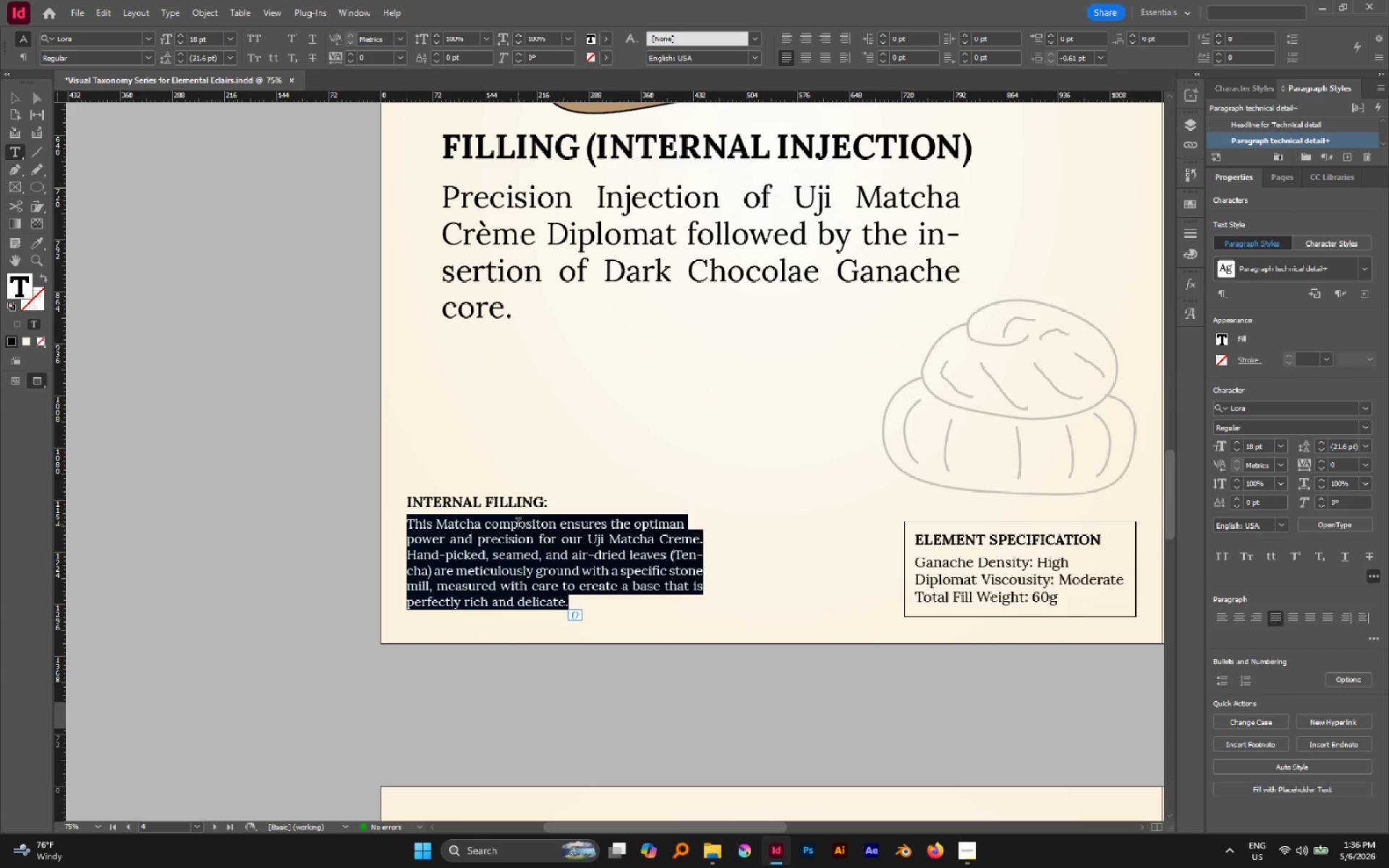 
wait(8.23)
 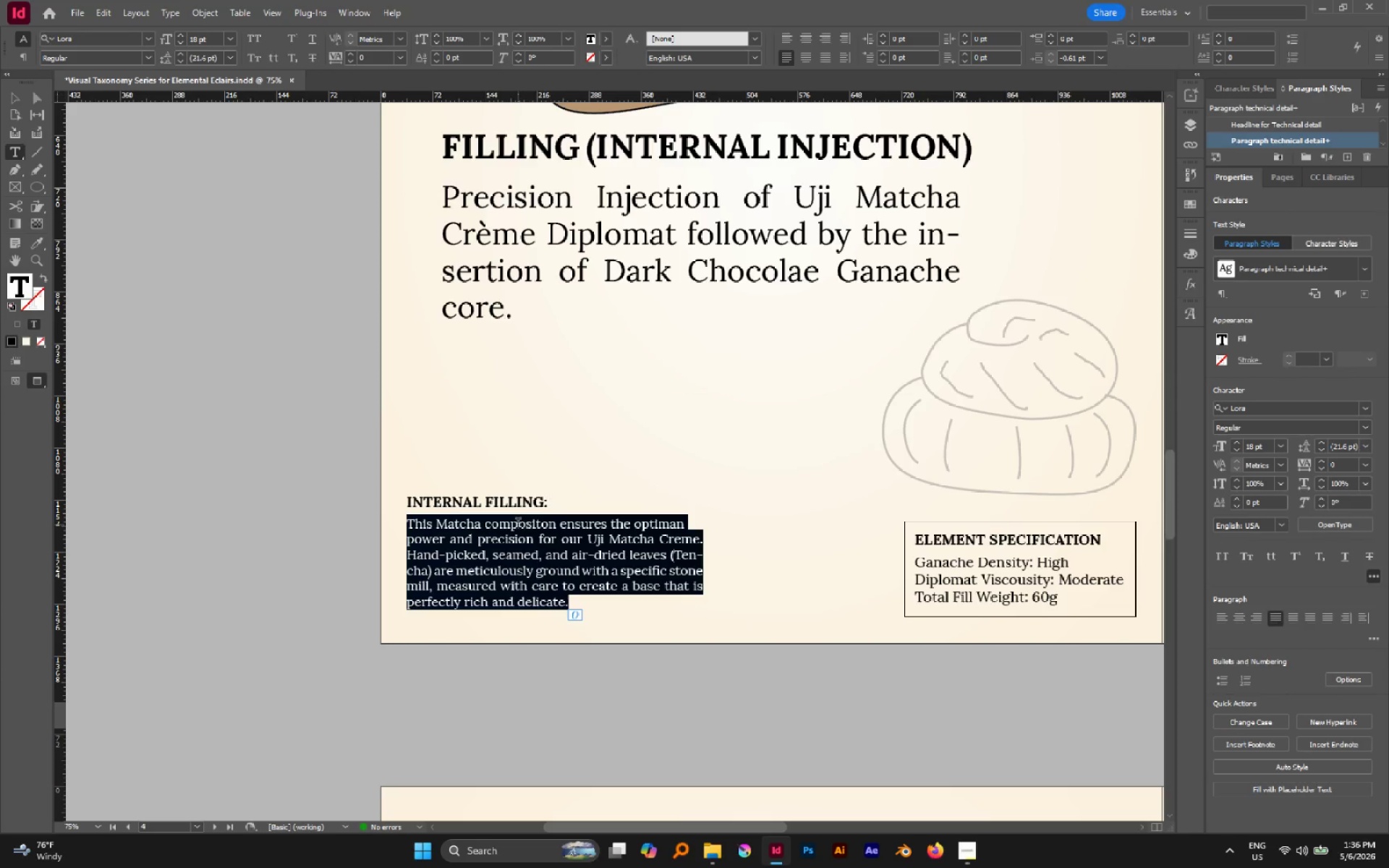 
key(Control+P)
 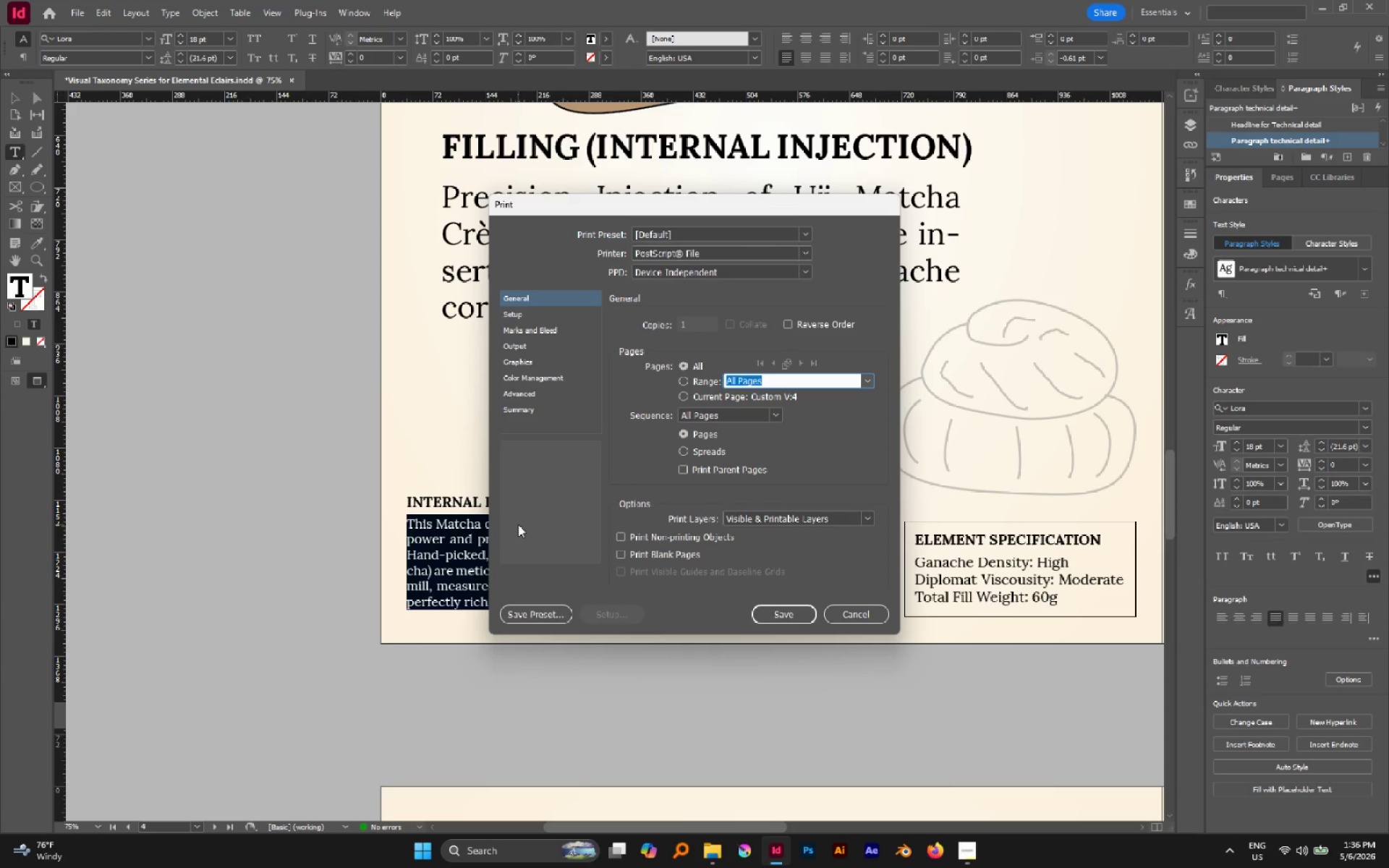 
key(Escape)
type(Precison filling utilizes a do)
key(Backspace)
type(ual )
key(Backspace)
type(- injection method creating a denc)
key(Backspace)
type(se ganche core with in a stabilizing matcha diplomat. This forma)
key(Backspace)
type(s a stable density gradient that ensures t)
key(Backspace)
type(flavour complexity in every cross-section.)
key(Escape)
 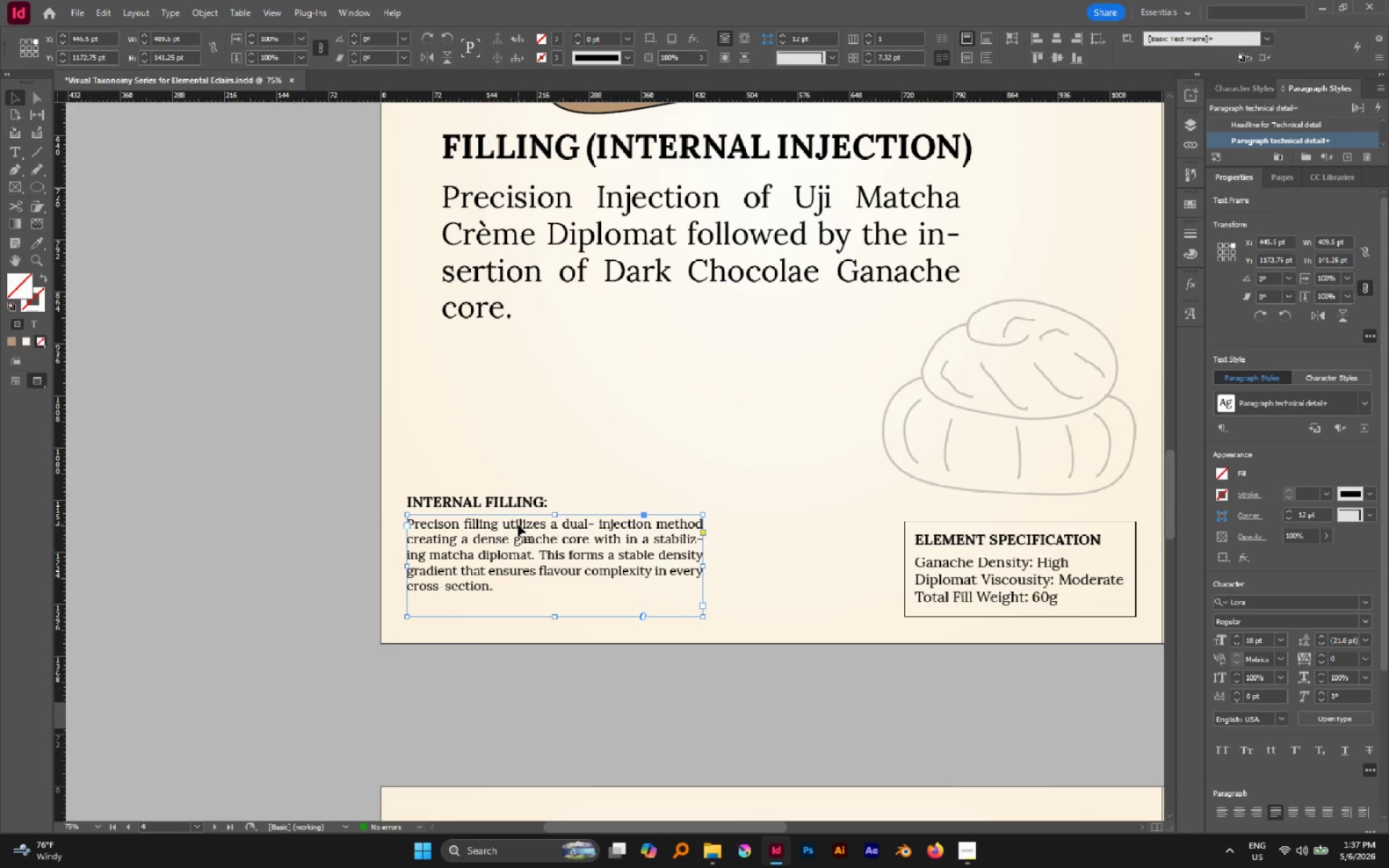 
key(W)
 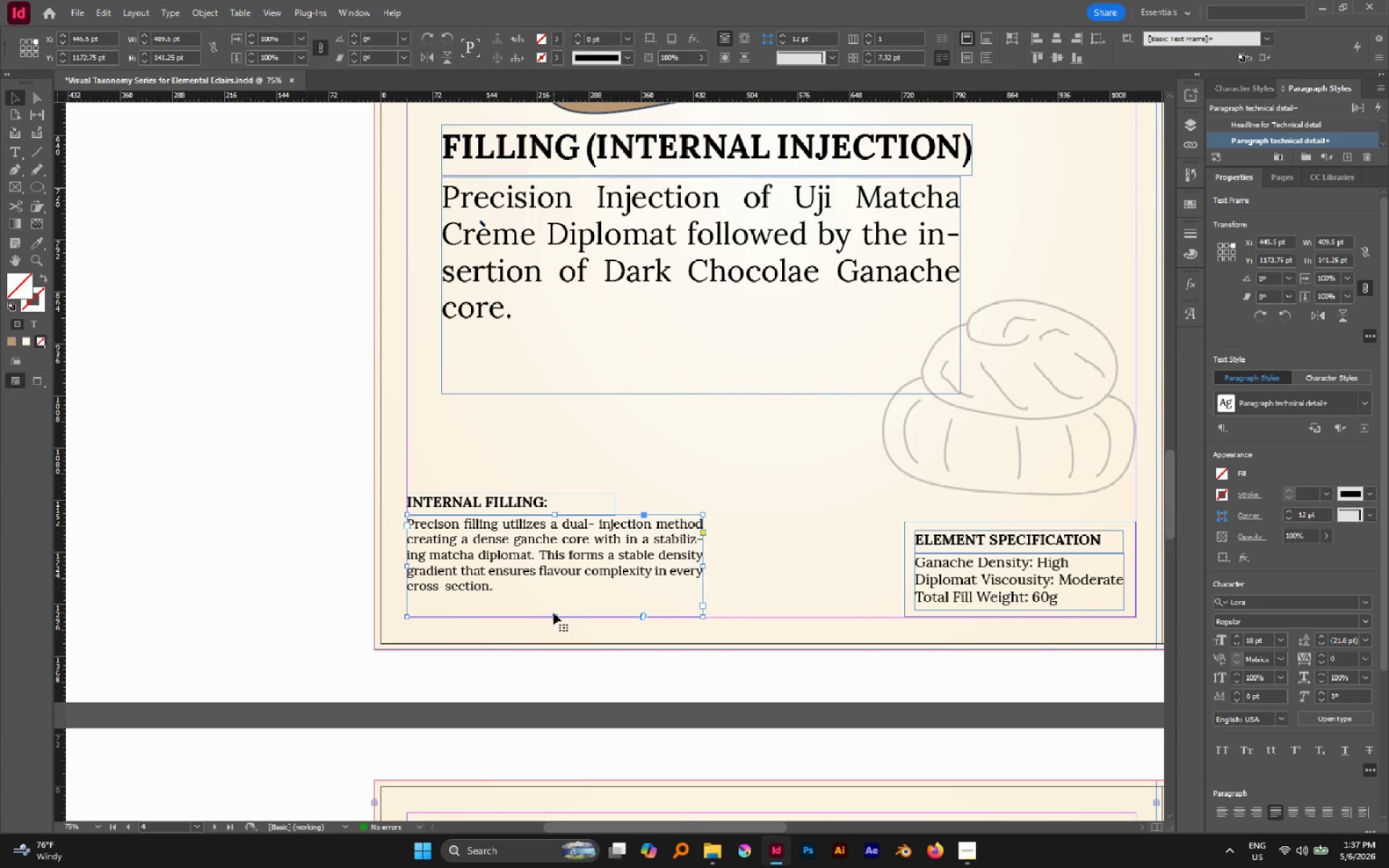 
left_click_drag(start_coordinate=[554, 615], to_coordinate=[550, 596])
 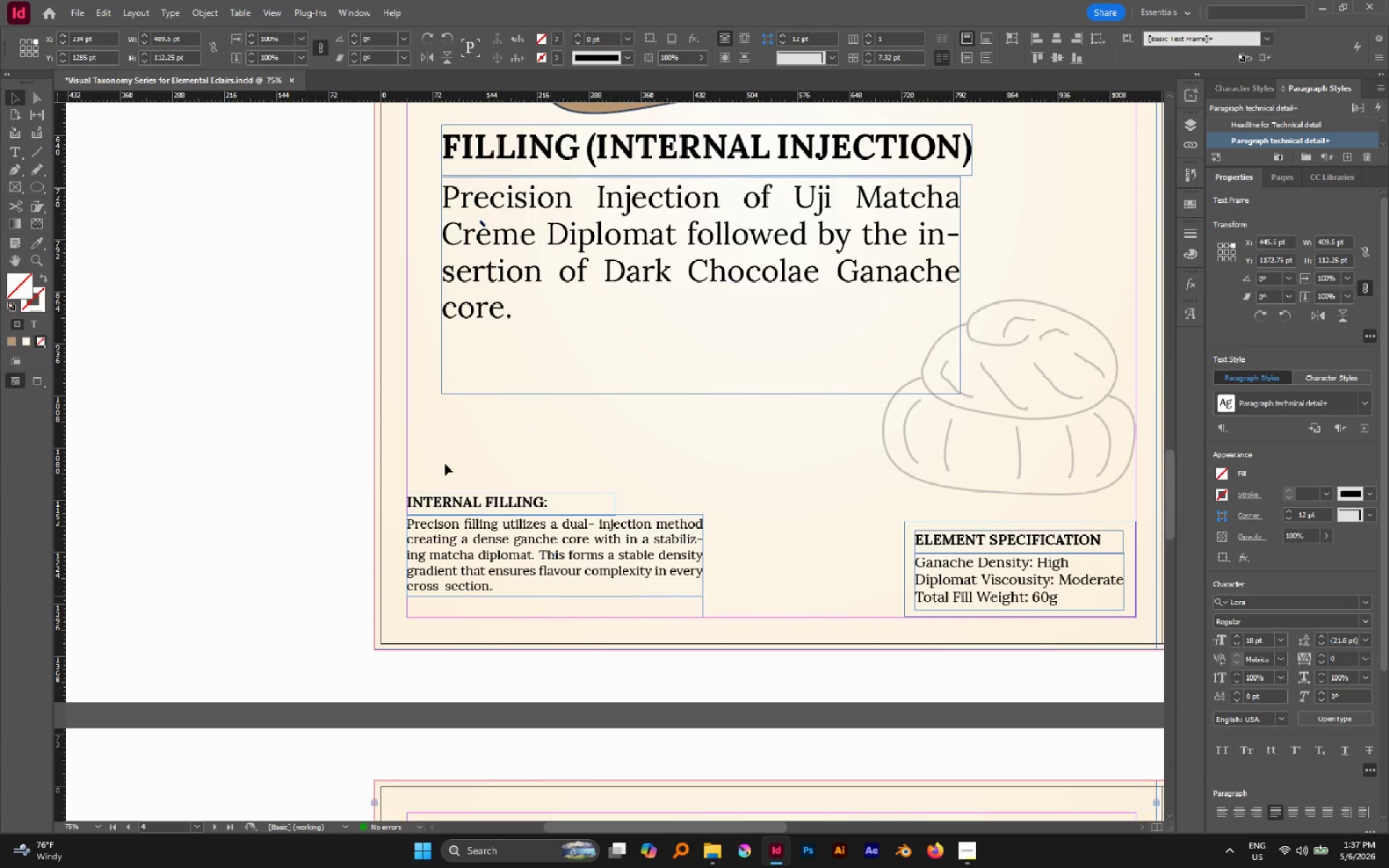 
left_click_drag(start_coordinate=[445, 464], to_coordinate=[528, 621])
 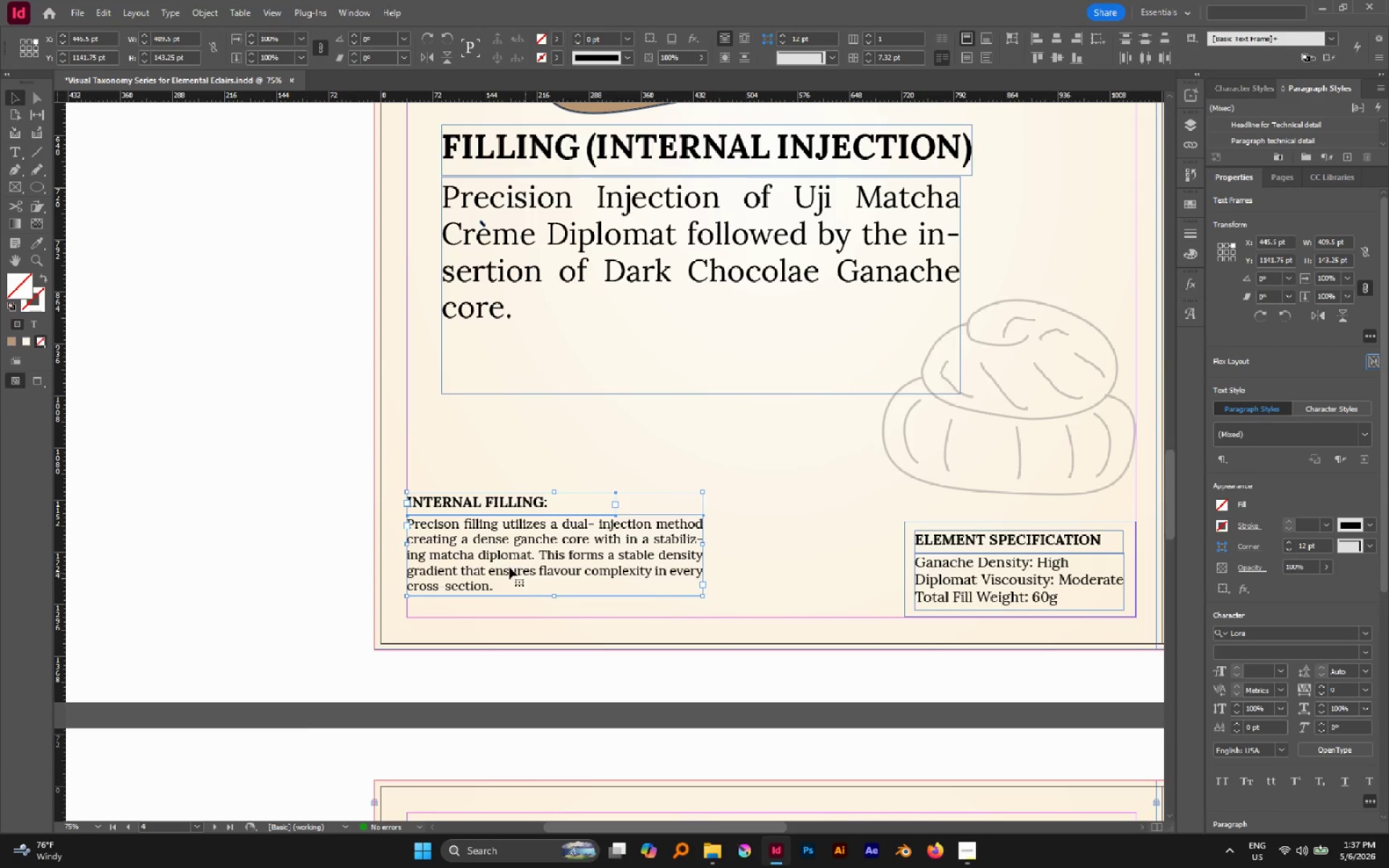 
left_click_drag(start_coordinate=[501, 564], to_coordinate=[502, 587])
 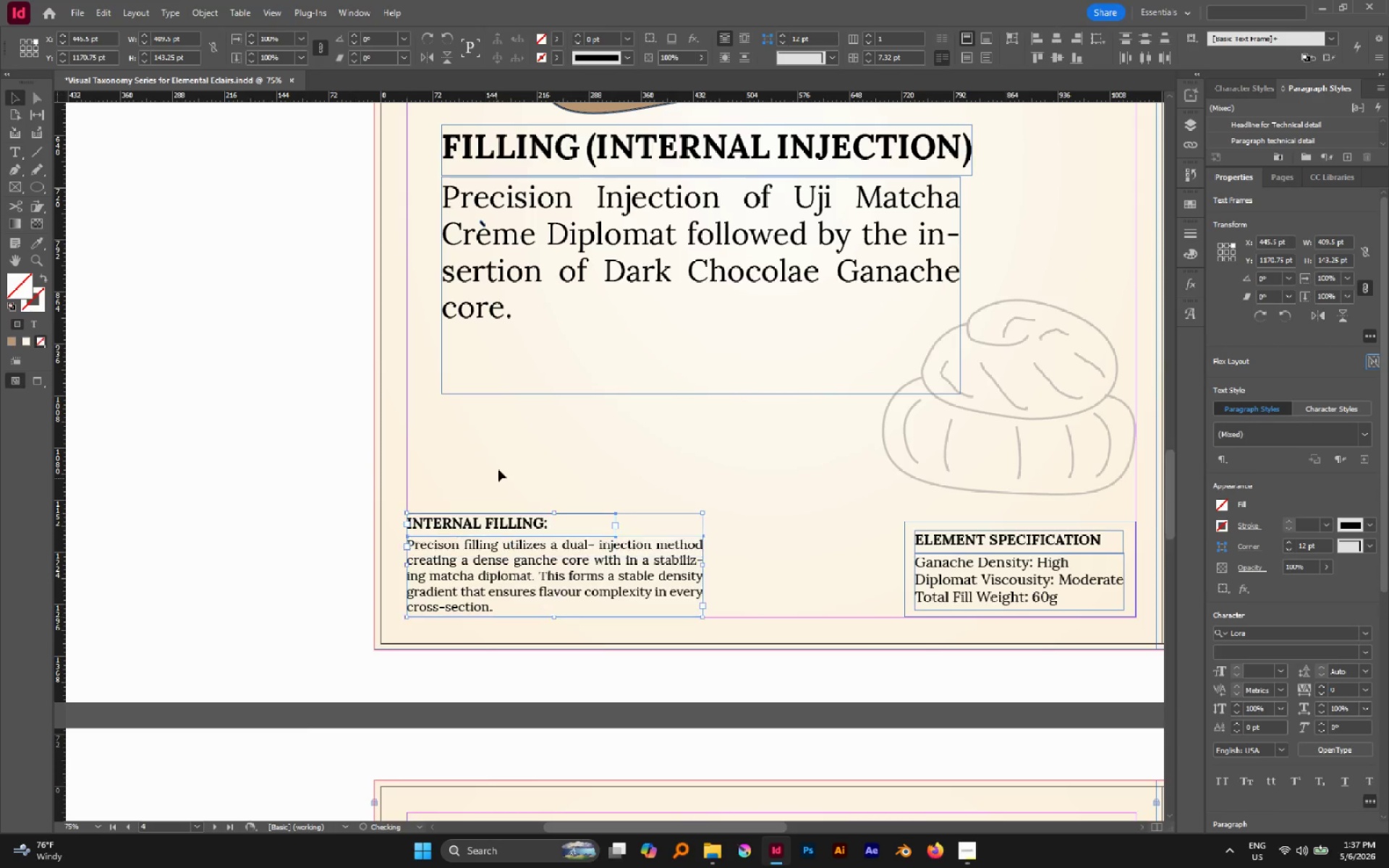 
hold_key(key=ShiftLeft, duration=1.14)
 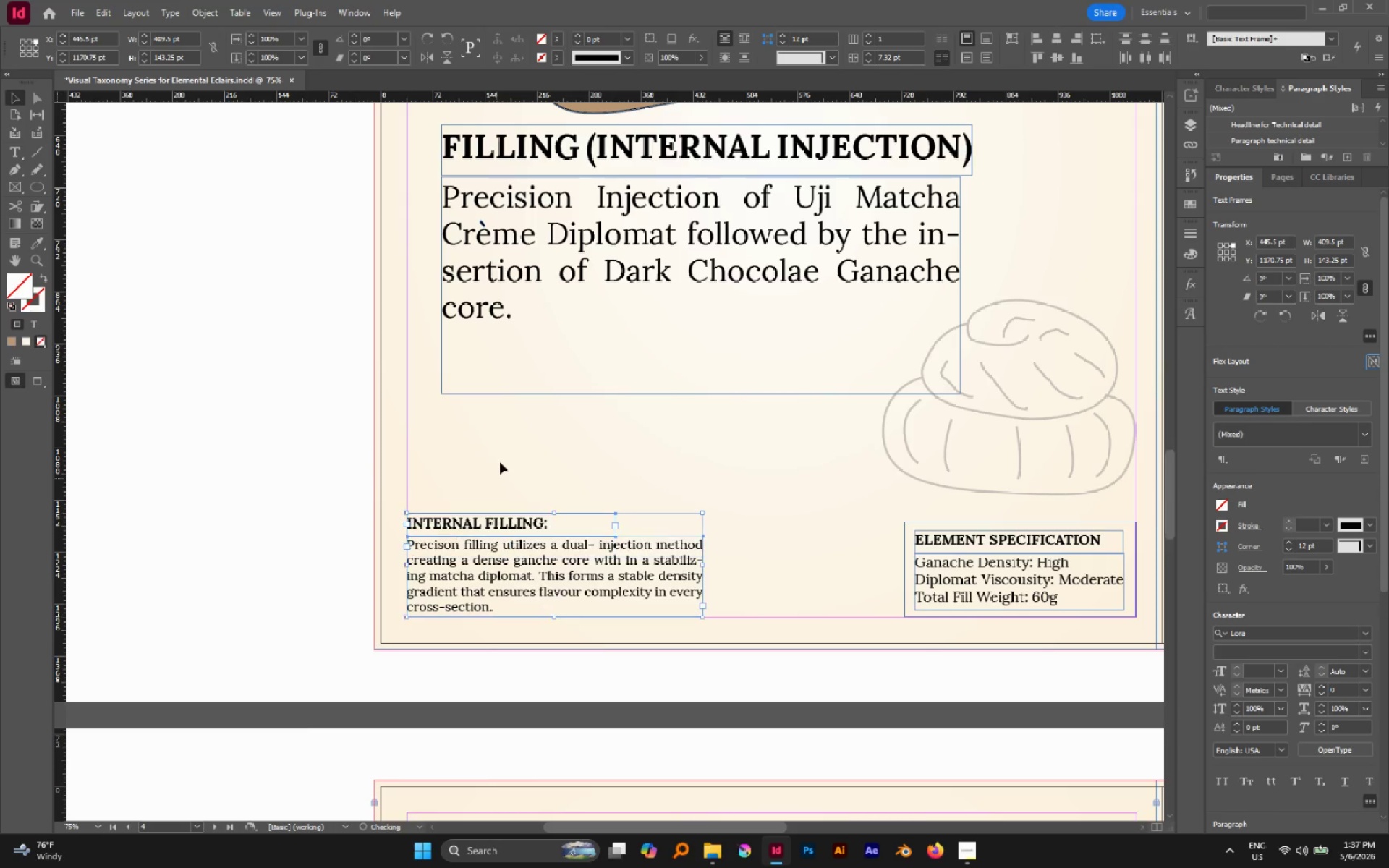 
left_click([500, 461])
 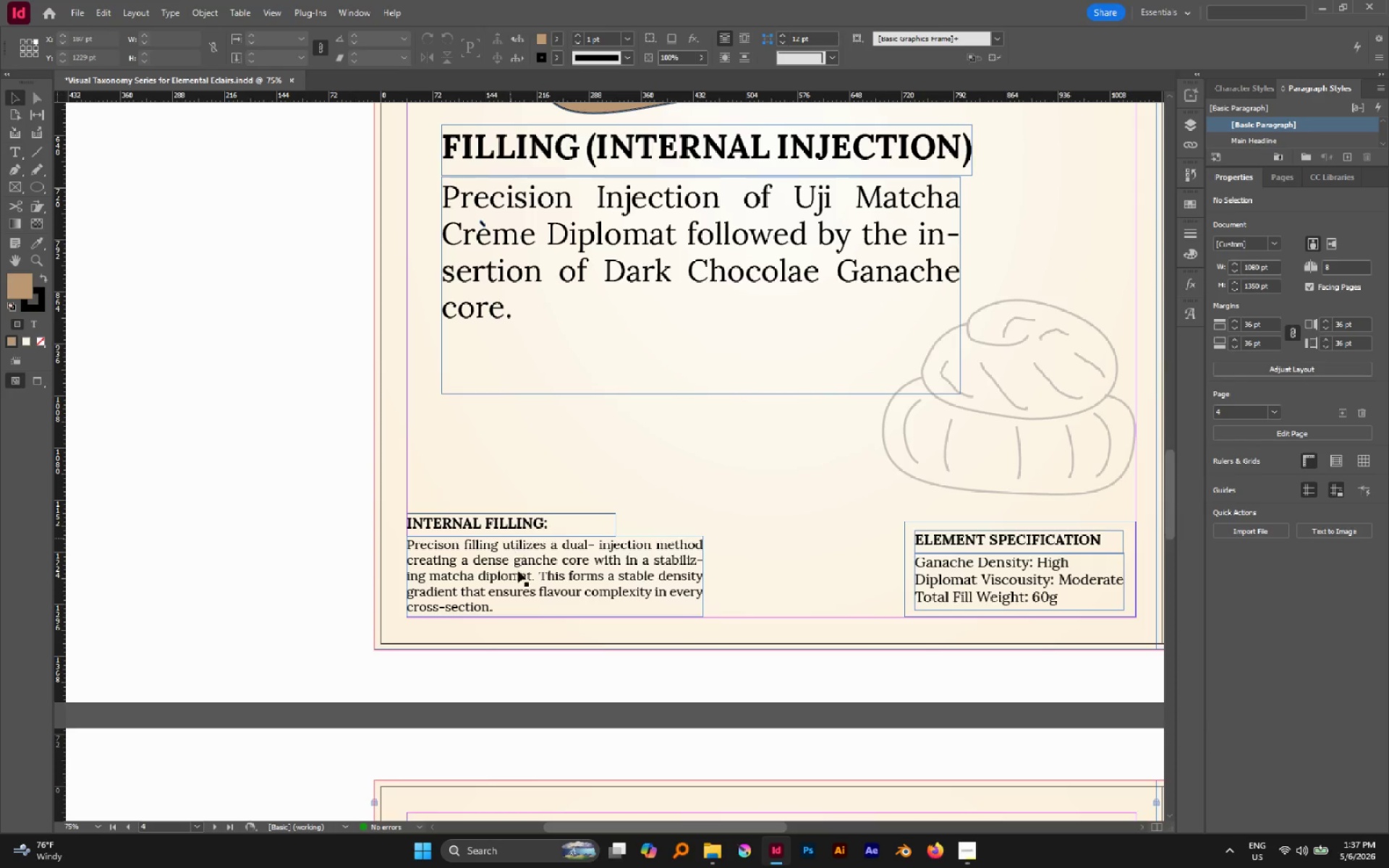 
hold_key(key=AltLeft, duration=0.69)
scroll: coordinate [415, 571], scroll_direction: down, amount: 1.0
 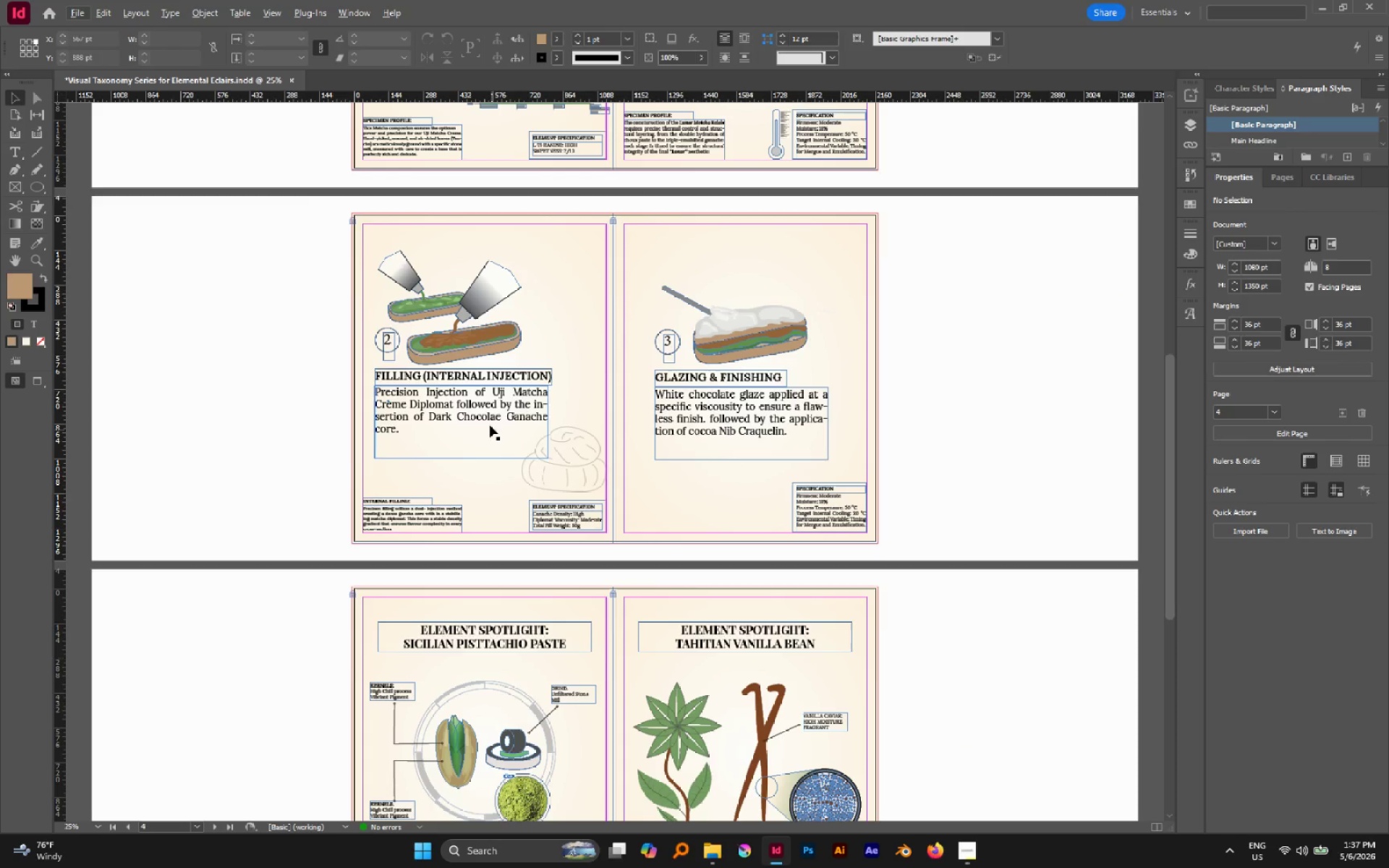 
left_click([483, 409])
 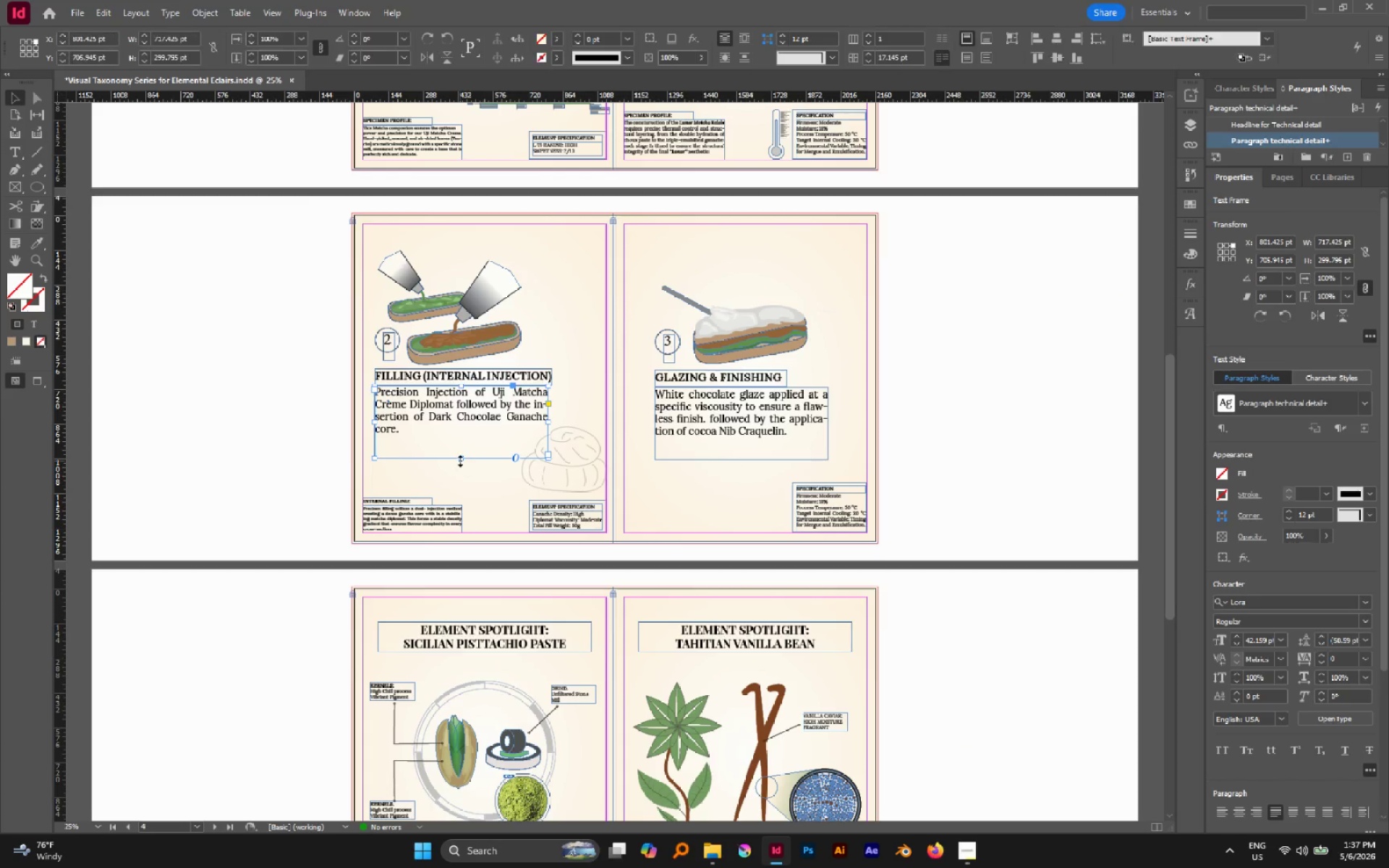 
left_click_drag(start_coordinate=[460, 461], to_coordinate=[455, 438])
 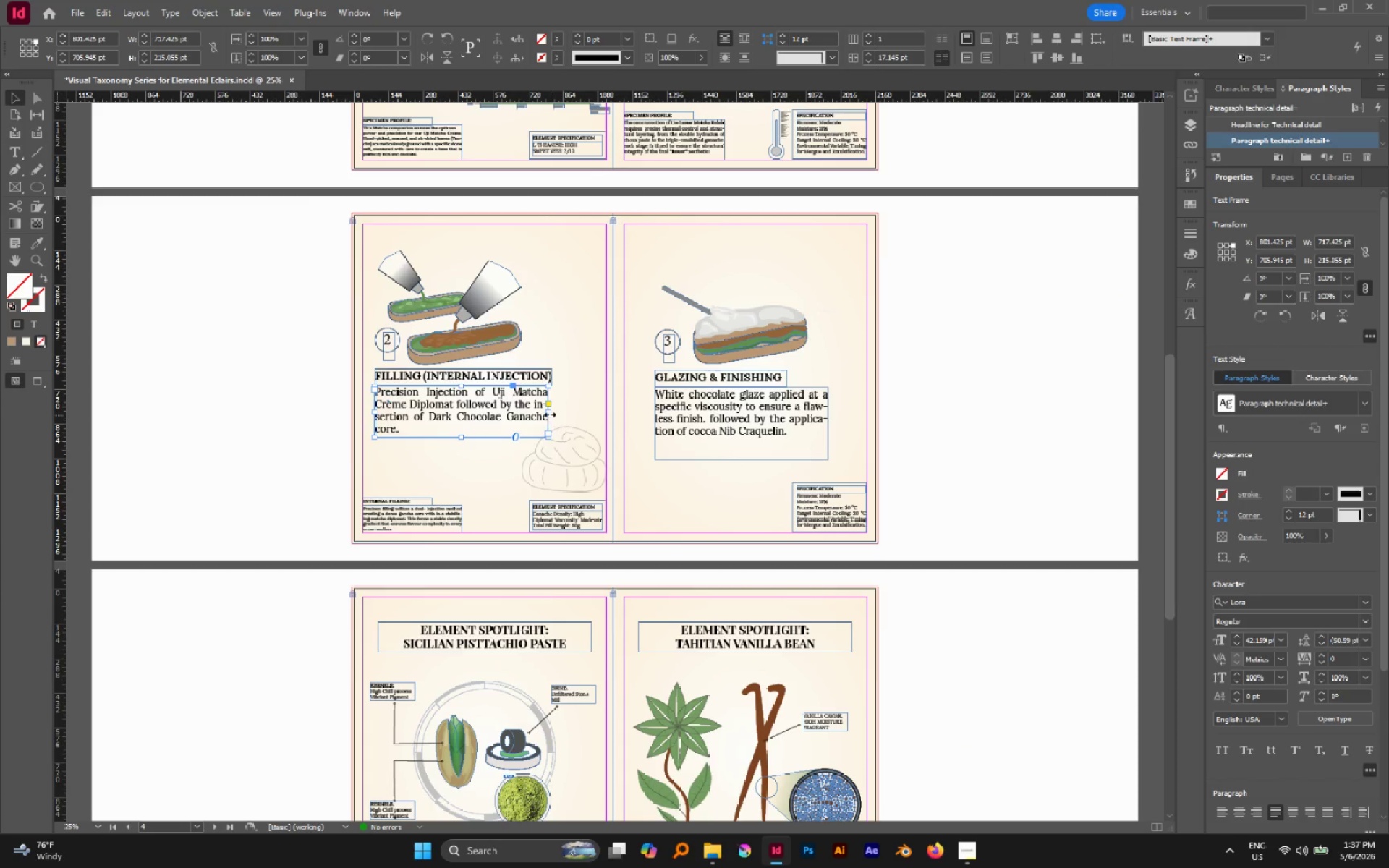 
left_click_drag(start_coordinate=[550, 412], to_coordinate=[558, 413])
 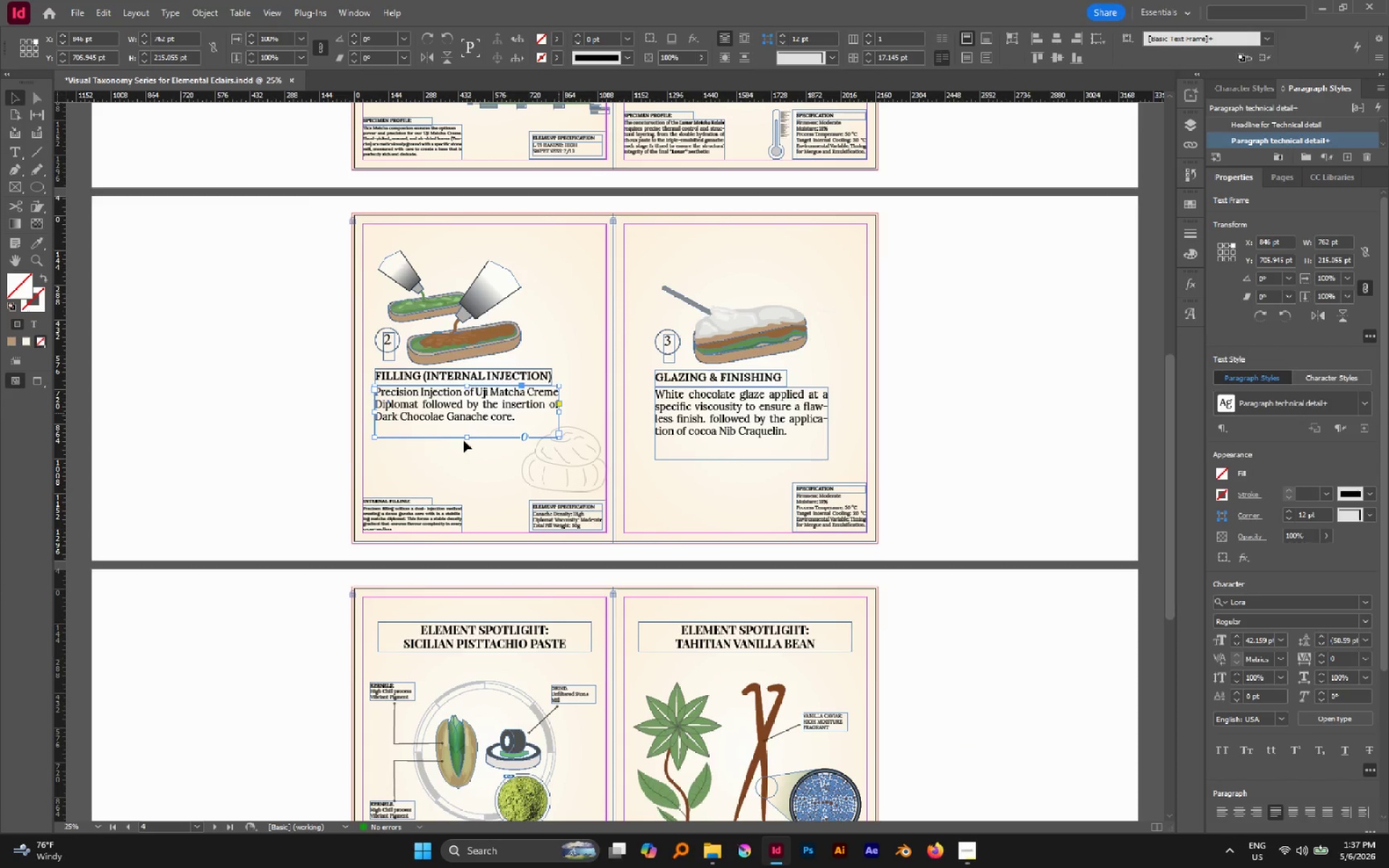 
key(Control+Z)
 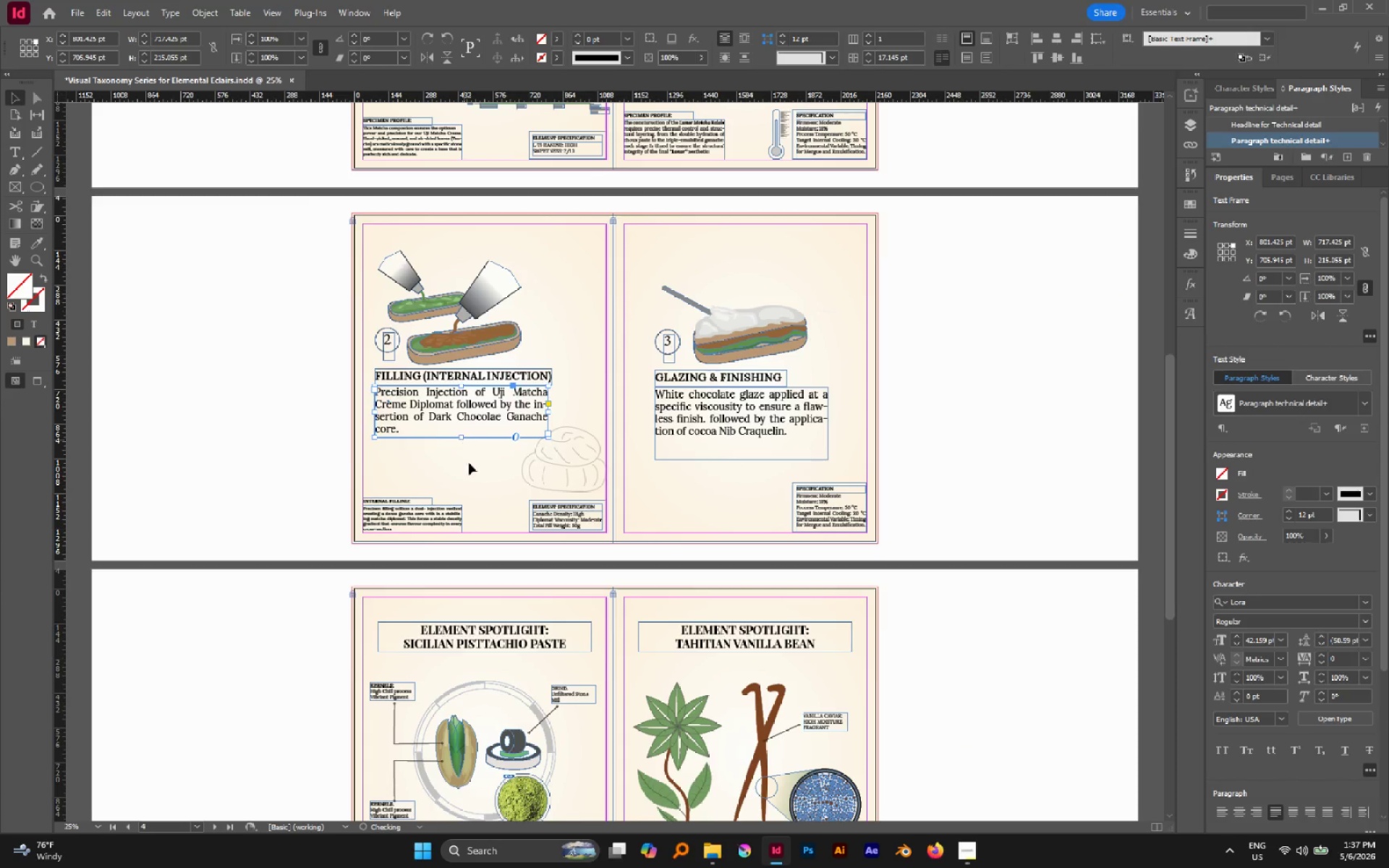 
left_click([469, 470])
 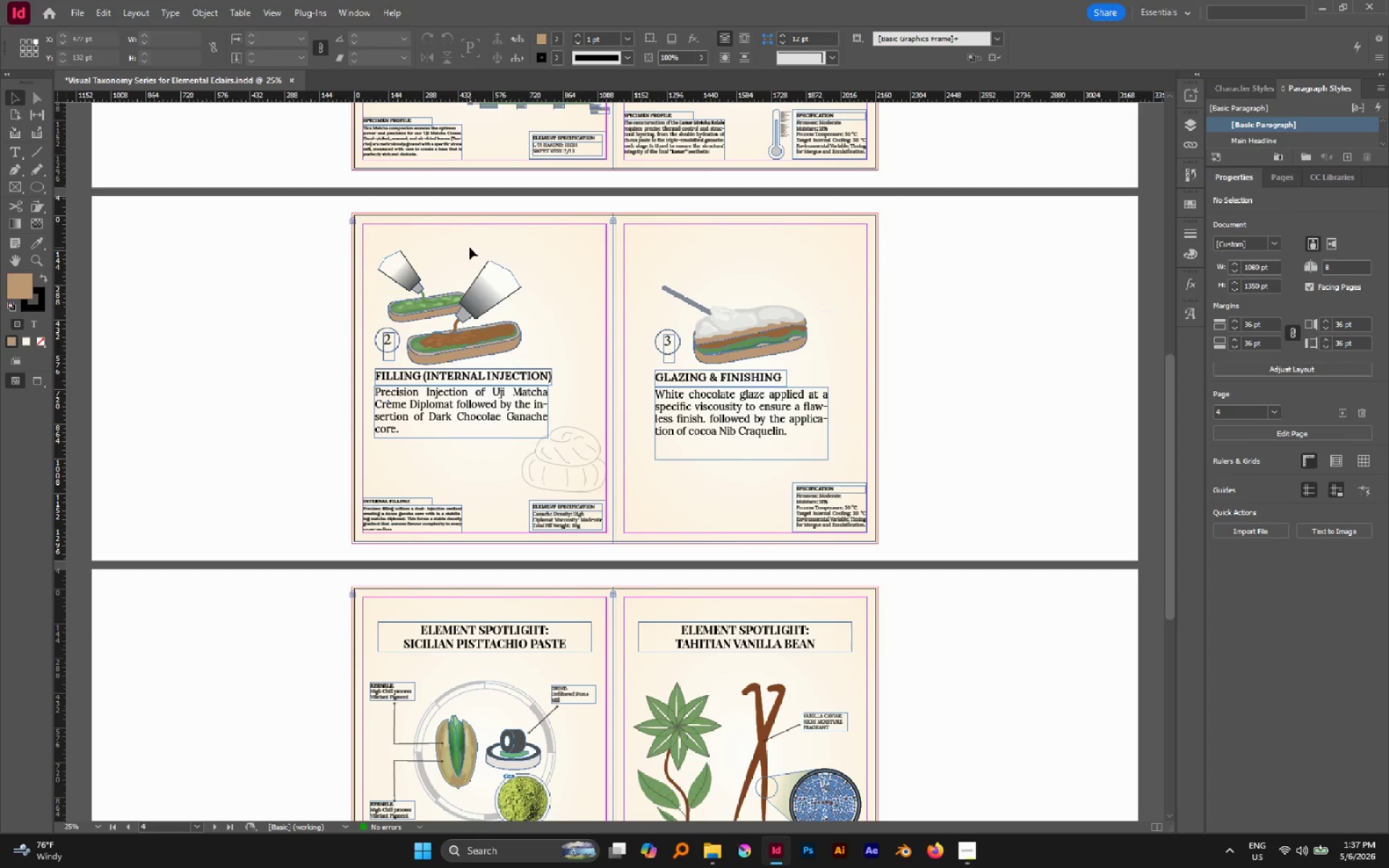 
wait(21.33)
 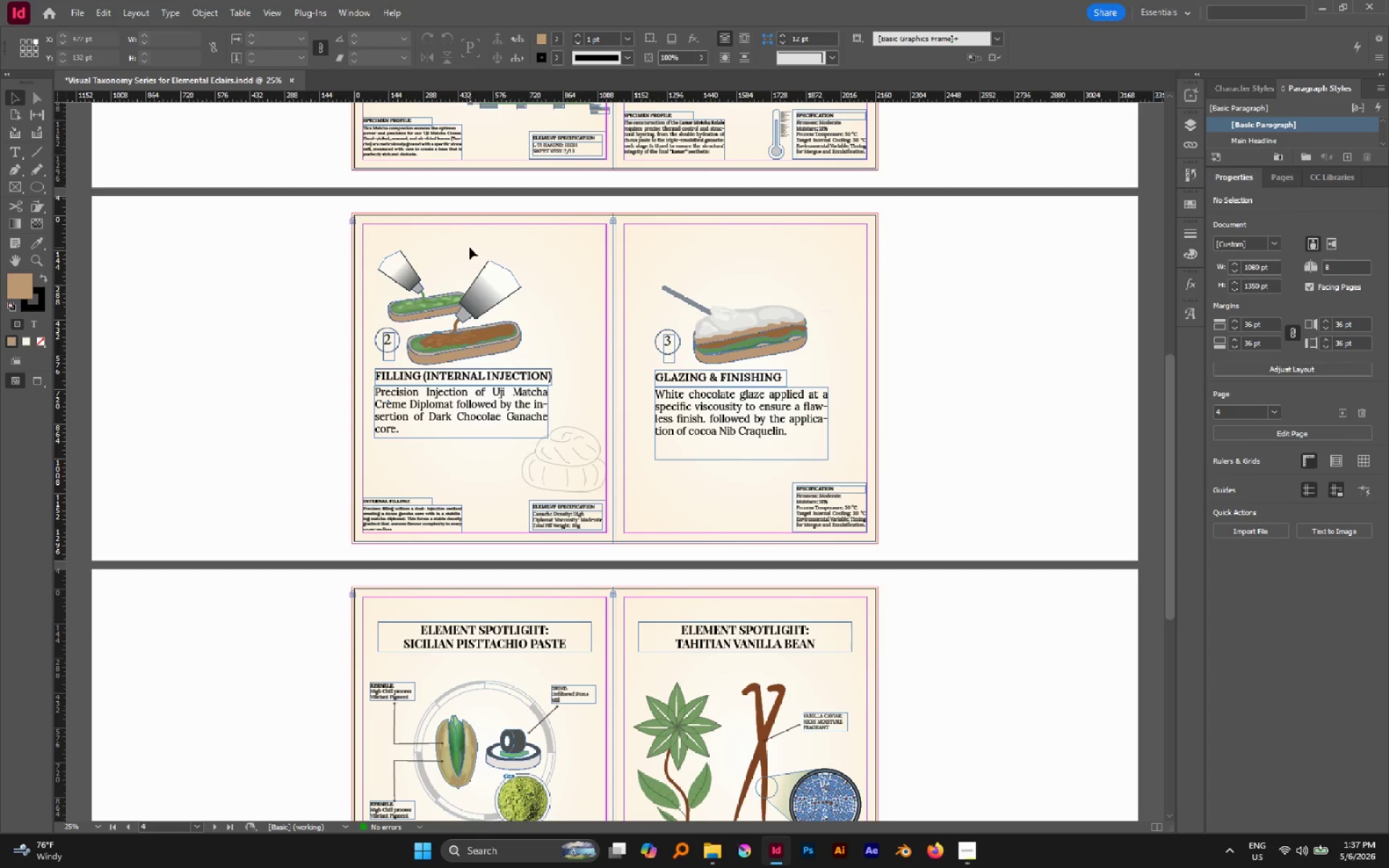 
left_click([569, 441])
 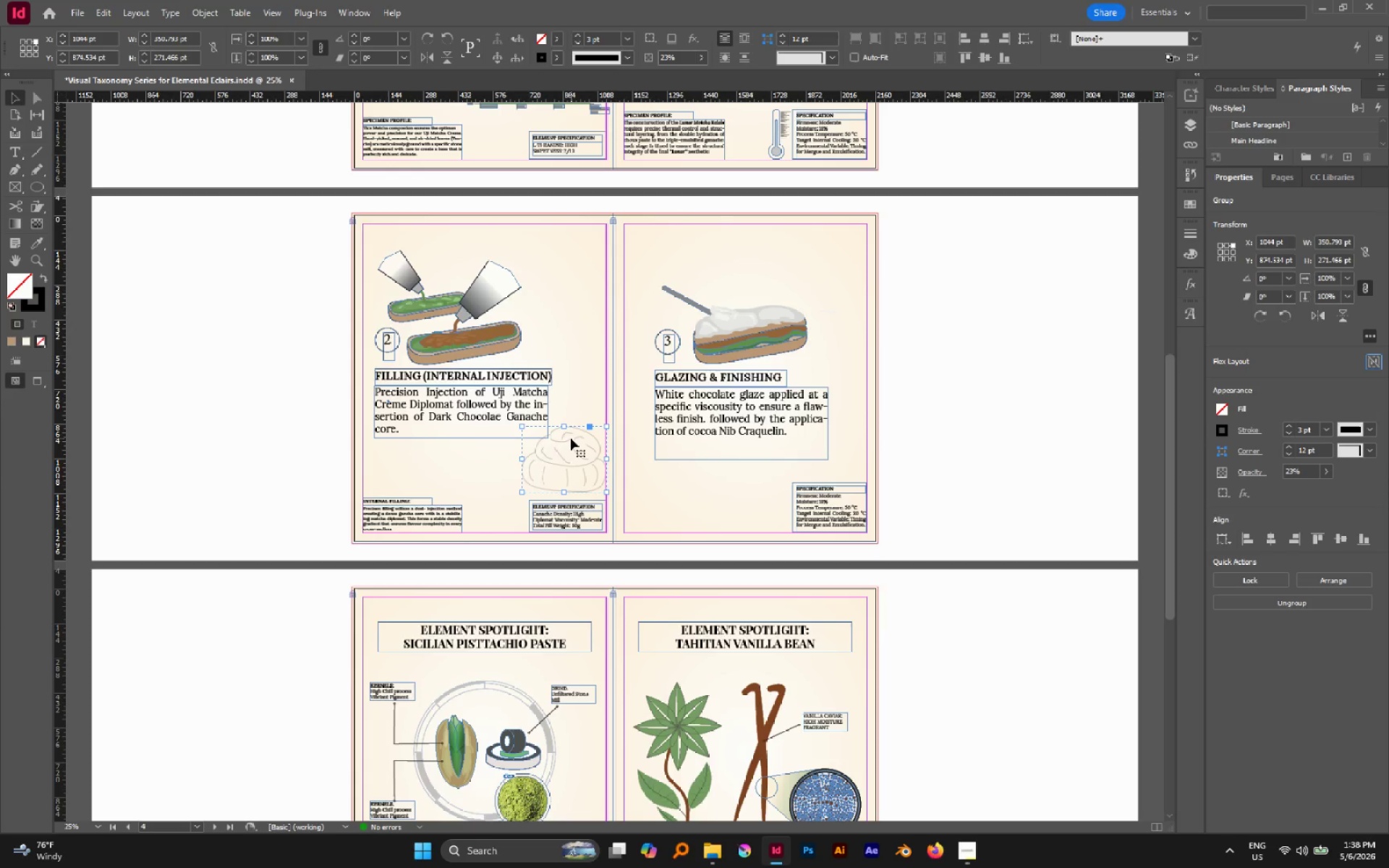 
hold_key(key=AltLeft, duration=0.48)
scroll: coordinate [373, 363], scroll_direction: none, amount: 0.0
 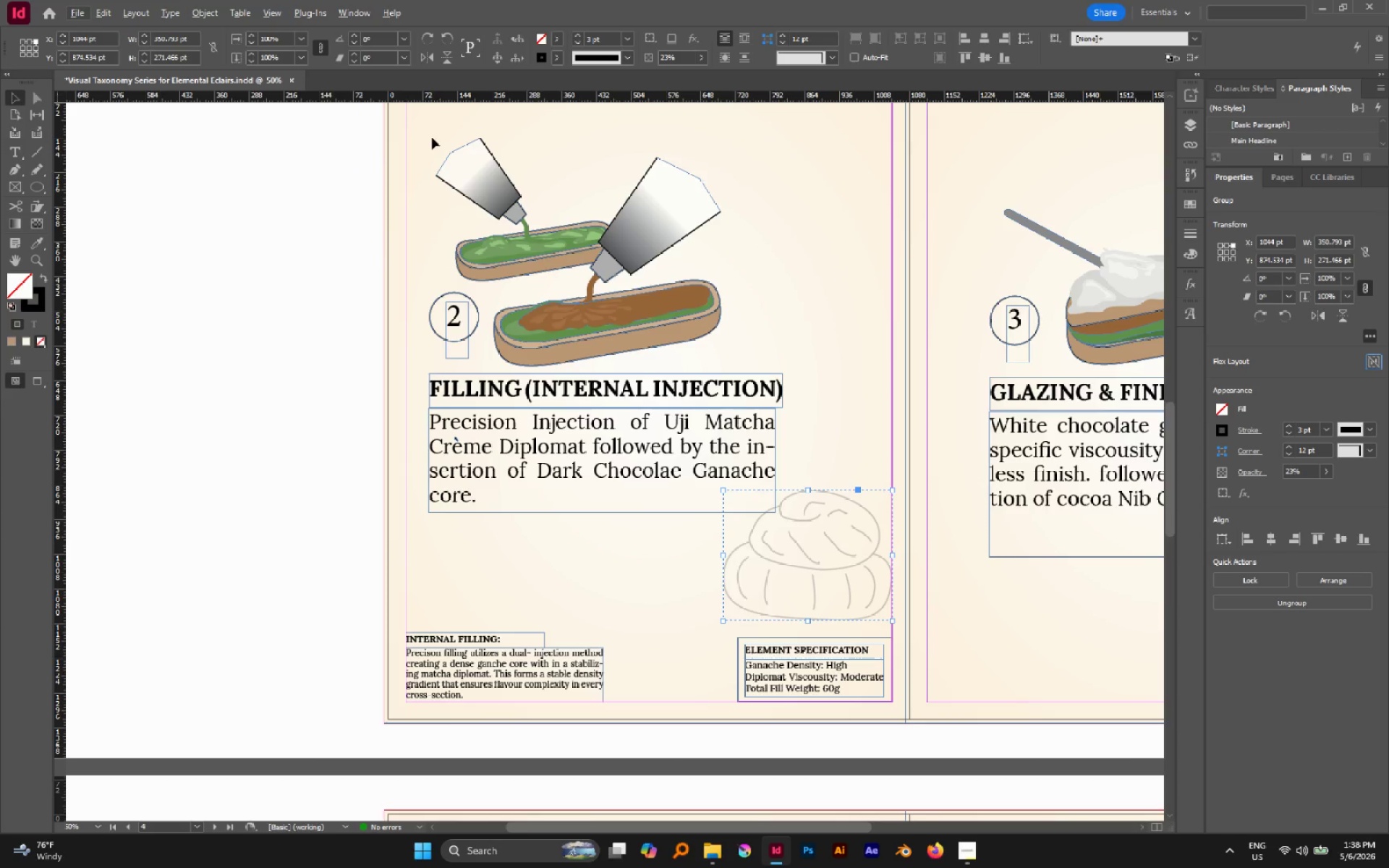 
left_click_drag(start_coordinate=[417, 127], to_coordinate=[701, 569])
 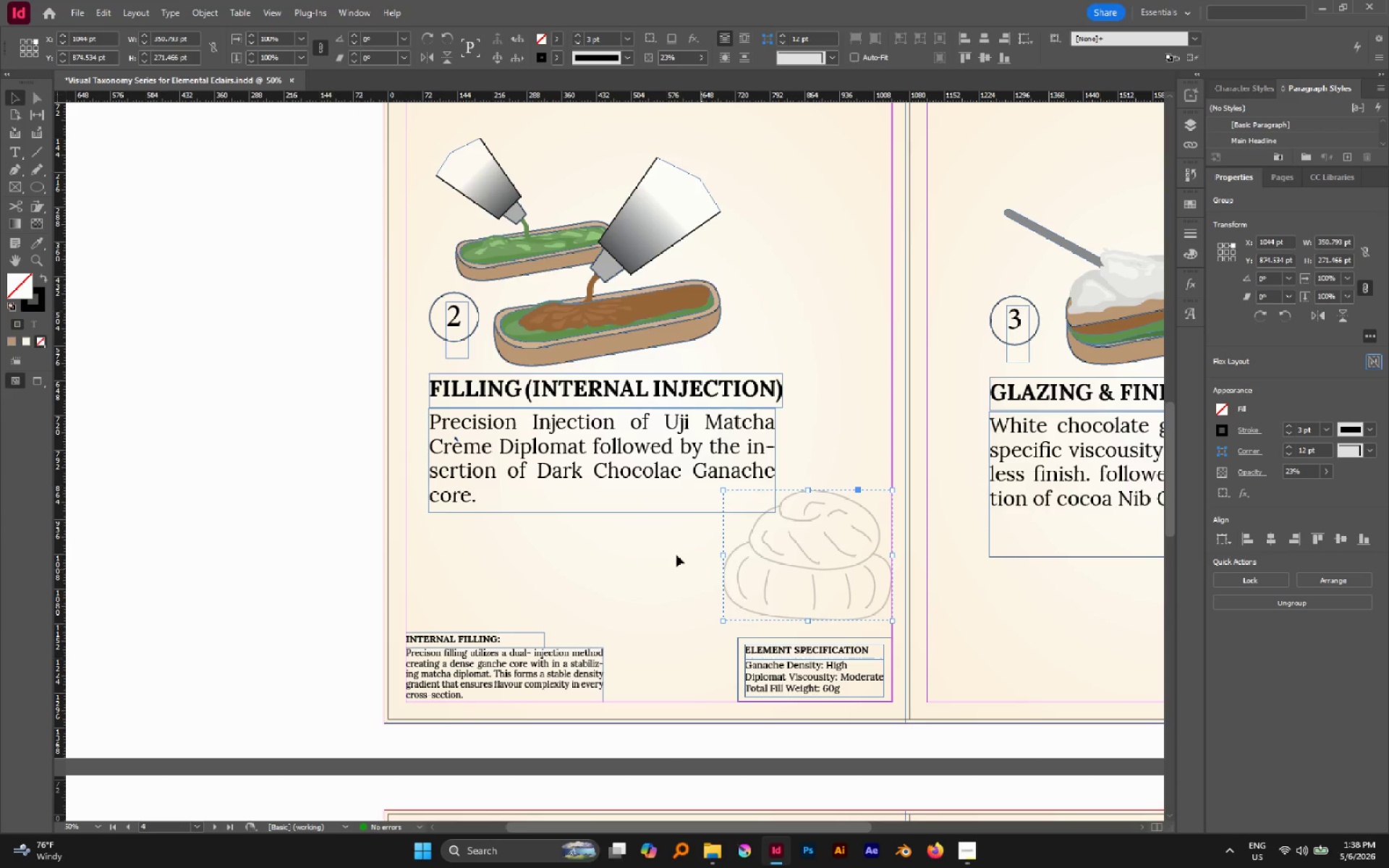 
key(Shift+ShiftLeft)
 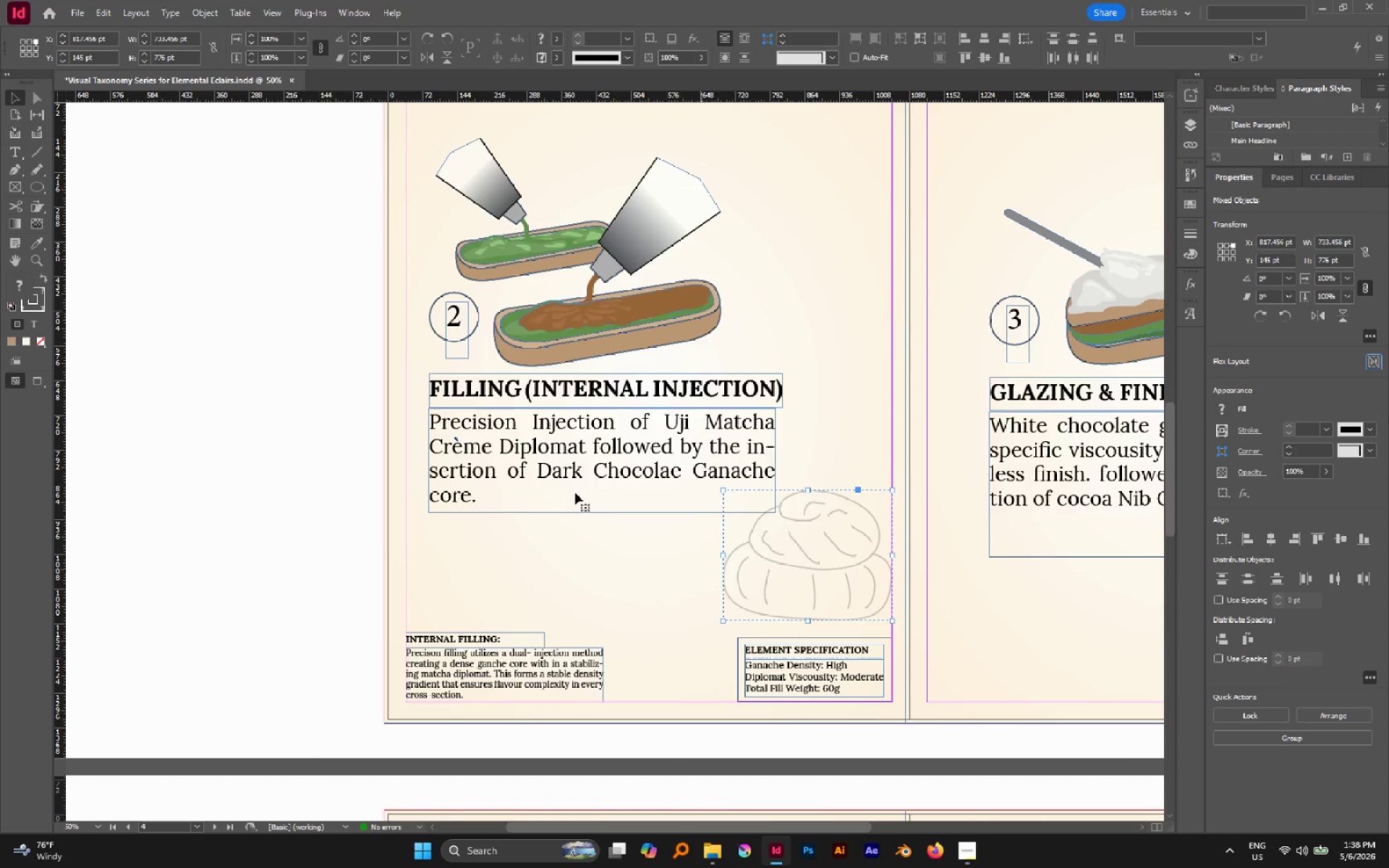 
hold_key(key=ShiftLeft, duration=2.08)
 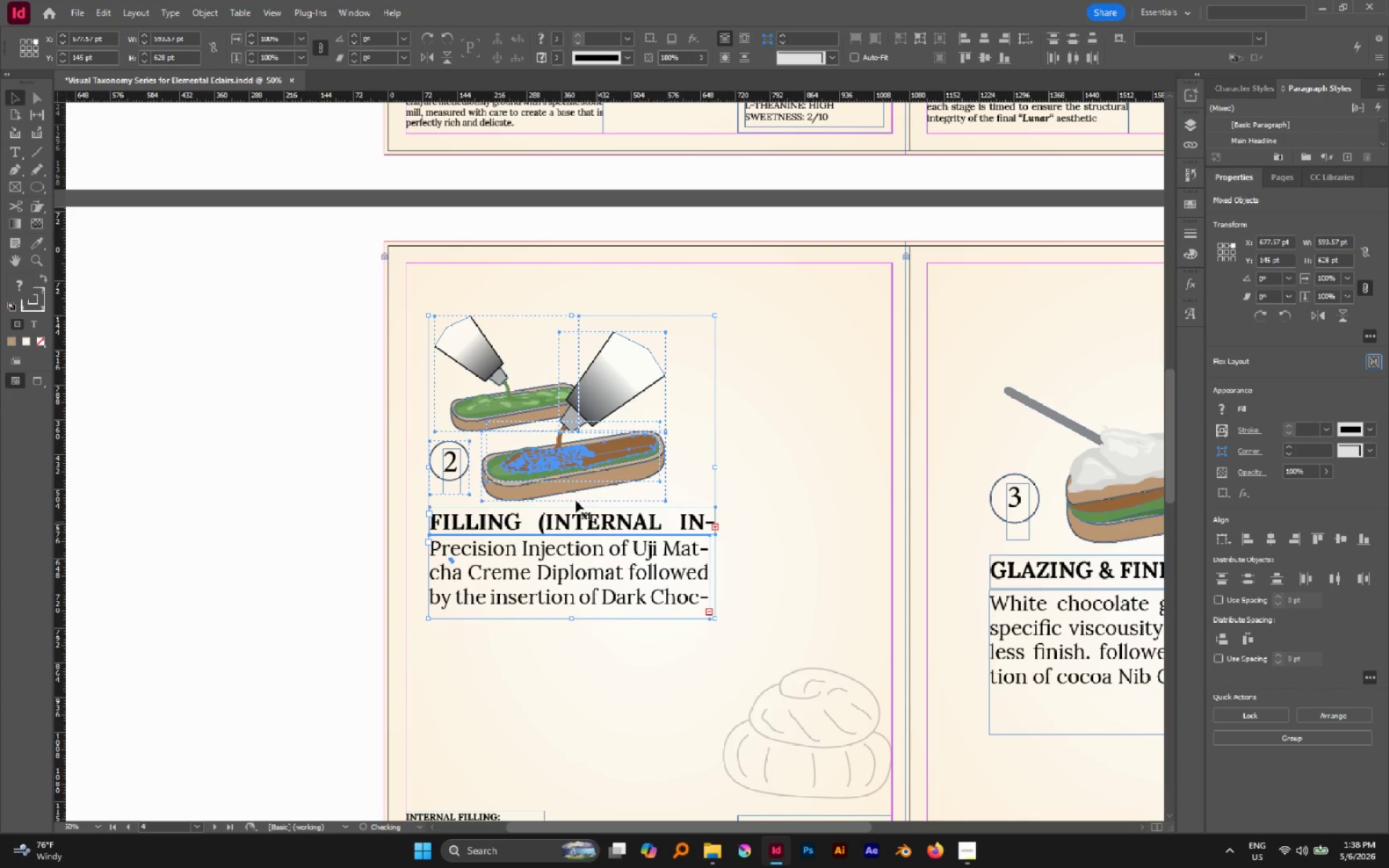 
scroll: coordinate [574, 492], scroll_direction: up, amount: 3.0
 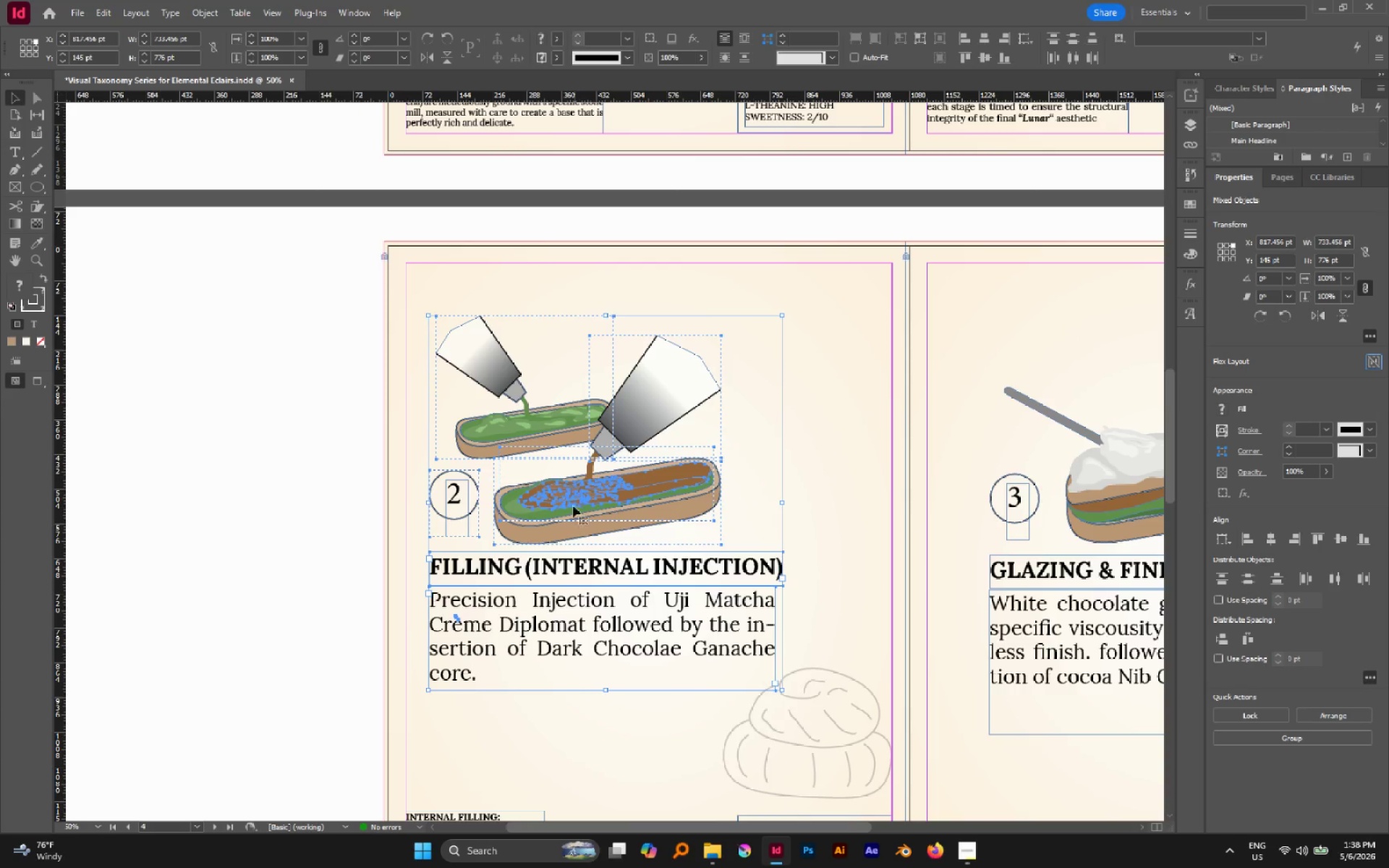 
left_click_drag(start_coordinate=[782, 692], to_coordinate=[712, 618])
 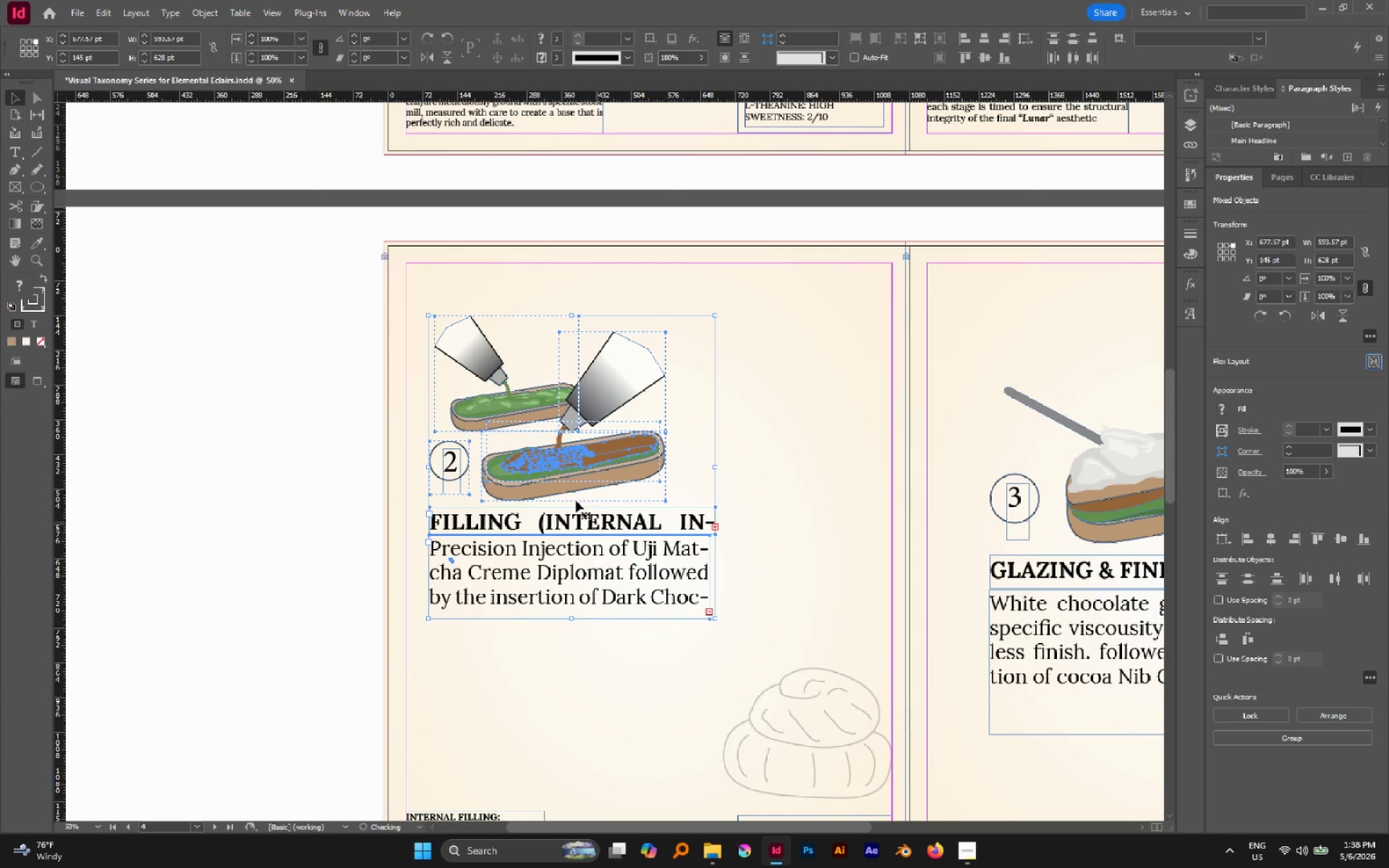 
left_click_drag(start_coordinate=[556, 467], to_coordinate=[527, 418])
 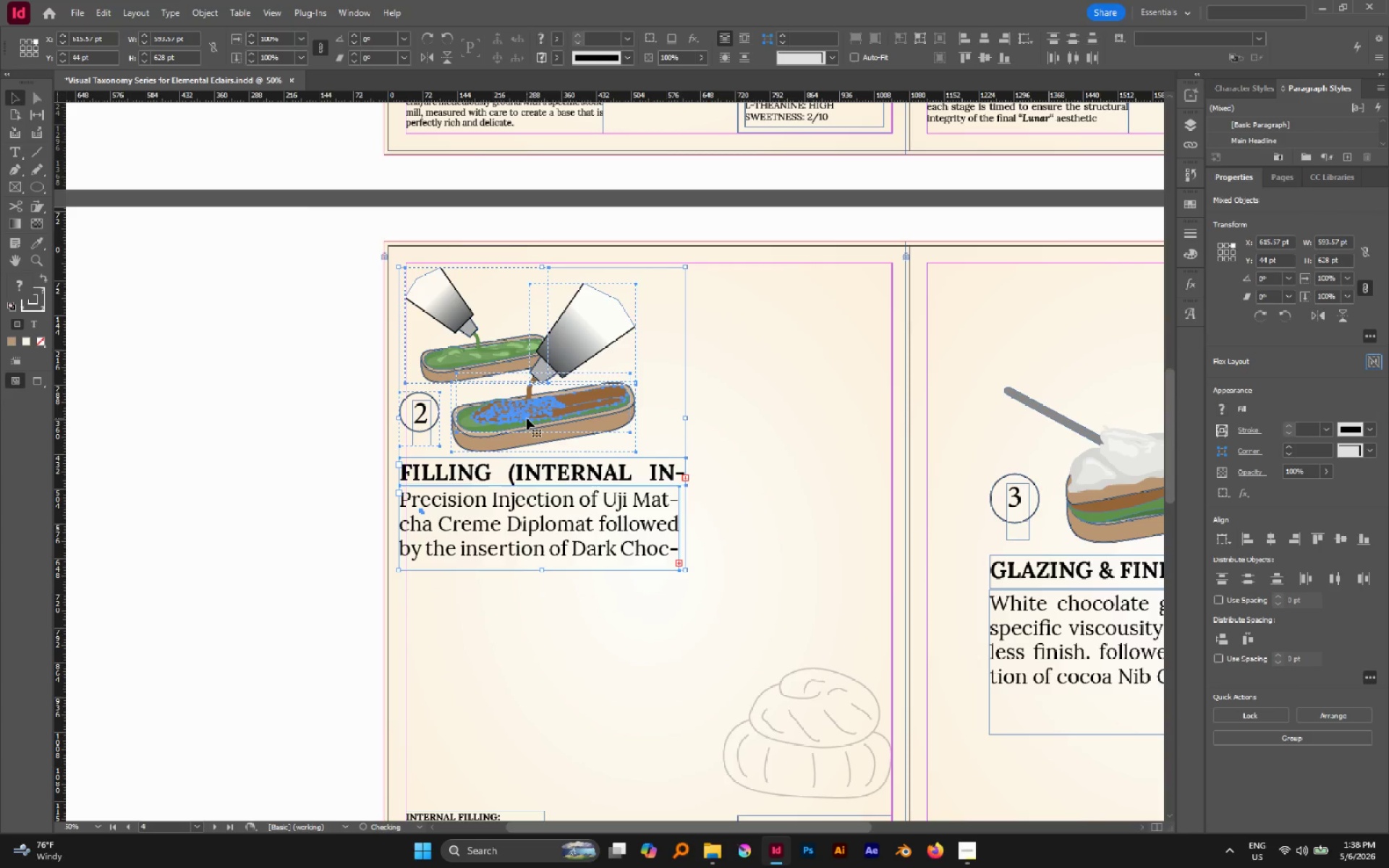 
key(Control+Z)
 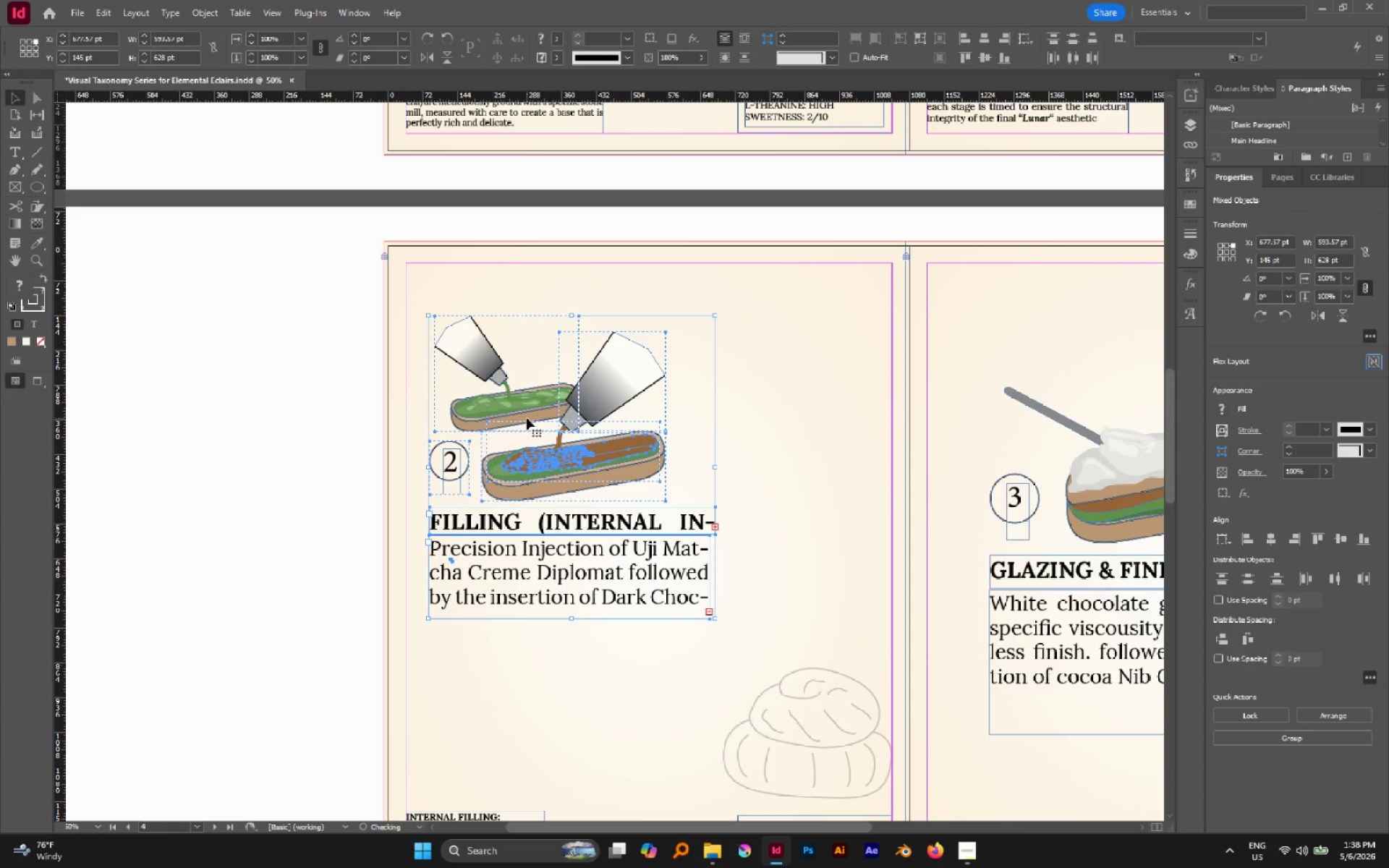 
key(Control+Z)
 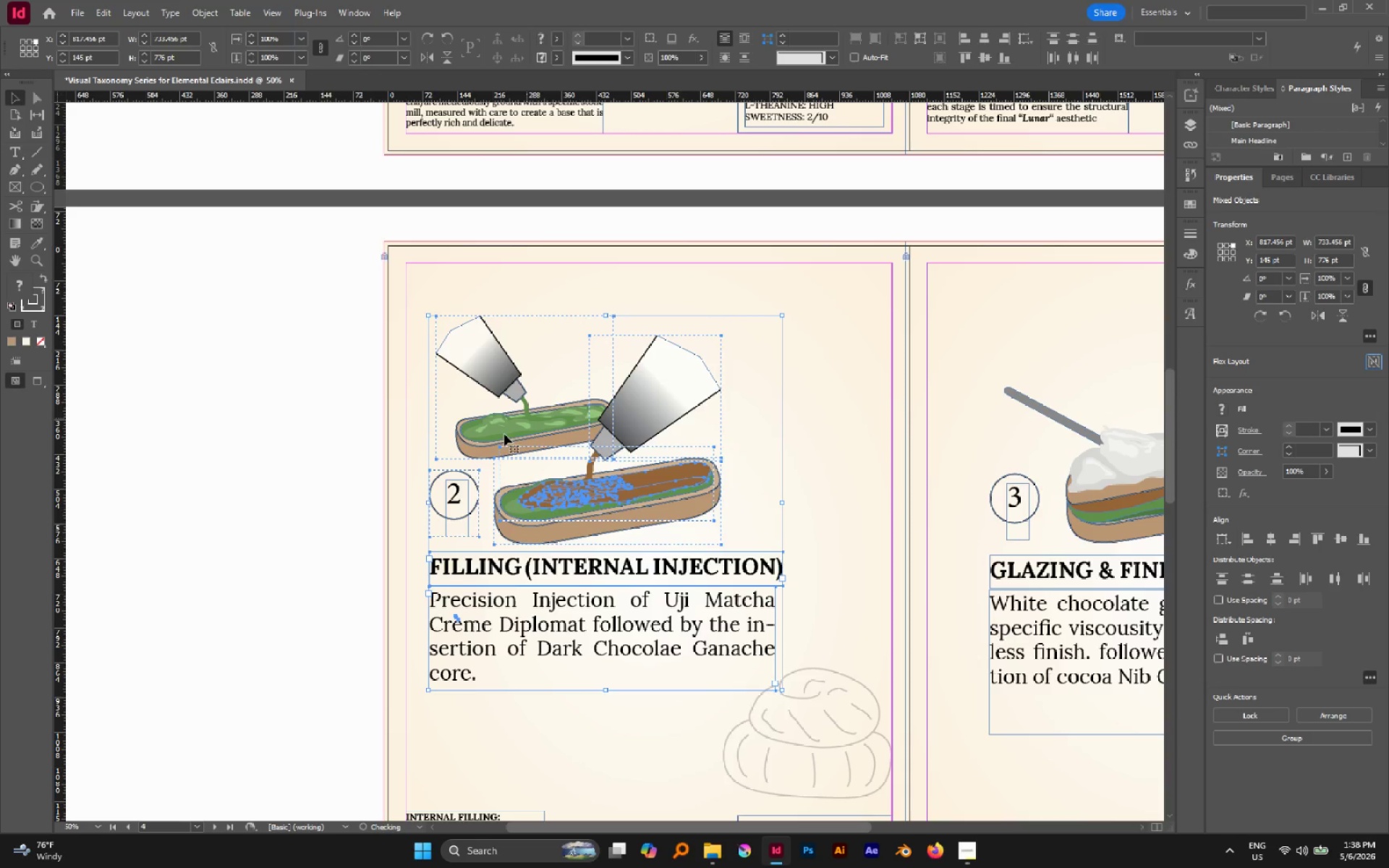 
hold_key(key=AltLeft, duration=0.5)
scroll: coordinate [472, 441], scroll_direction: none, amount: 0.0
 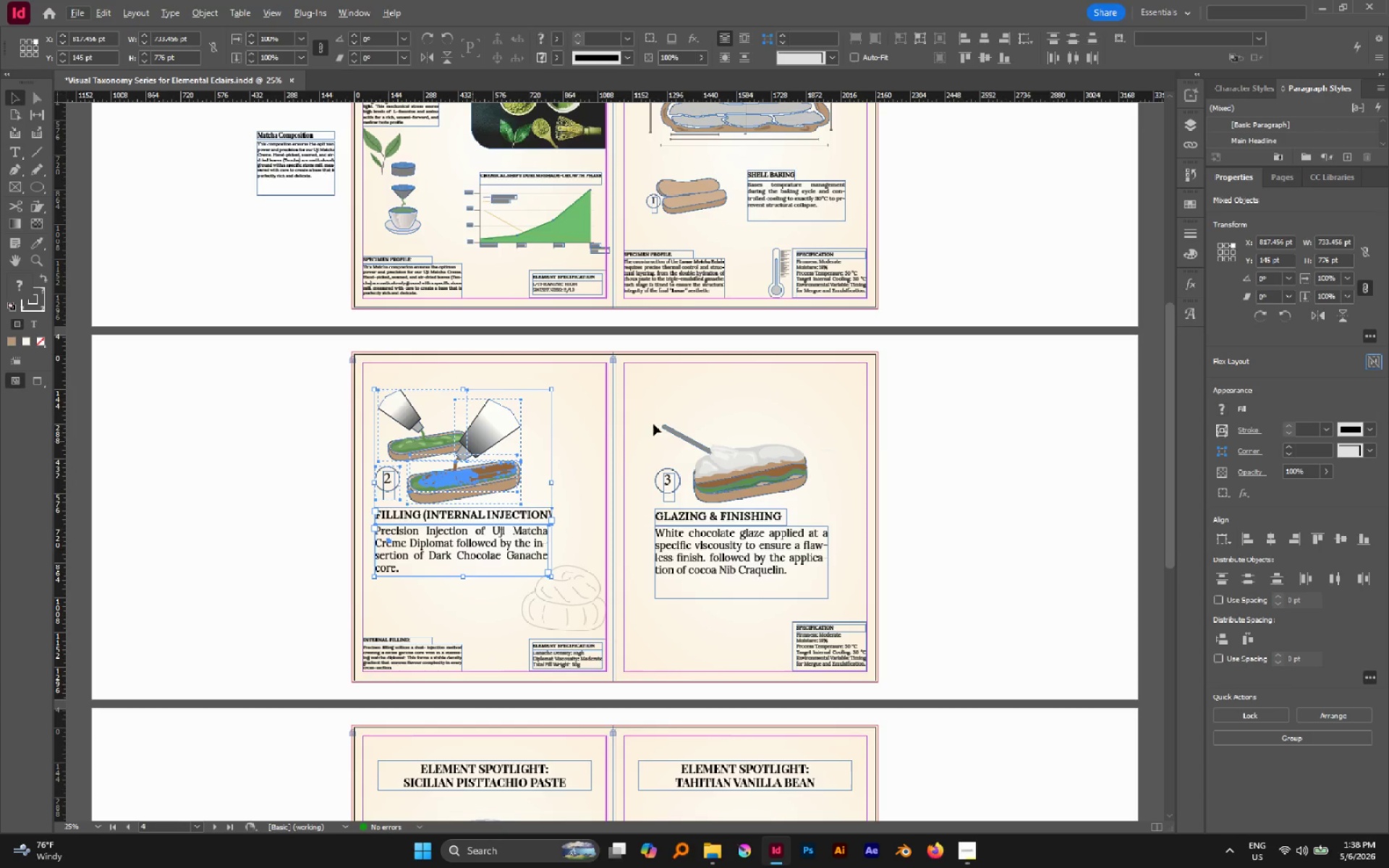 
hold_key(key=ShiftLeft, duration=1.0)
left_click_drag(start_coordinate=[644, 393], to_coordinate=[742, 582])
 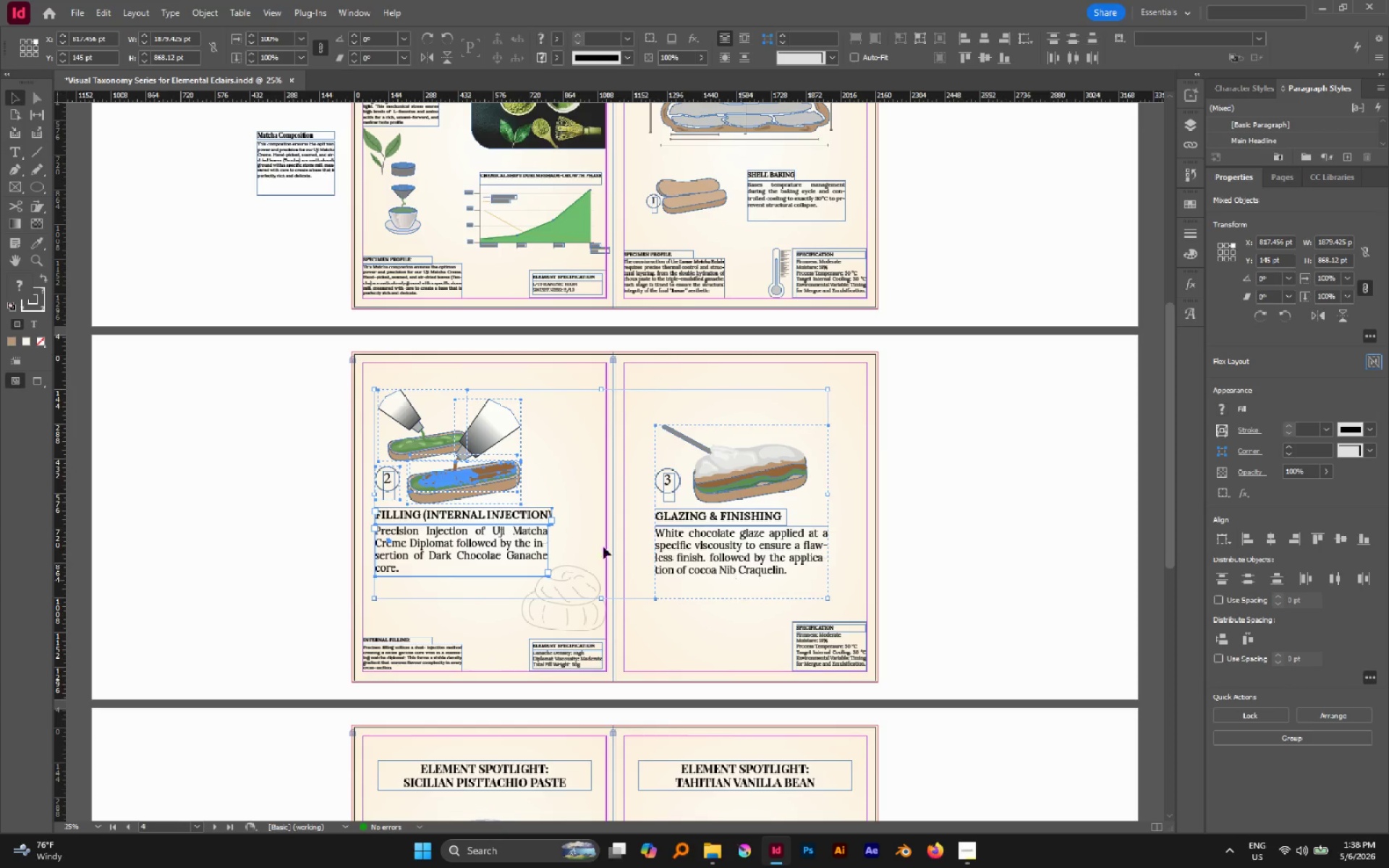 
hold_key(key=ShiftLeft, duration=2.22)
left_click_drag(start_coordinate=[600, 600], to_coordinate=[574, 569])
 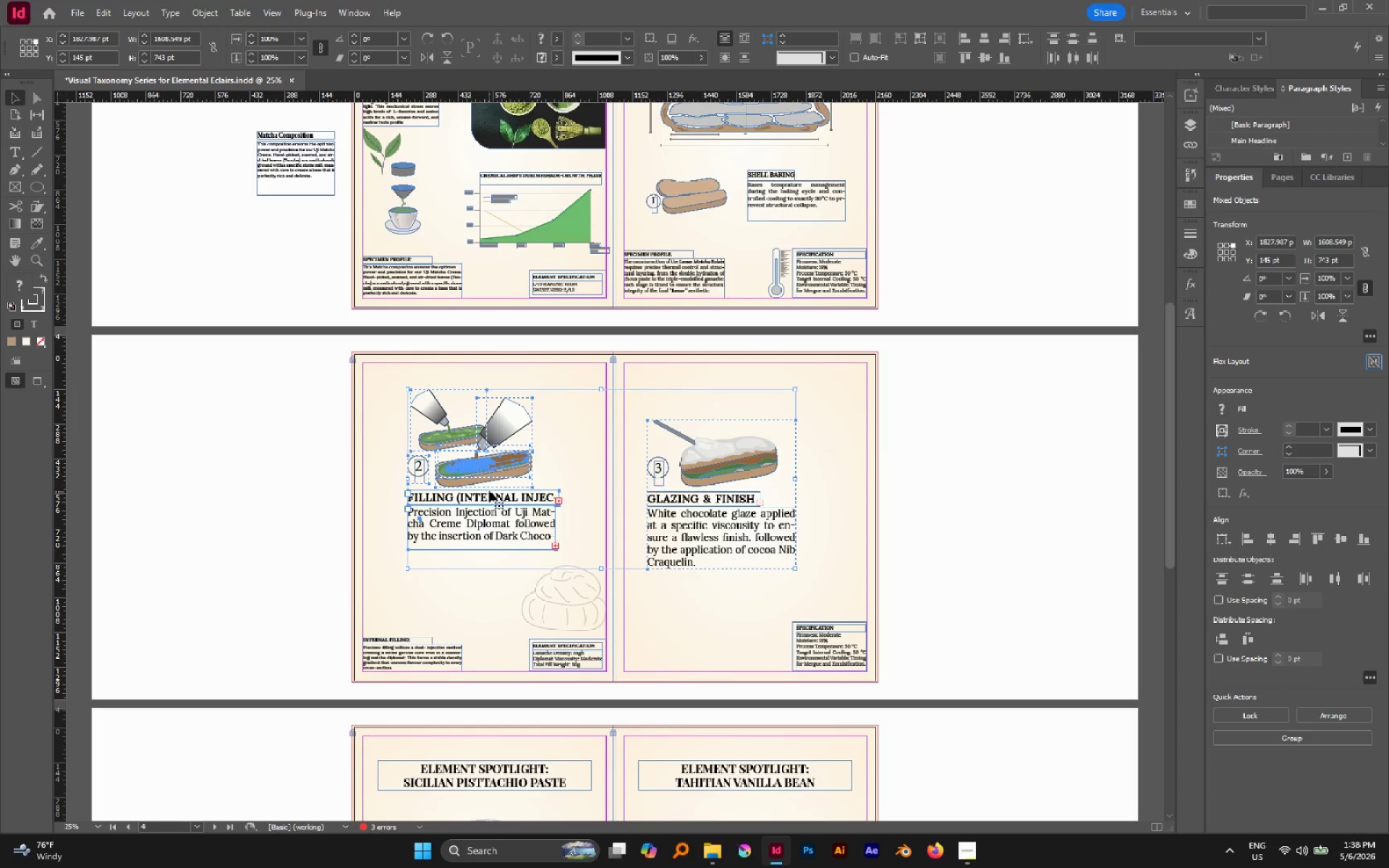 
left_click_drag(start_coordinate=[482, 475], to_coordinate=[433, 451])
 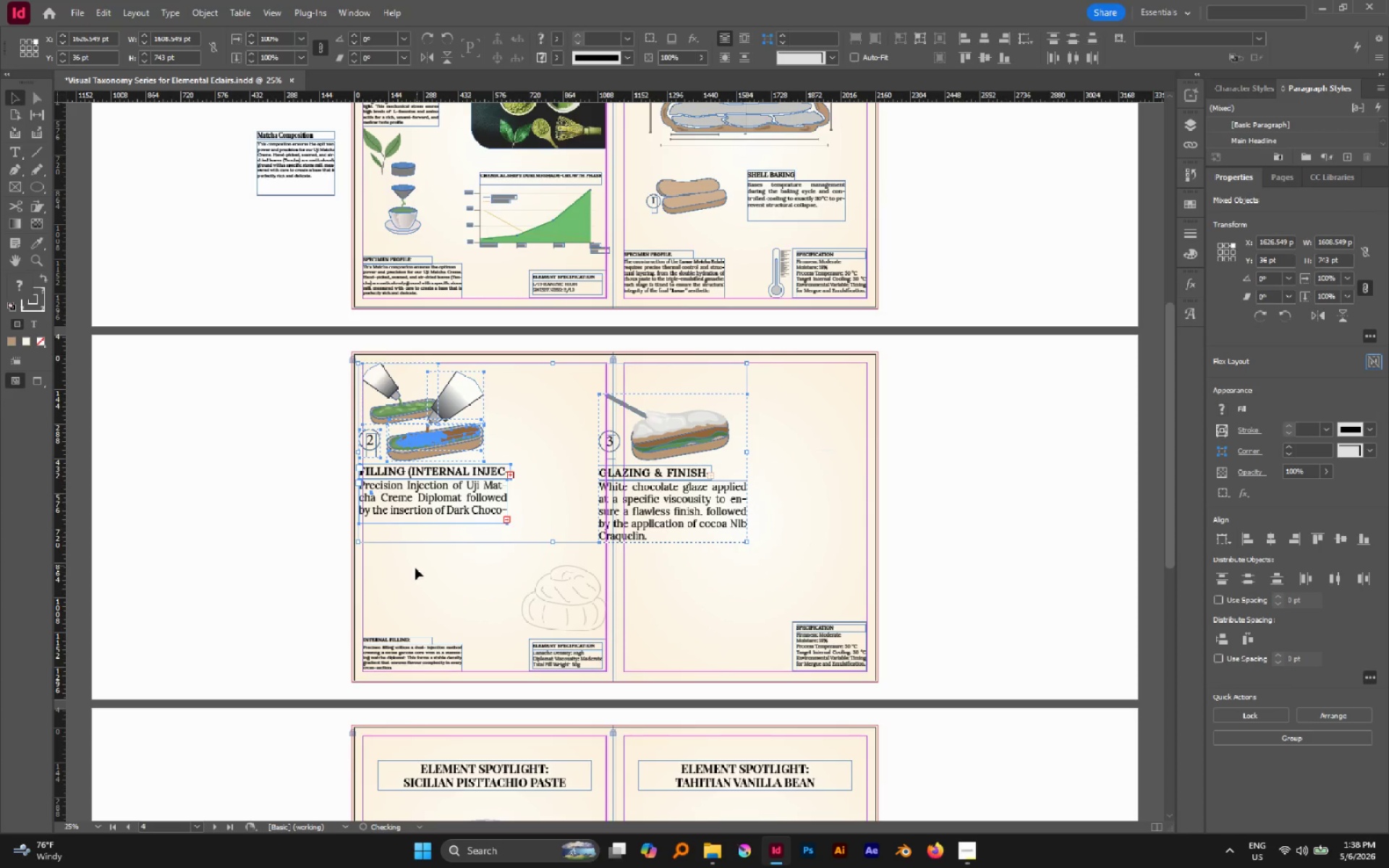 
left_click([415, 568])
 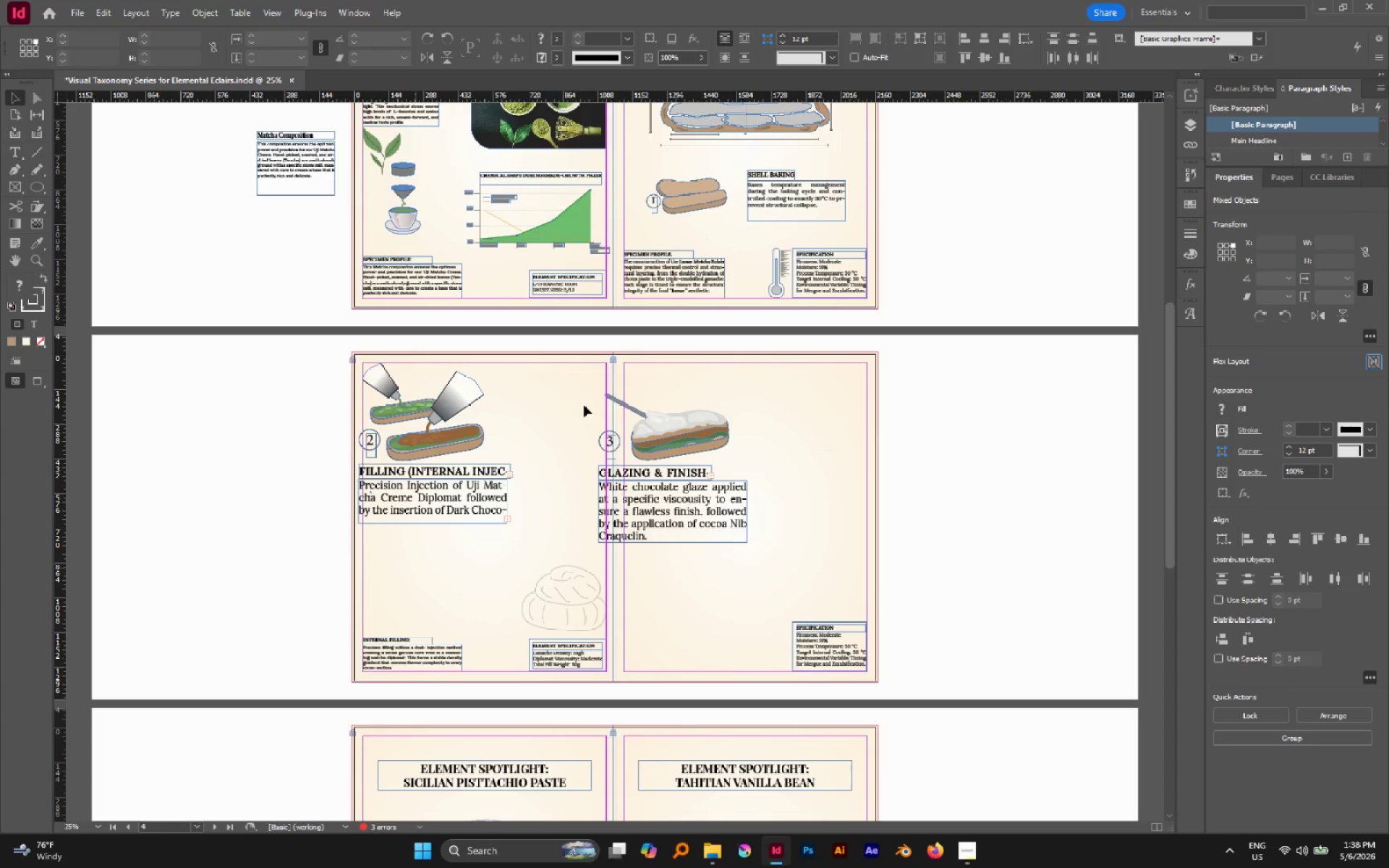 
left_click_drag(start_coordinate=[577, 391], to_coordinate=[679, 543])
 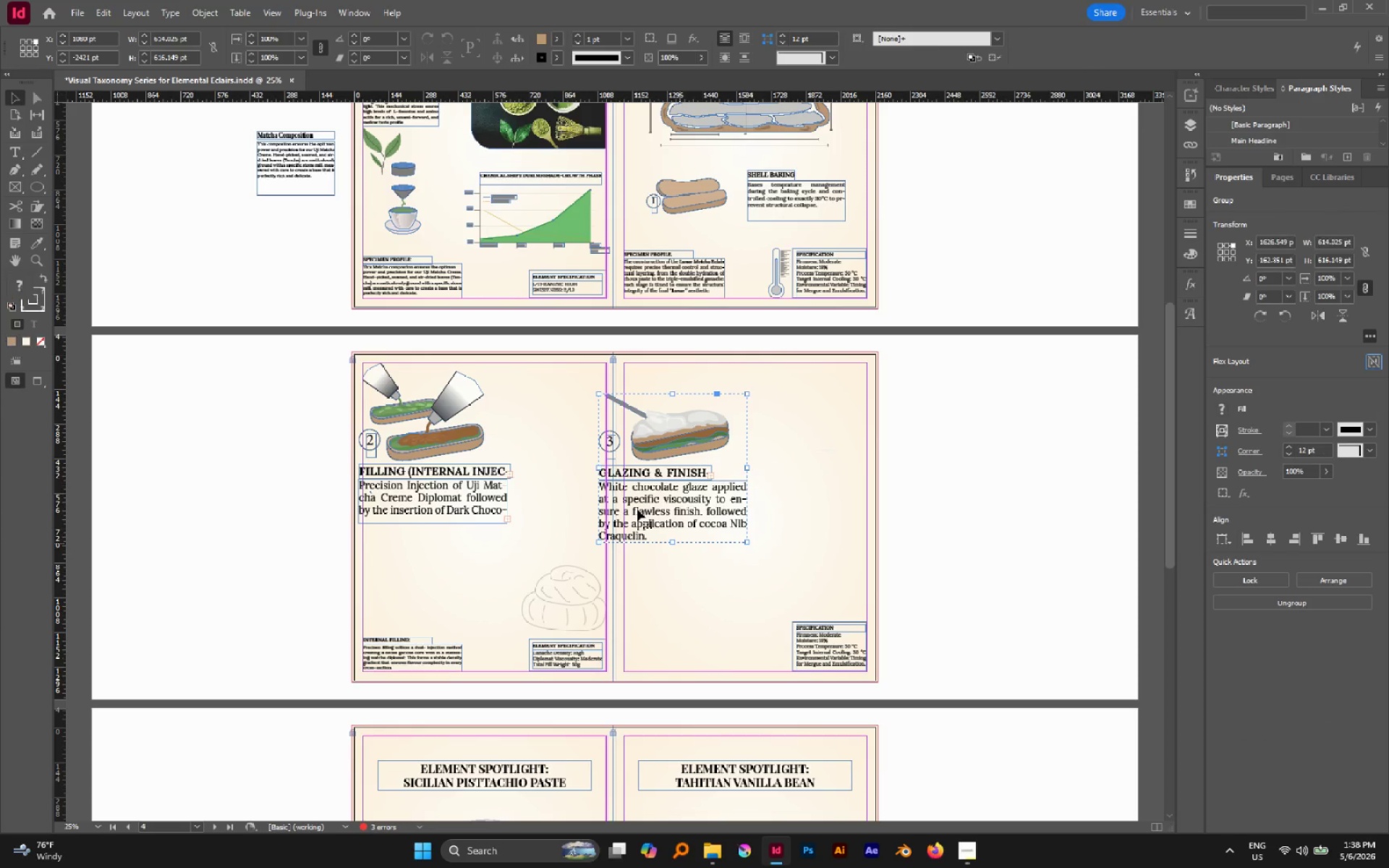 
left_click_drag(start_coordinate=[638, 509], to_coordinate=[664, 509])
 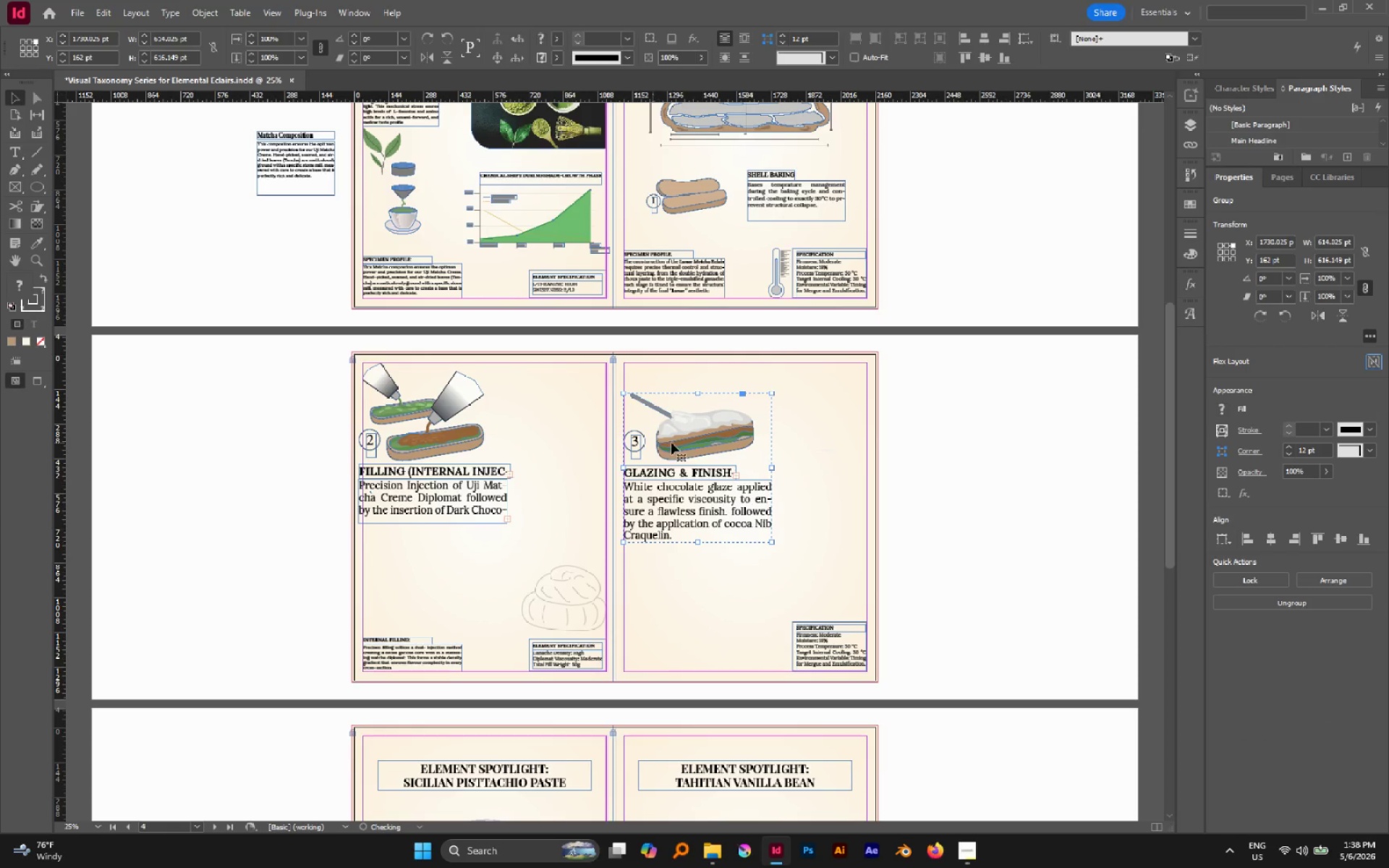 
left_click_drag(start_coordinate=[672, 443], to_coordinate=[672, 414])
 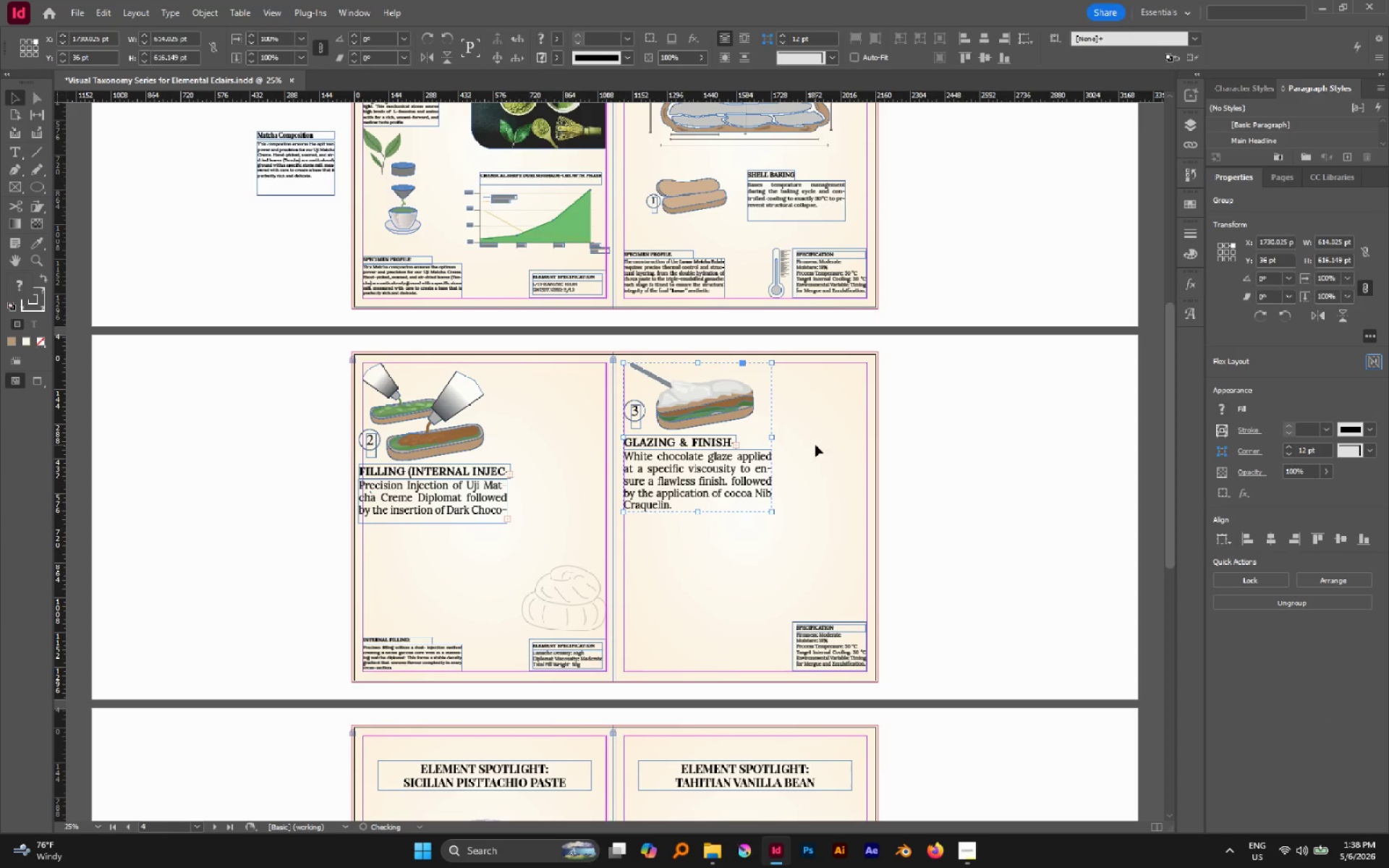 
hold_key(key=ShiftLeft, duration=1.38)
 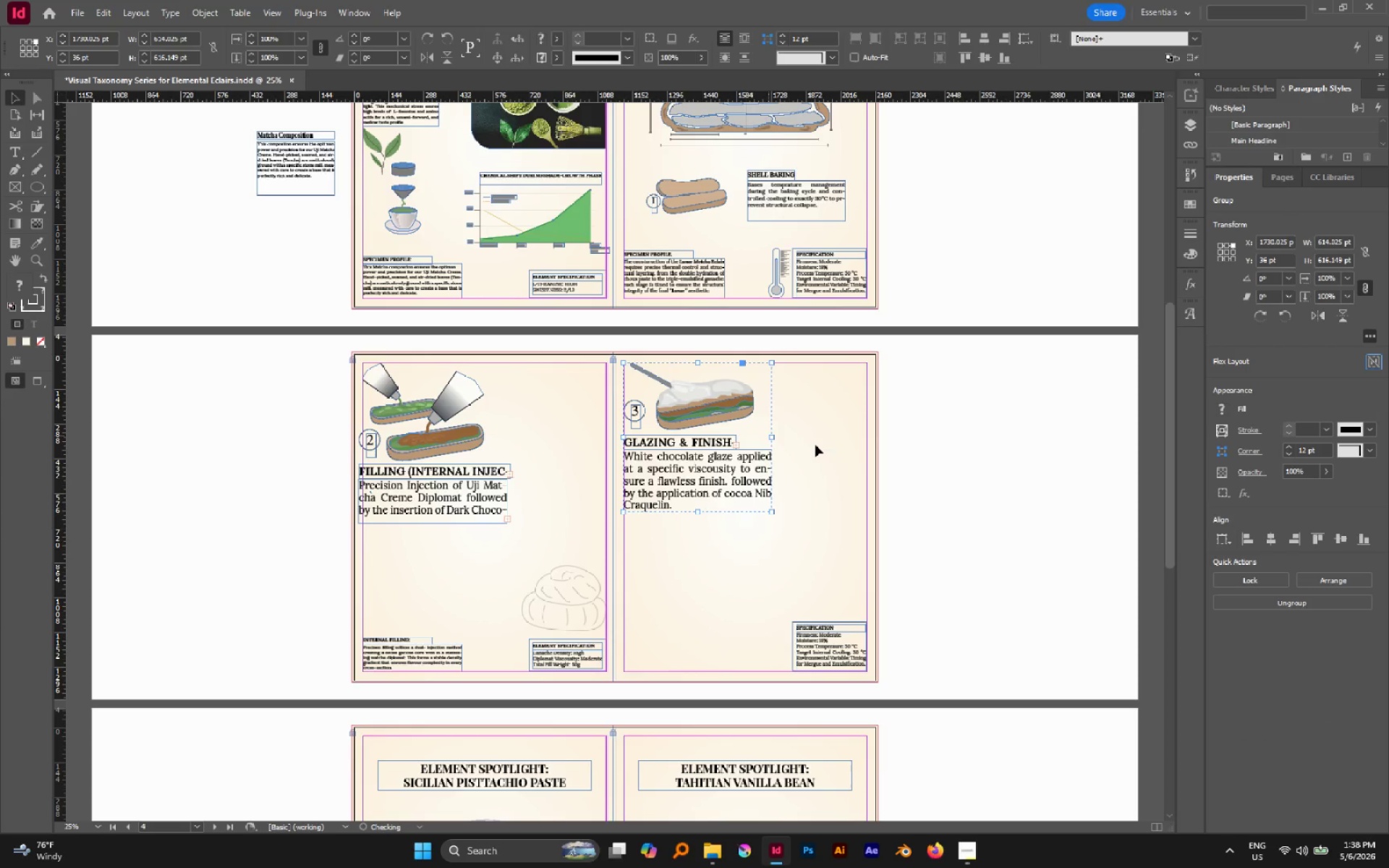 
left_click([815, 445])
 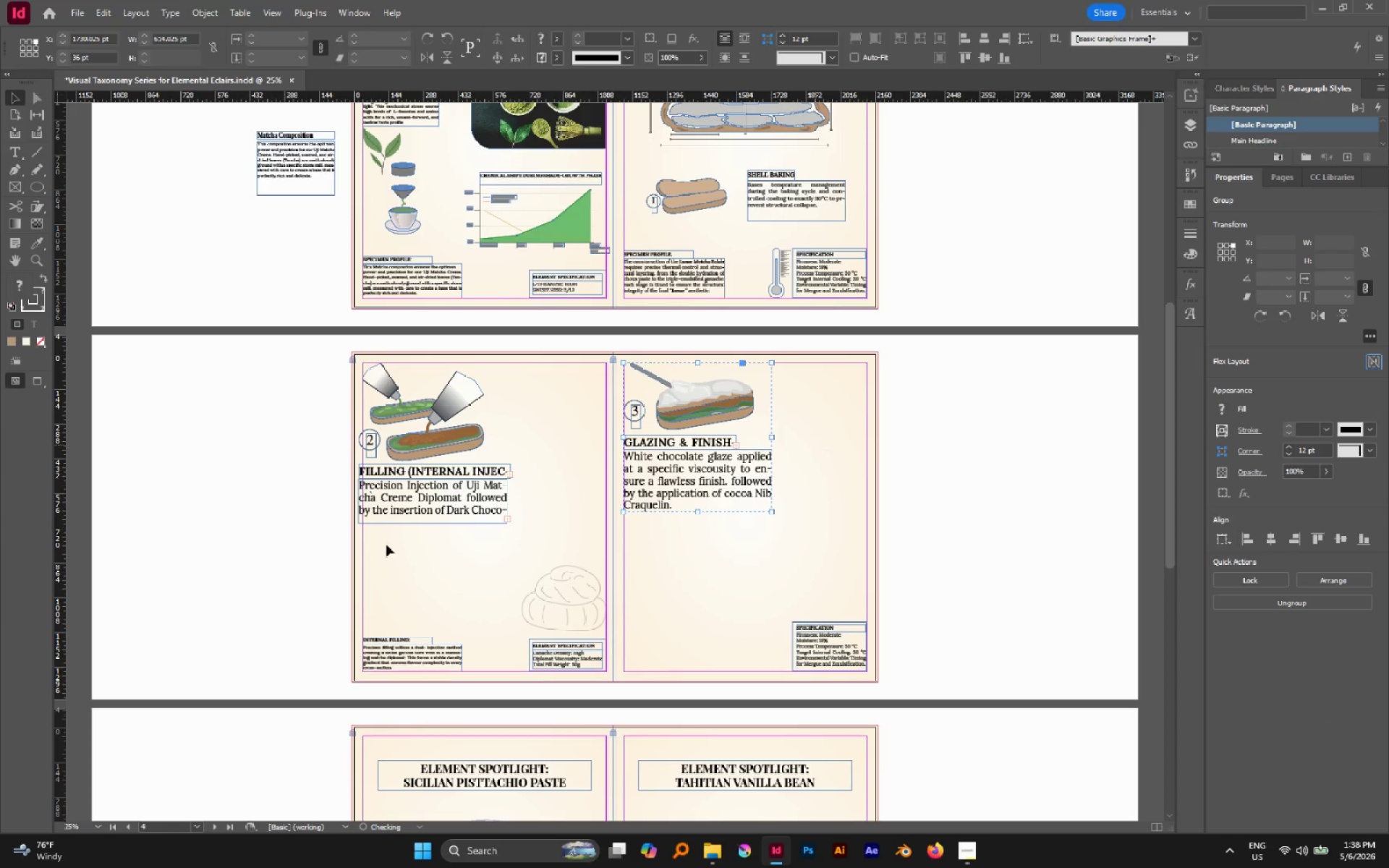 
hold_key(key=AltLeft, duration=0.88)
scroll: coordinate [402, 565], scroll_direction: up, amount: 1.0
 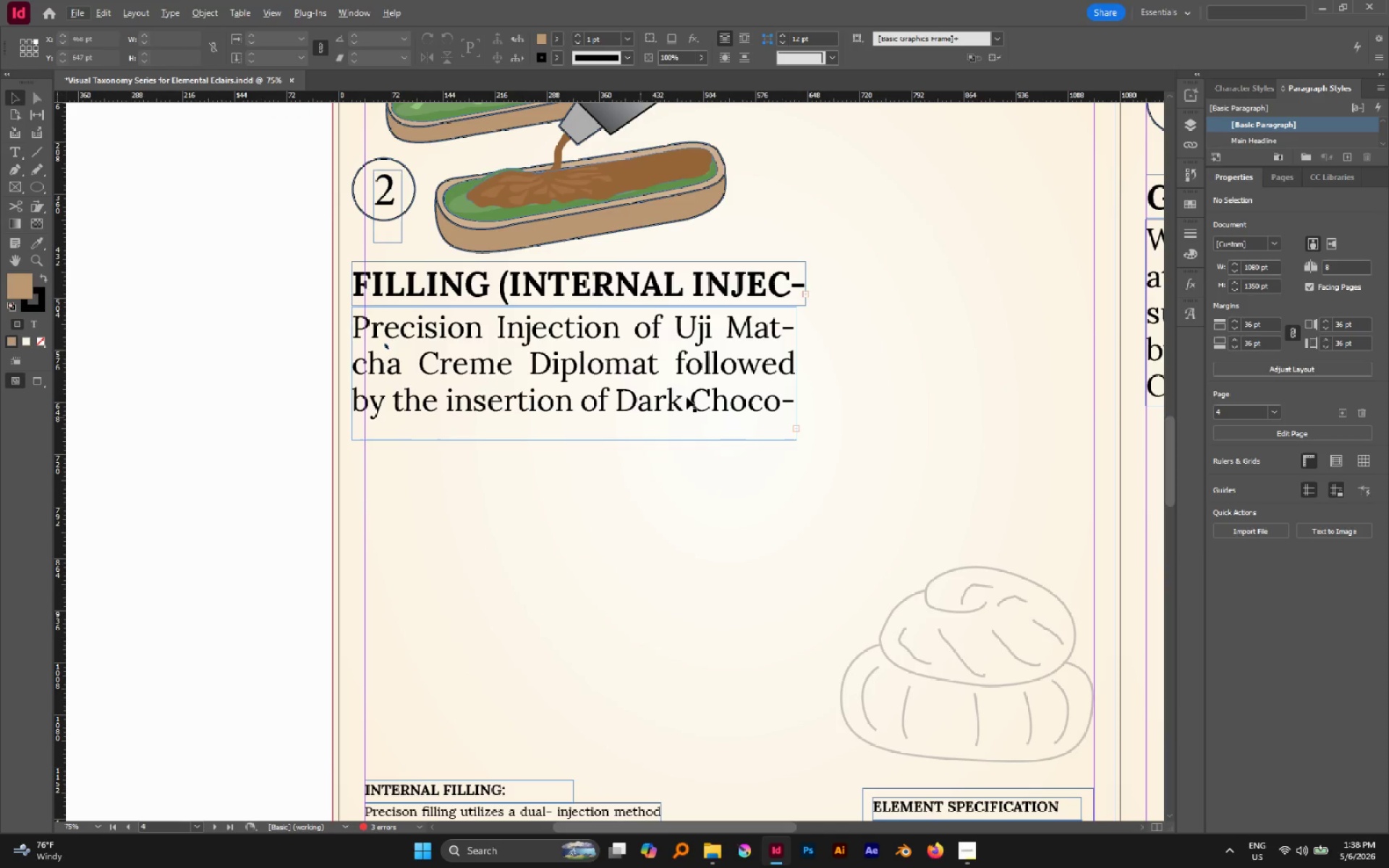 
left_click([693, 392])
 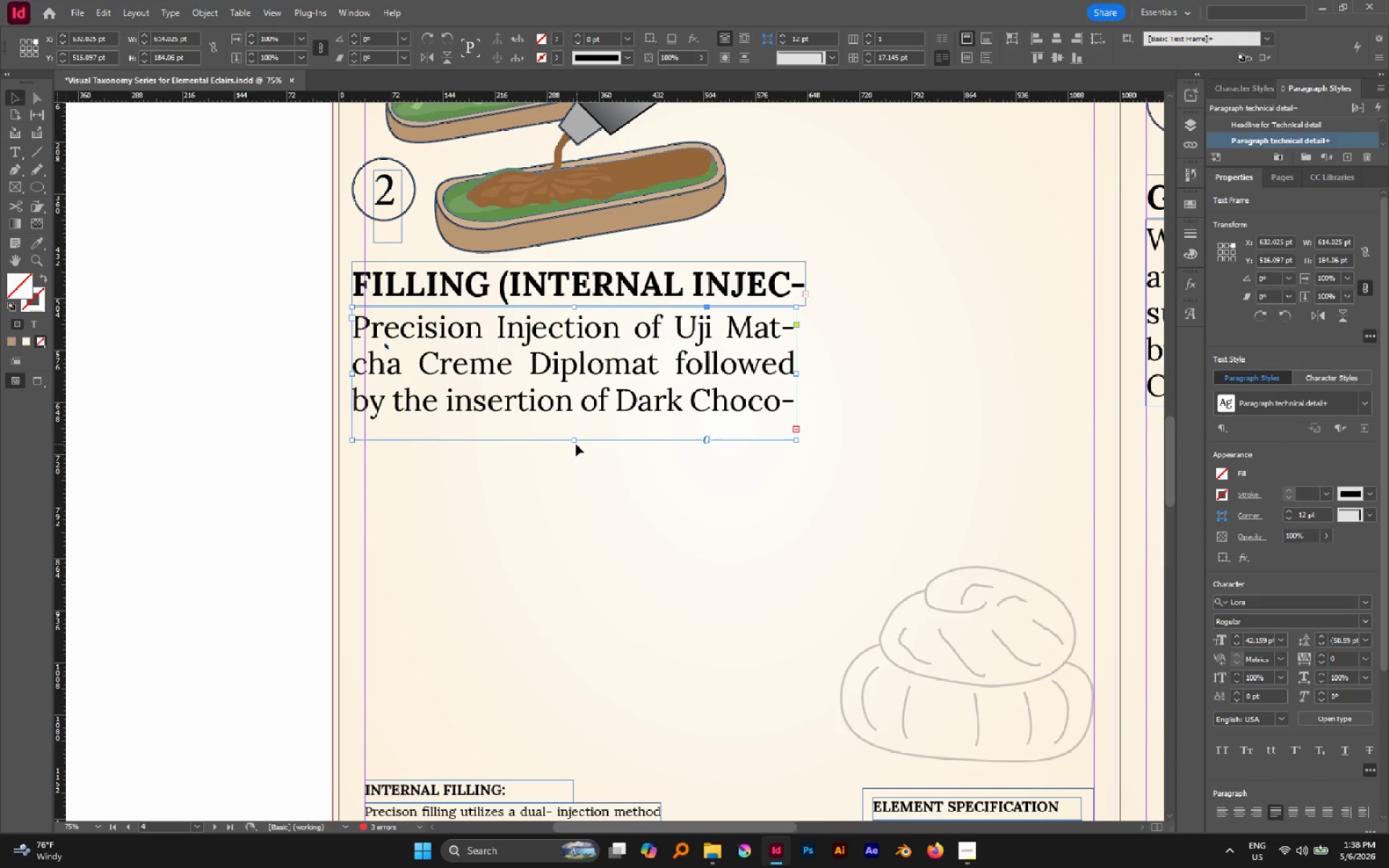 
left_click_drag(start_coordinate=[574, 442], to_coordinate=[576, 458])
 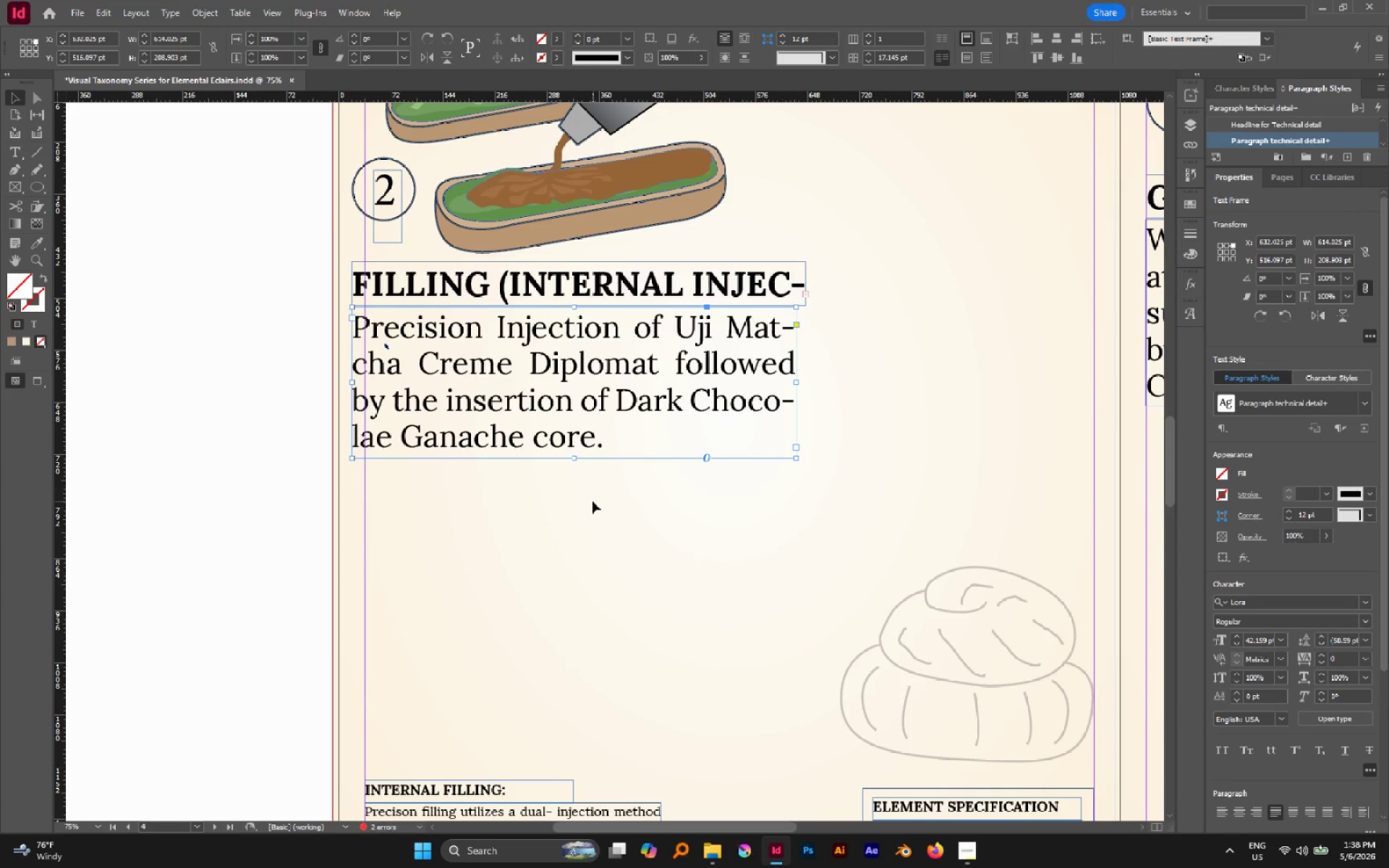 
left_click([593, 502])
 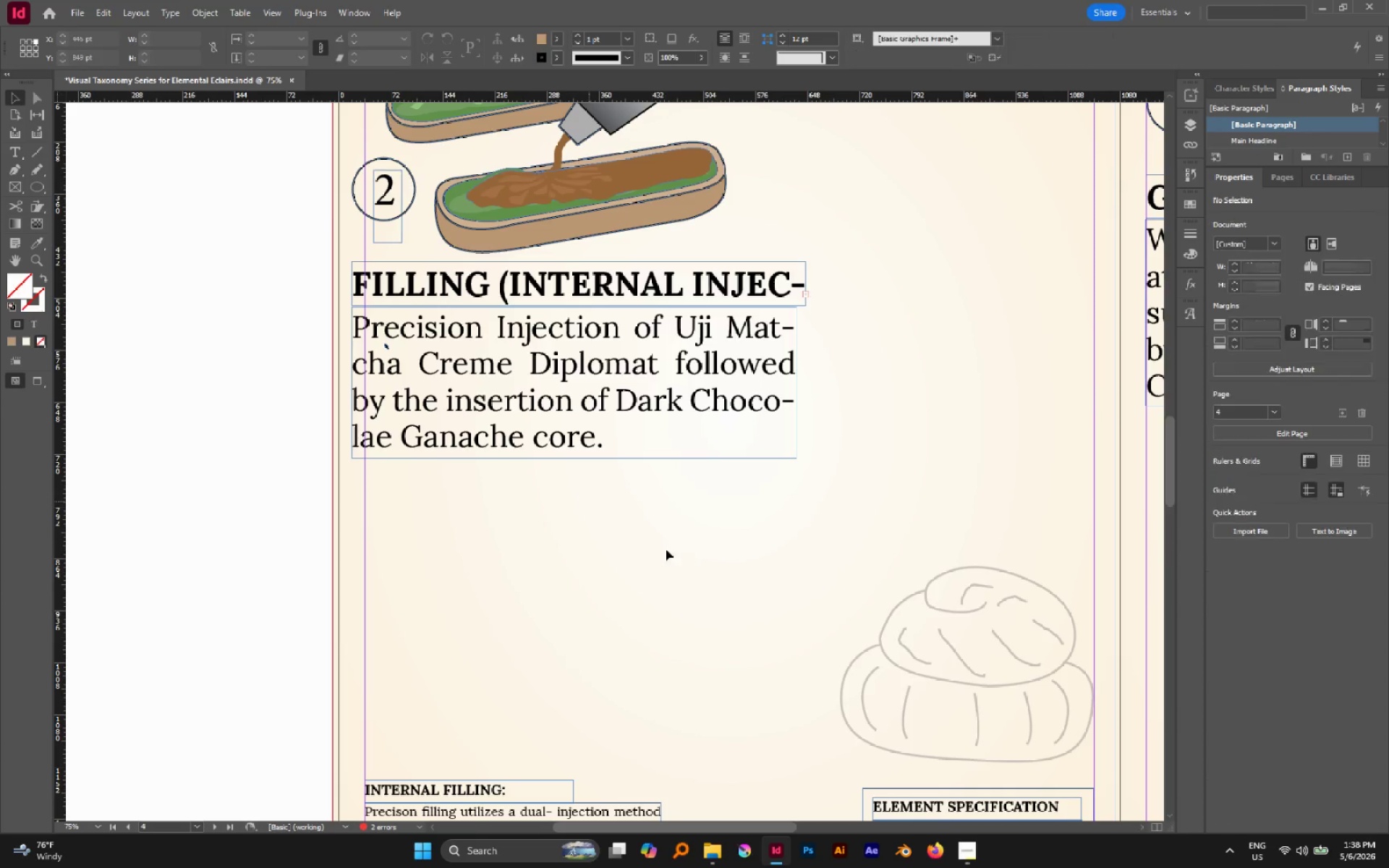 
hold_key(key=AltLeft, duration=0.48)
scroll: coordinate [626, 521], scroll_direction: none, amount: 0.0
 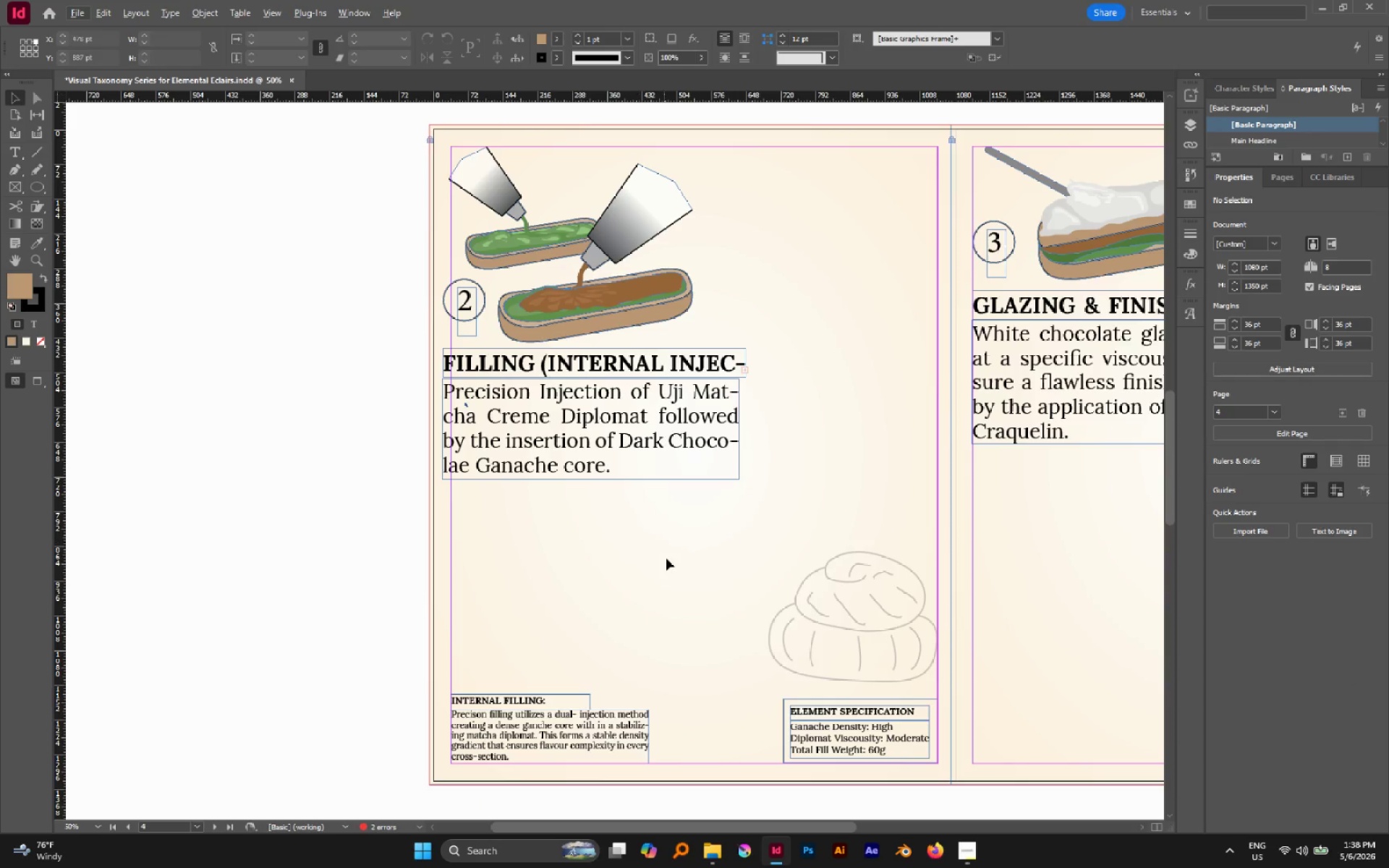 
left_click_drag(start_coordinate=[670, 556], to_coordinate=[485, 174])
 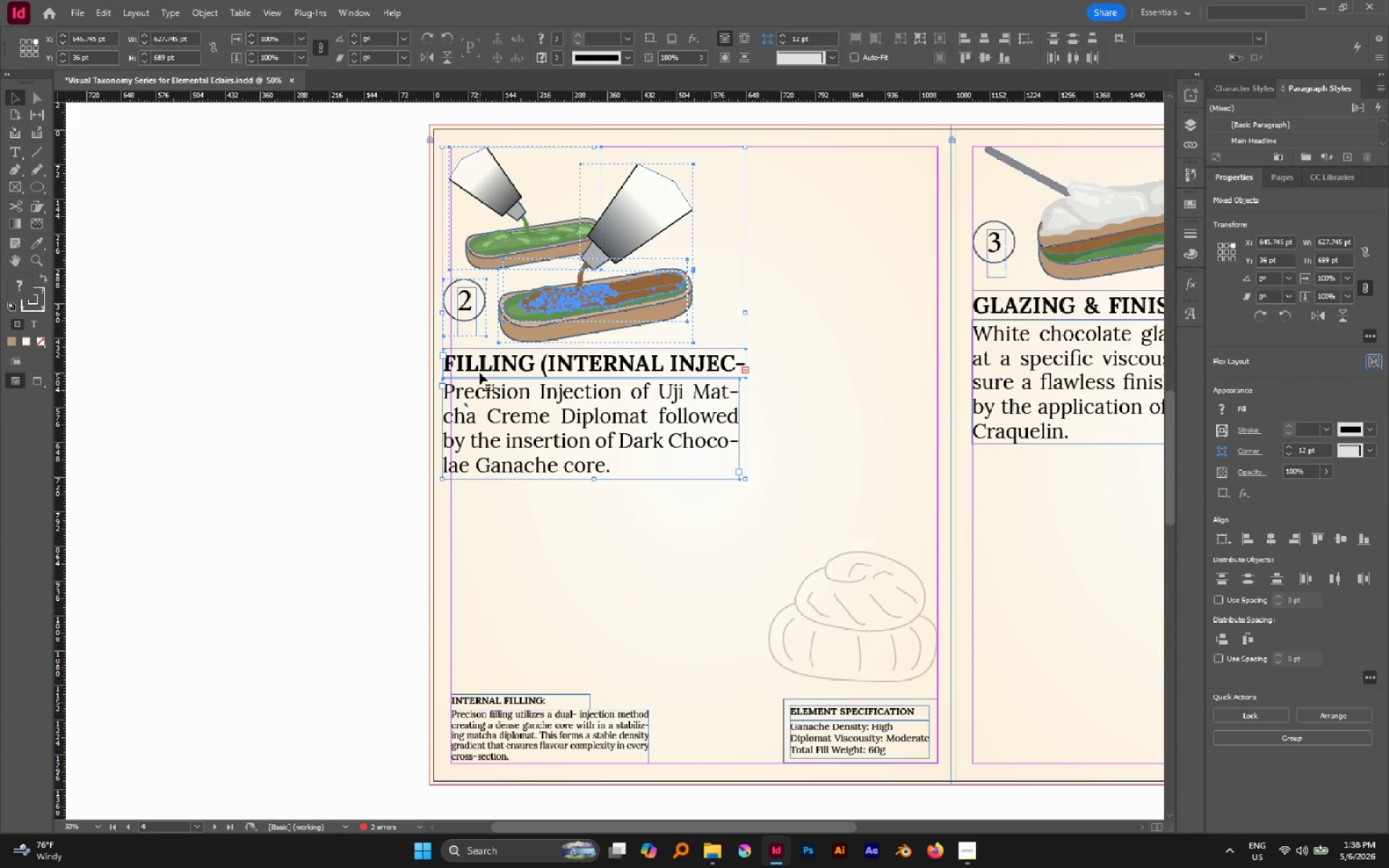 
hold_key(key=ShiftLeft, duration=0.97)
left_click_drag(start_coordinate=[479, 370], to_coordinate=[489, 369])
 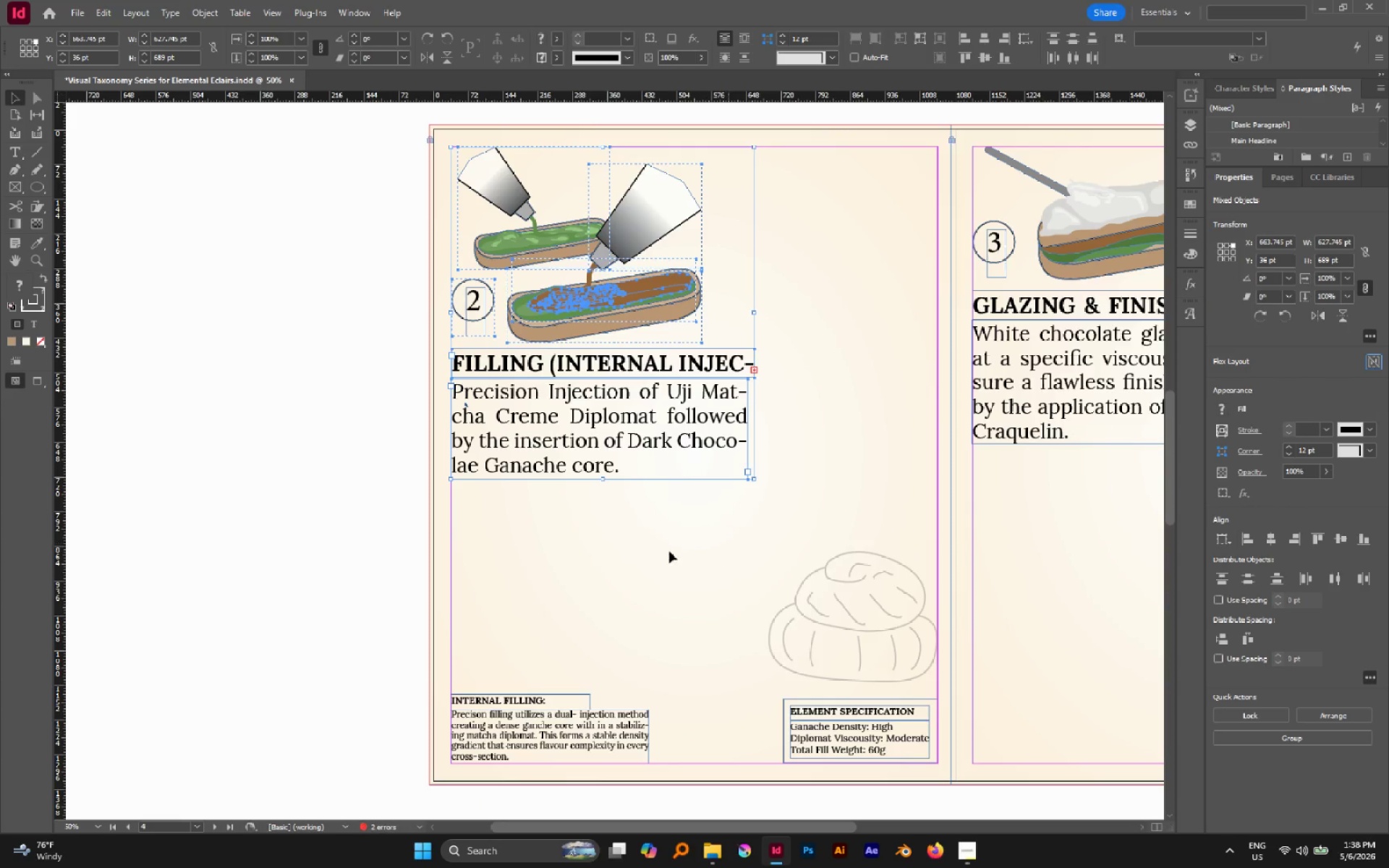 
left_click([653, 548])
 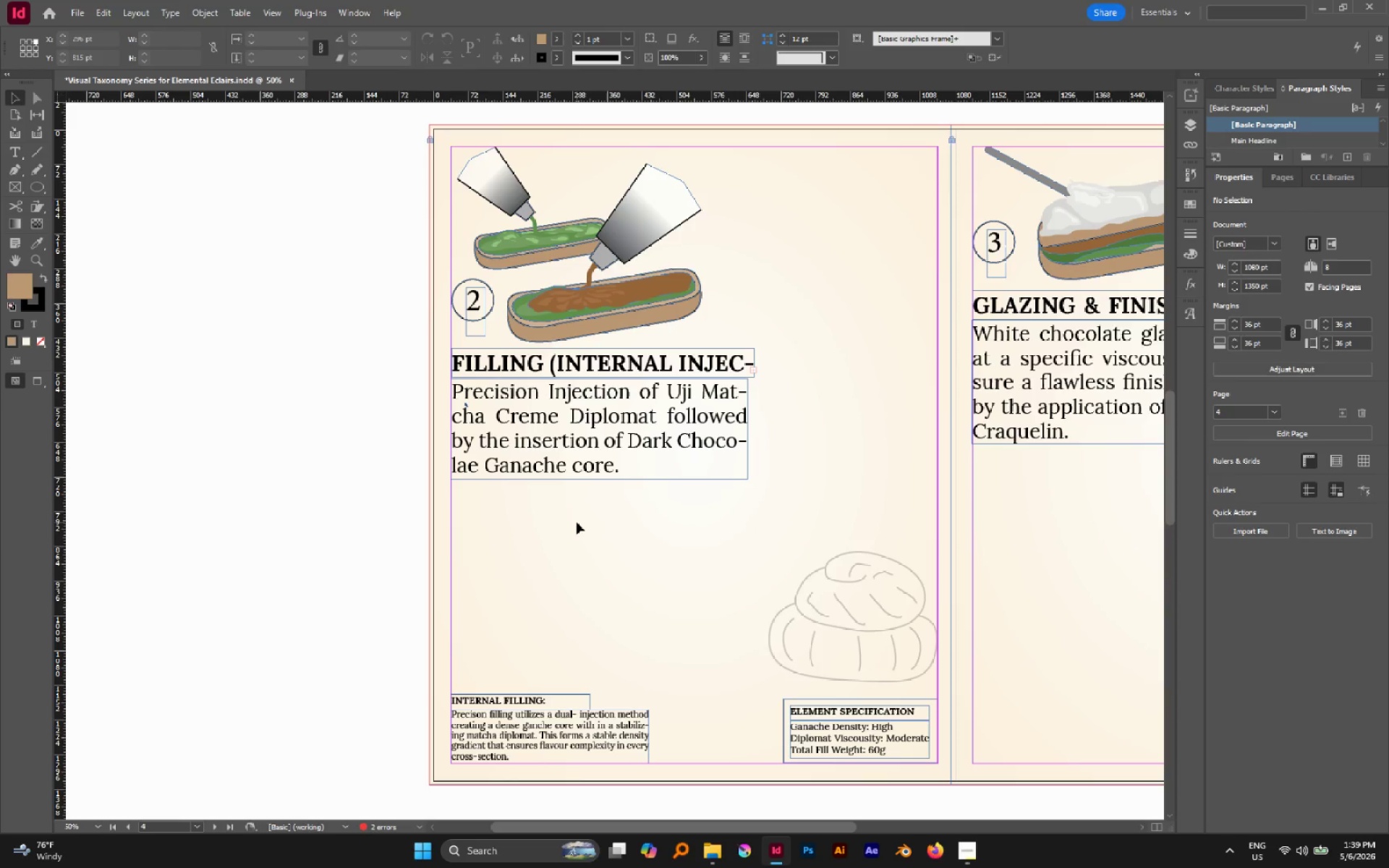 
wait(46.89)
 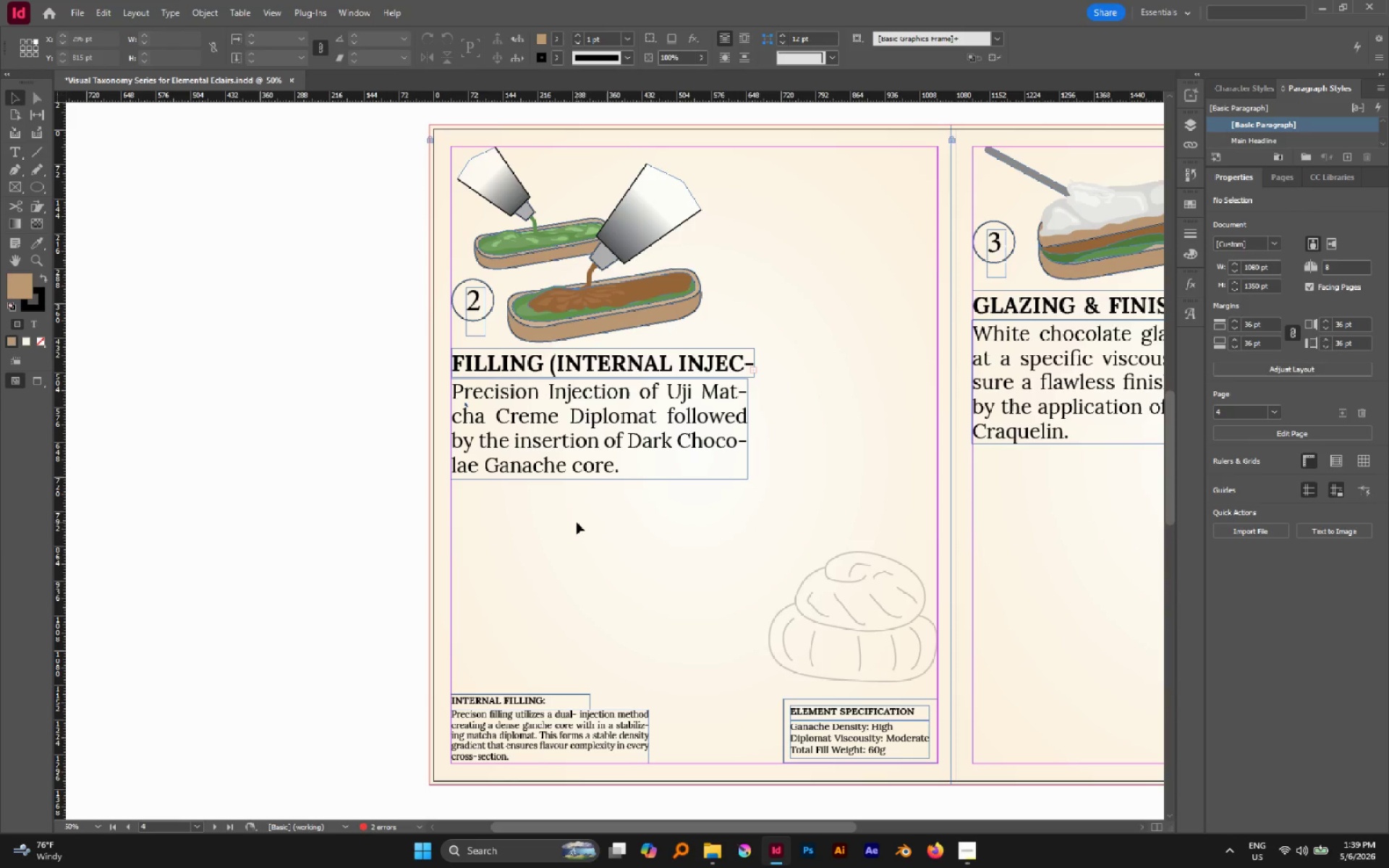 
left_click([656, 443])
 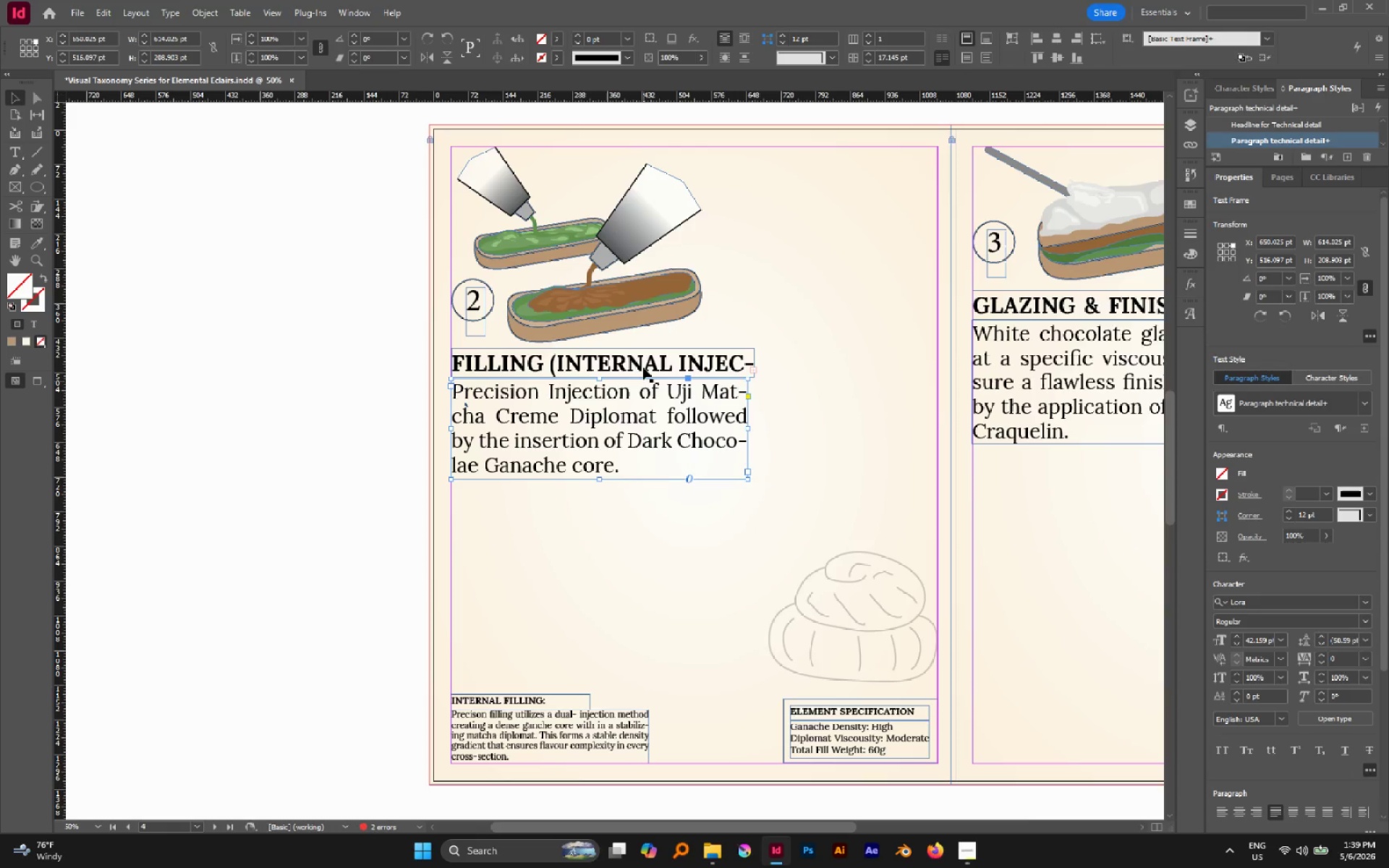 
left_click([630, 349])
 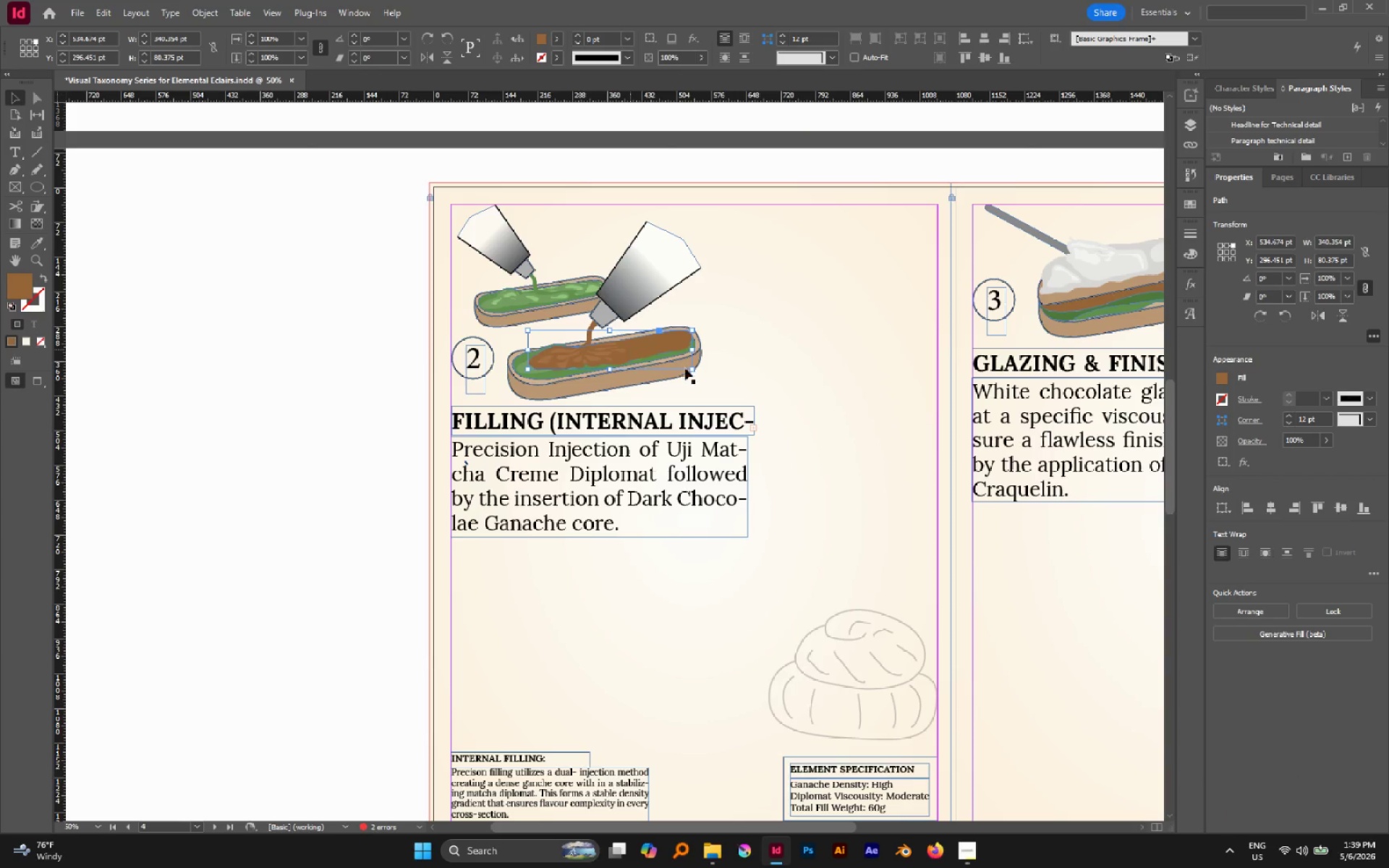 
scroll: coordinate [631, 344], scroll_direction: up, amount: 1.0
 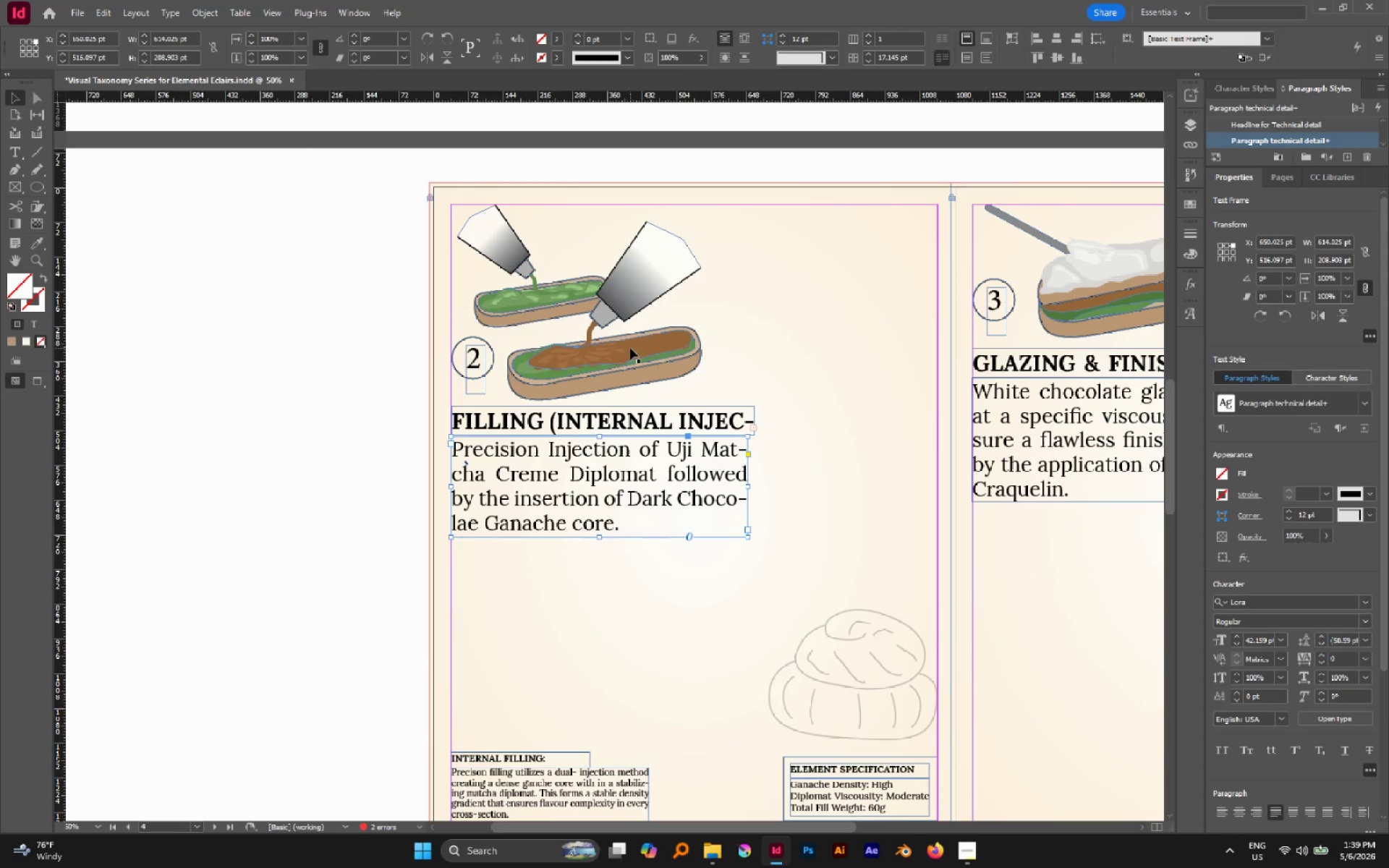 
left_click([781, 362])
 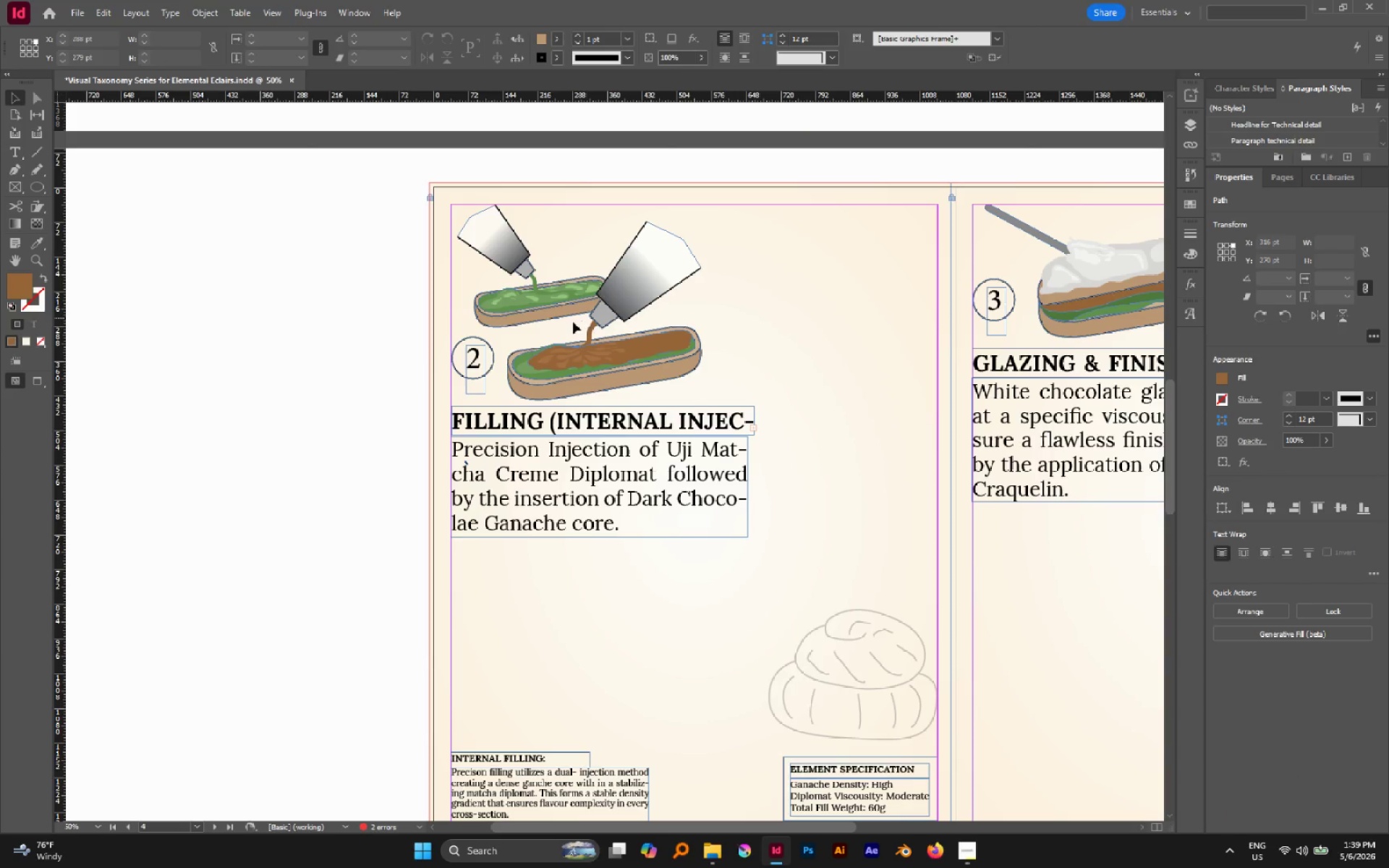 
left_click_drag(start_coordinate=[567, 321], to_coordinate=[713, 388])
 